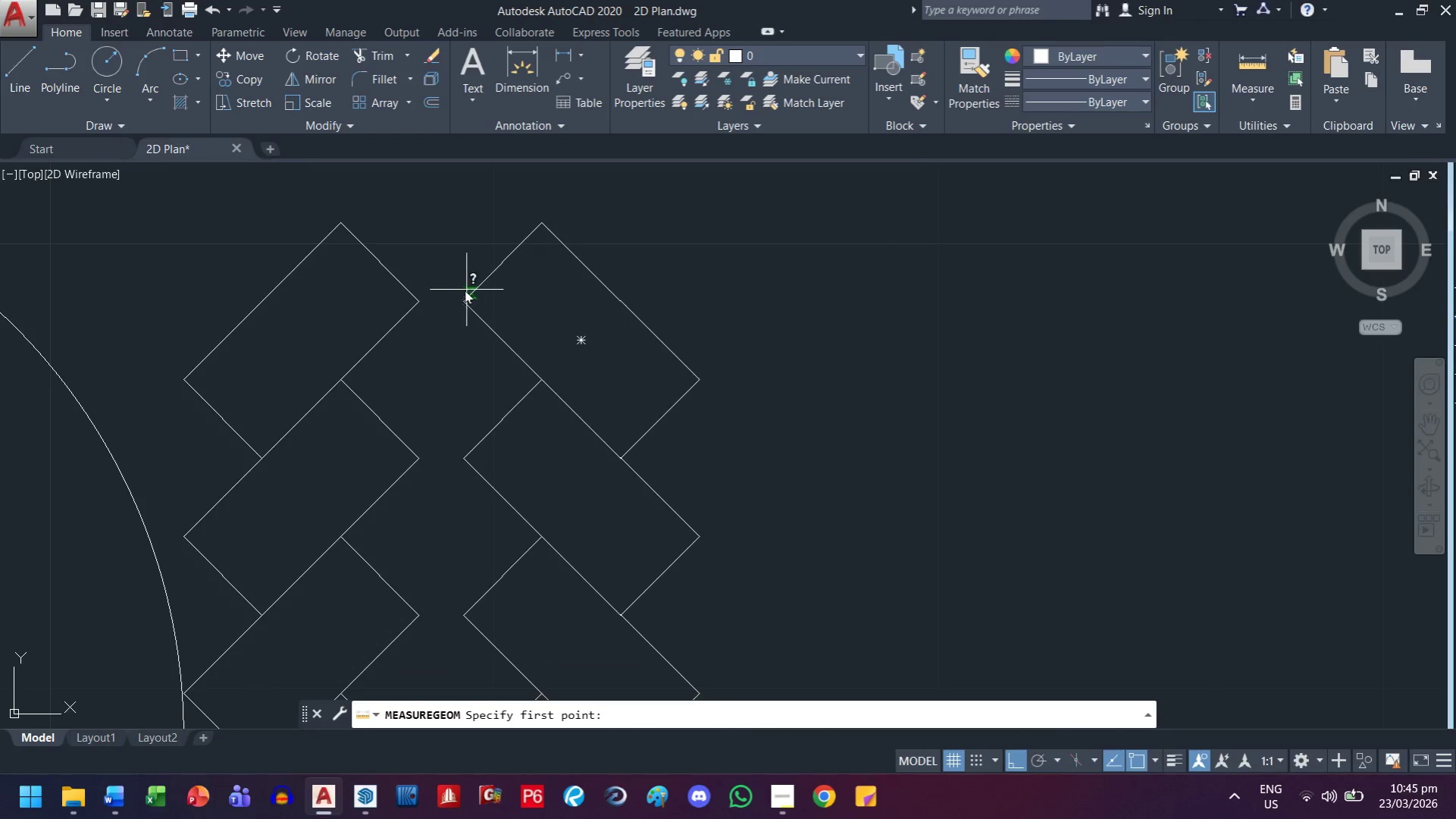 
left_click([431, 300])
 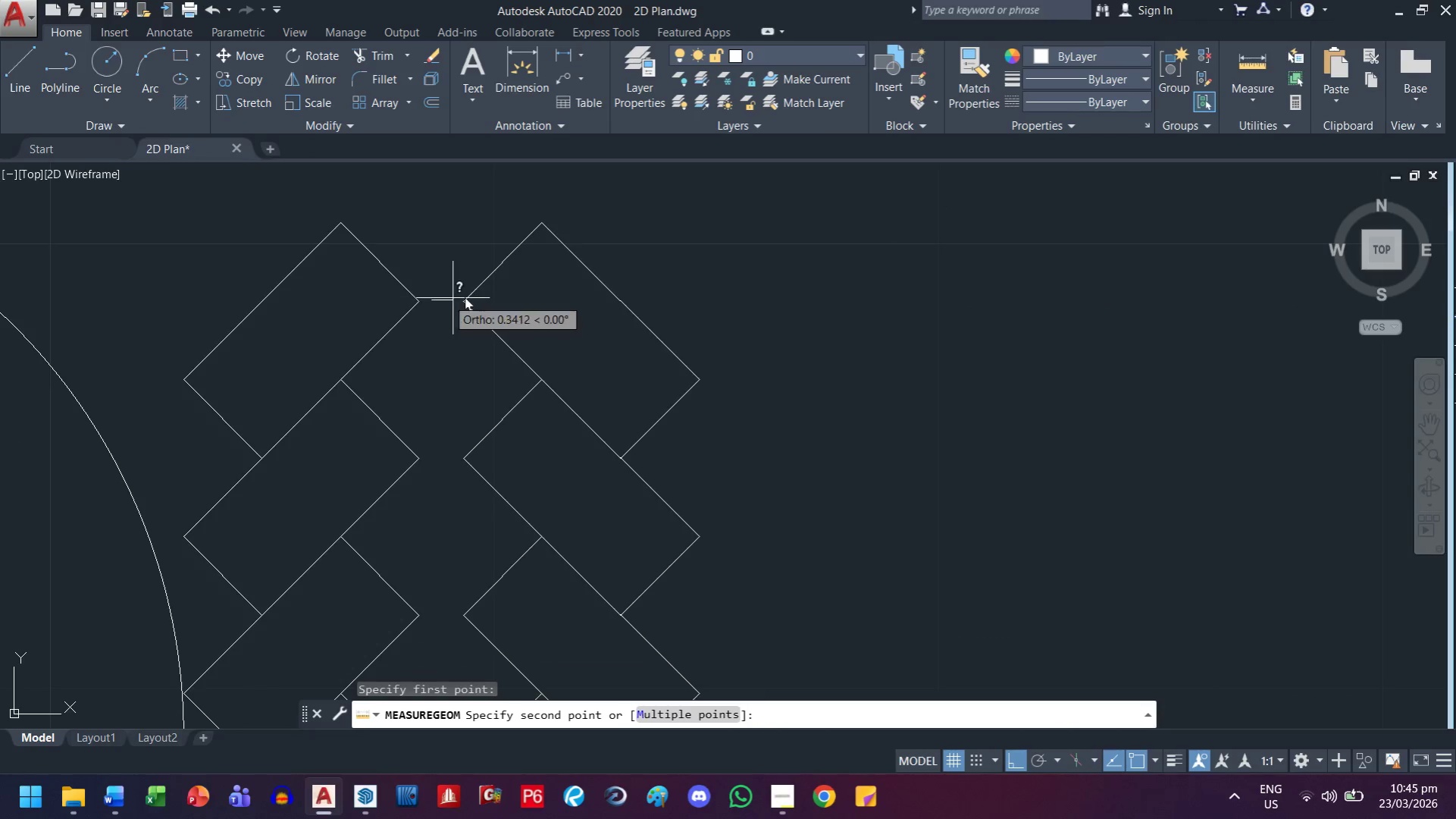 
key(Escape)
 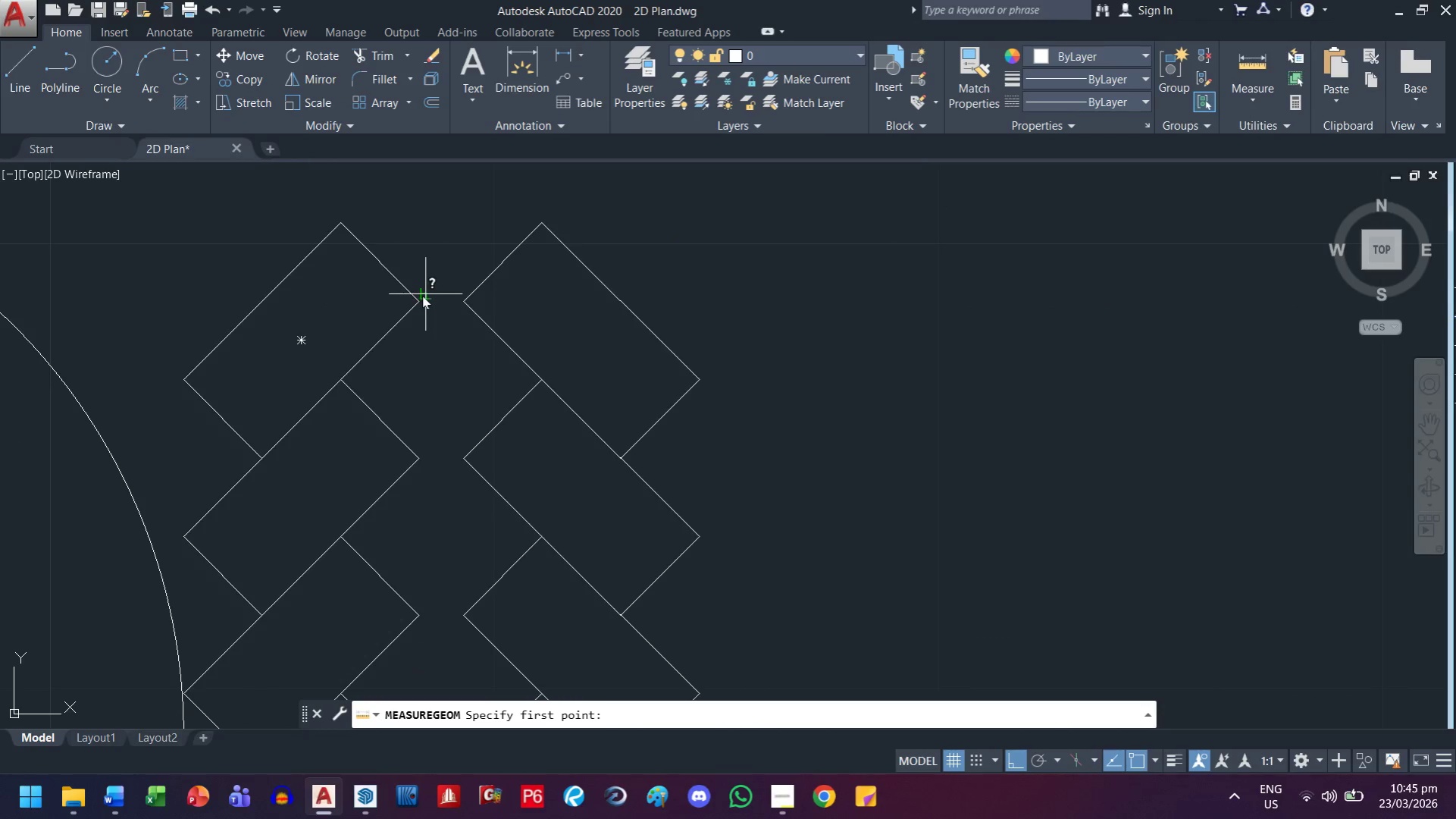 
key(Escape)
 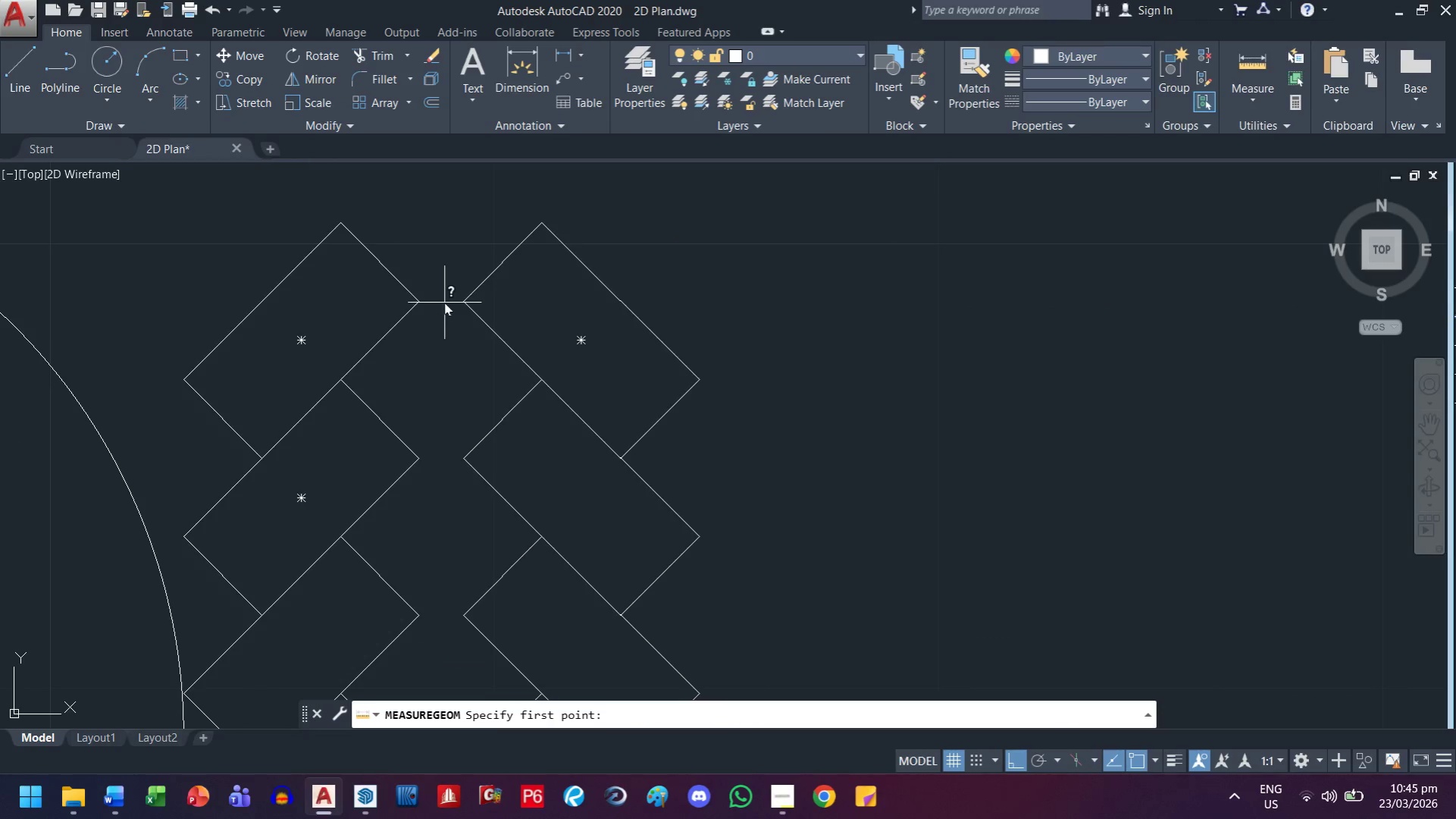 
left_click([412, 303])
 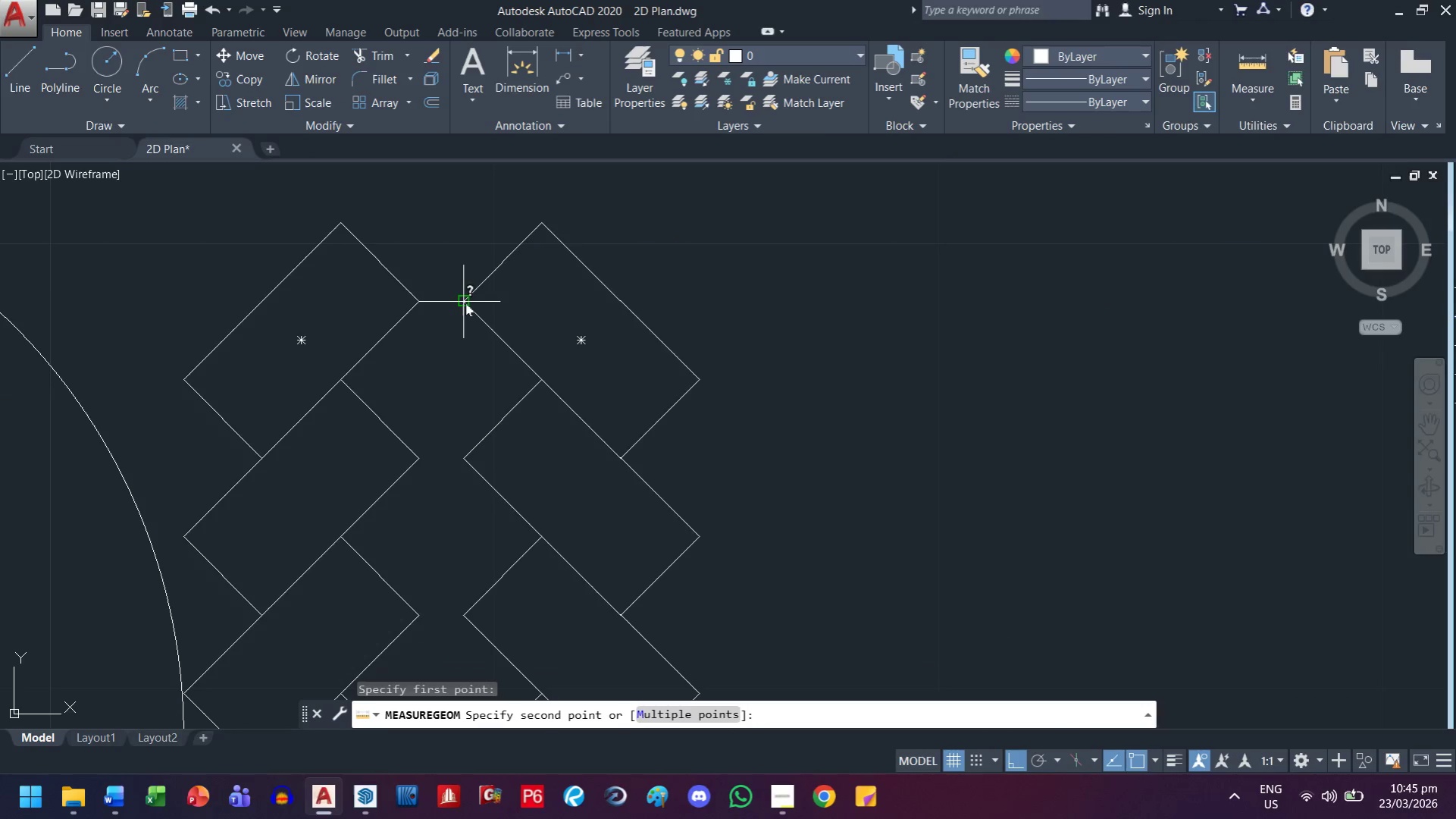 
left_click([465, 303])
 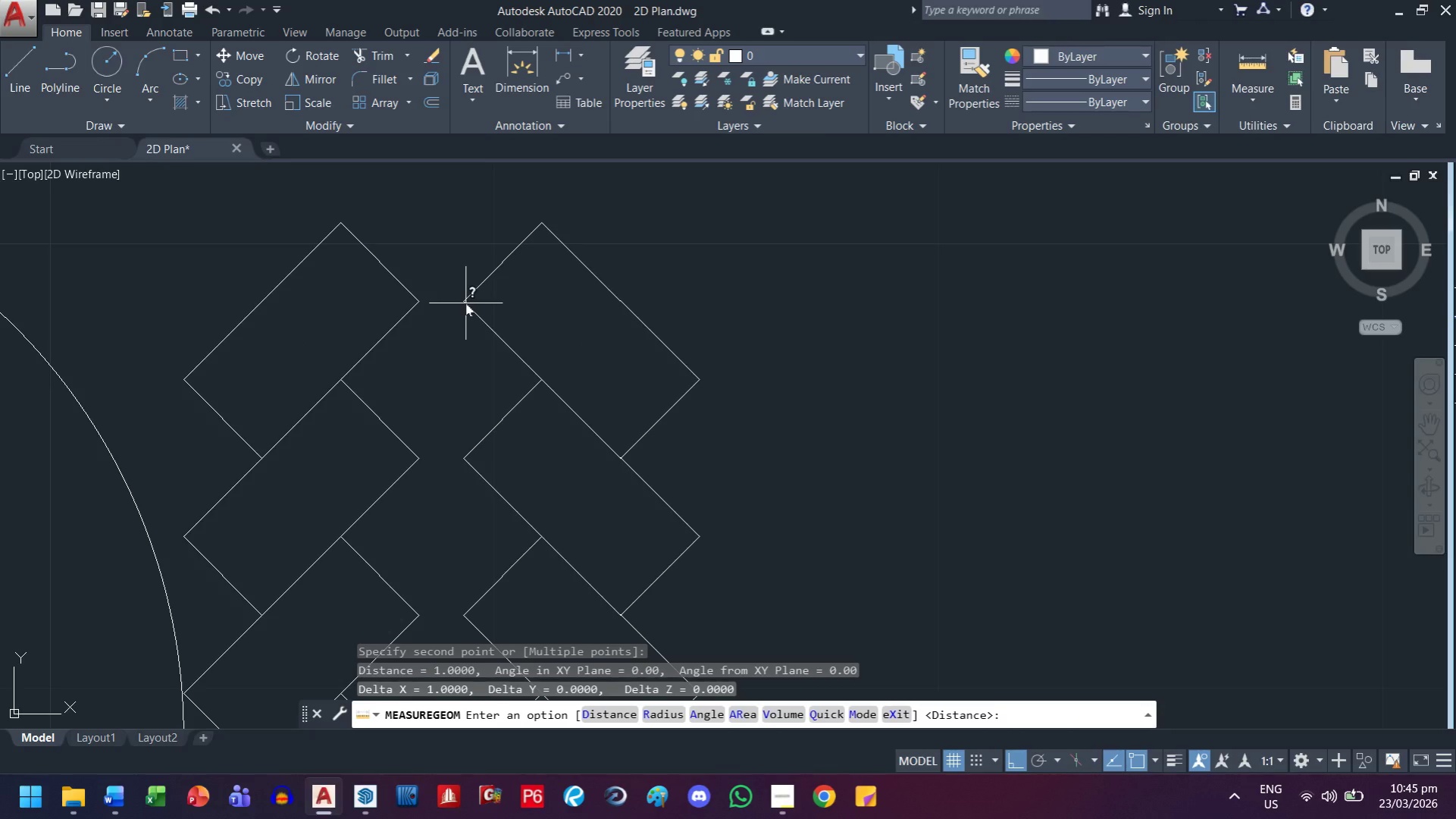 
key(Escape)
 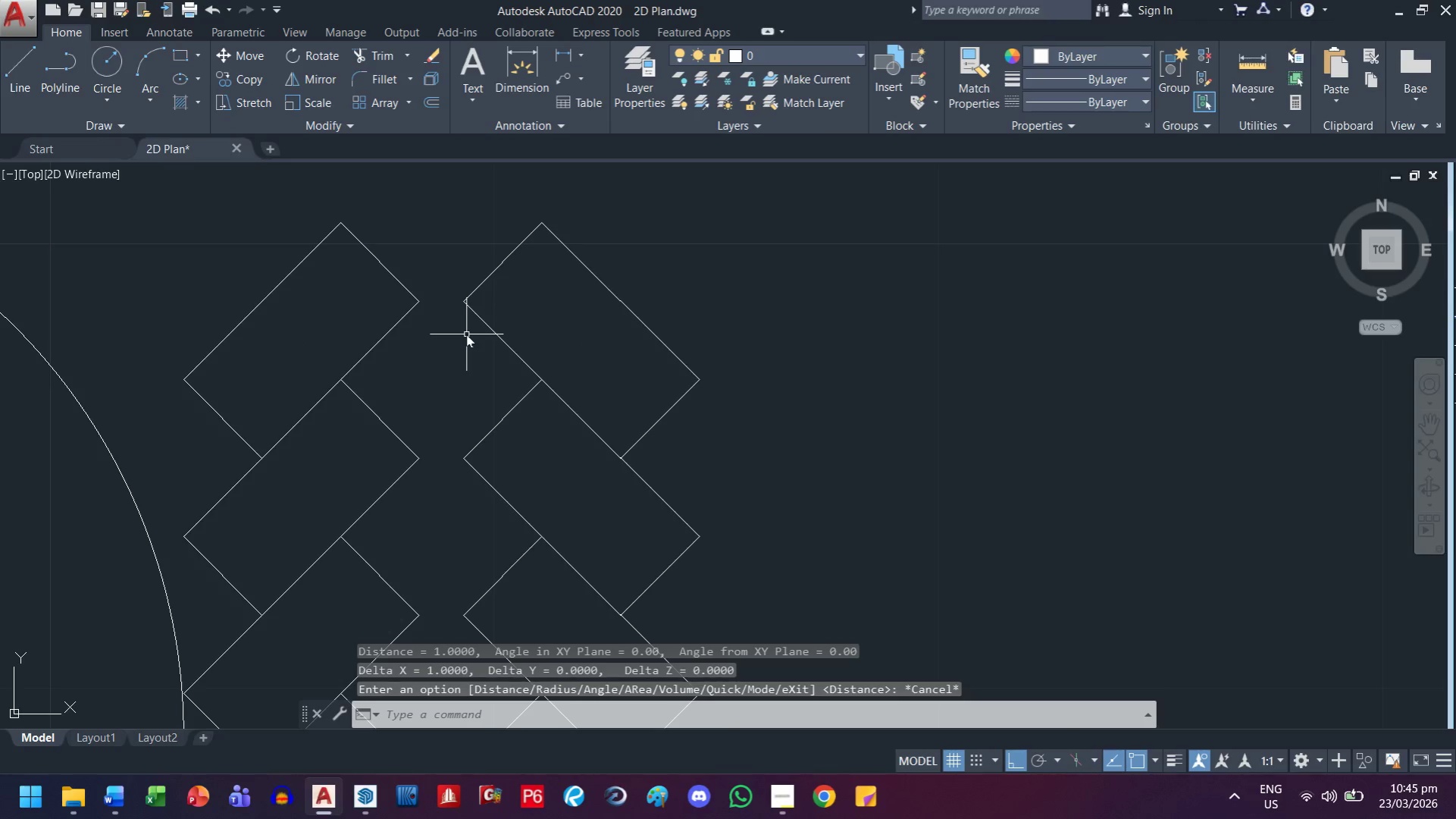 
key(Control+S)
 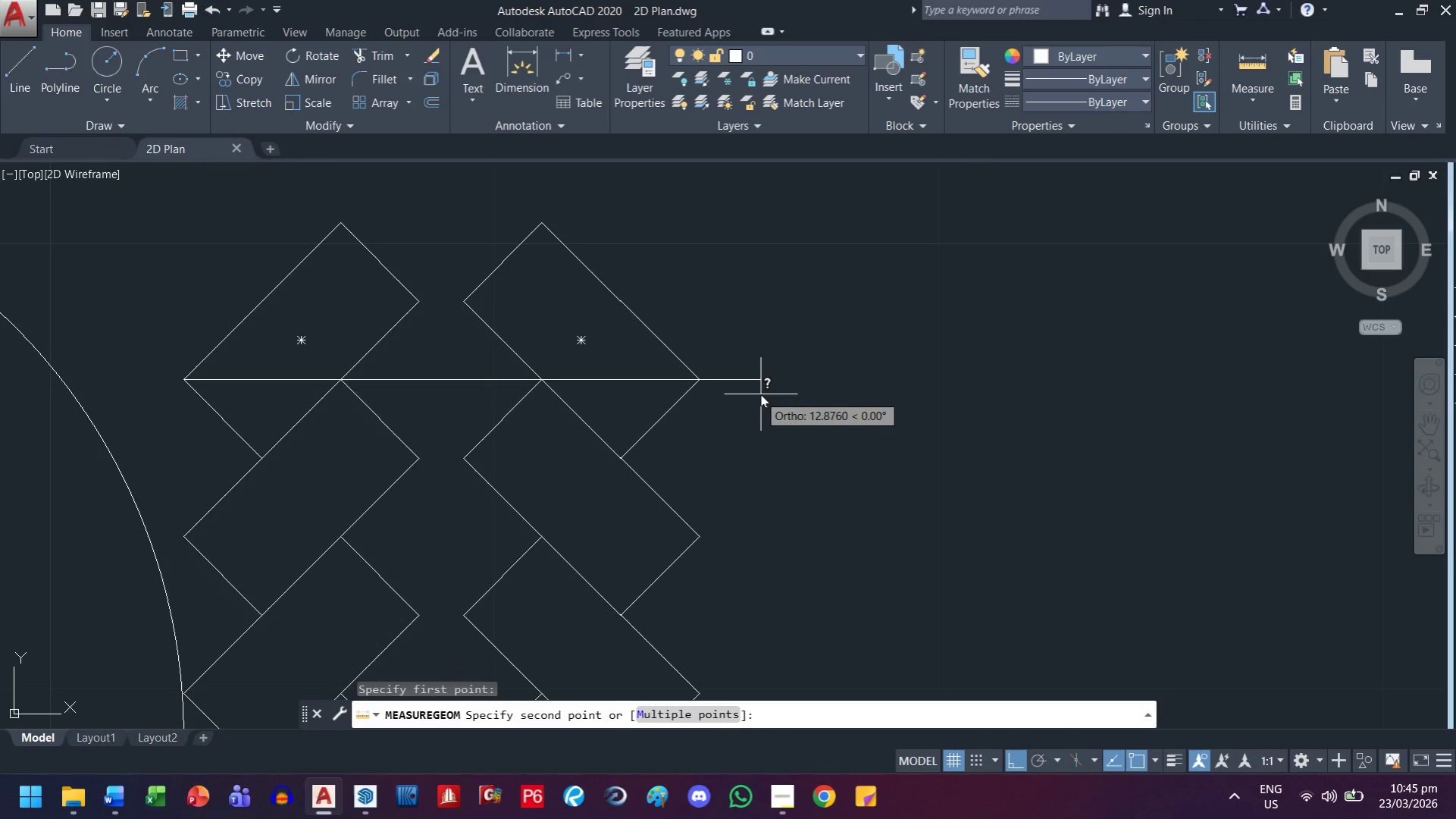 
left_click([702, 382])
 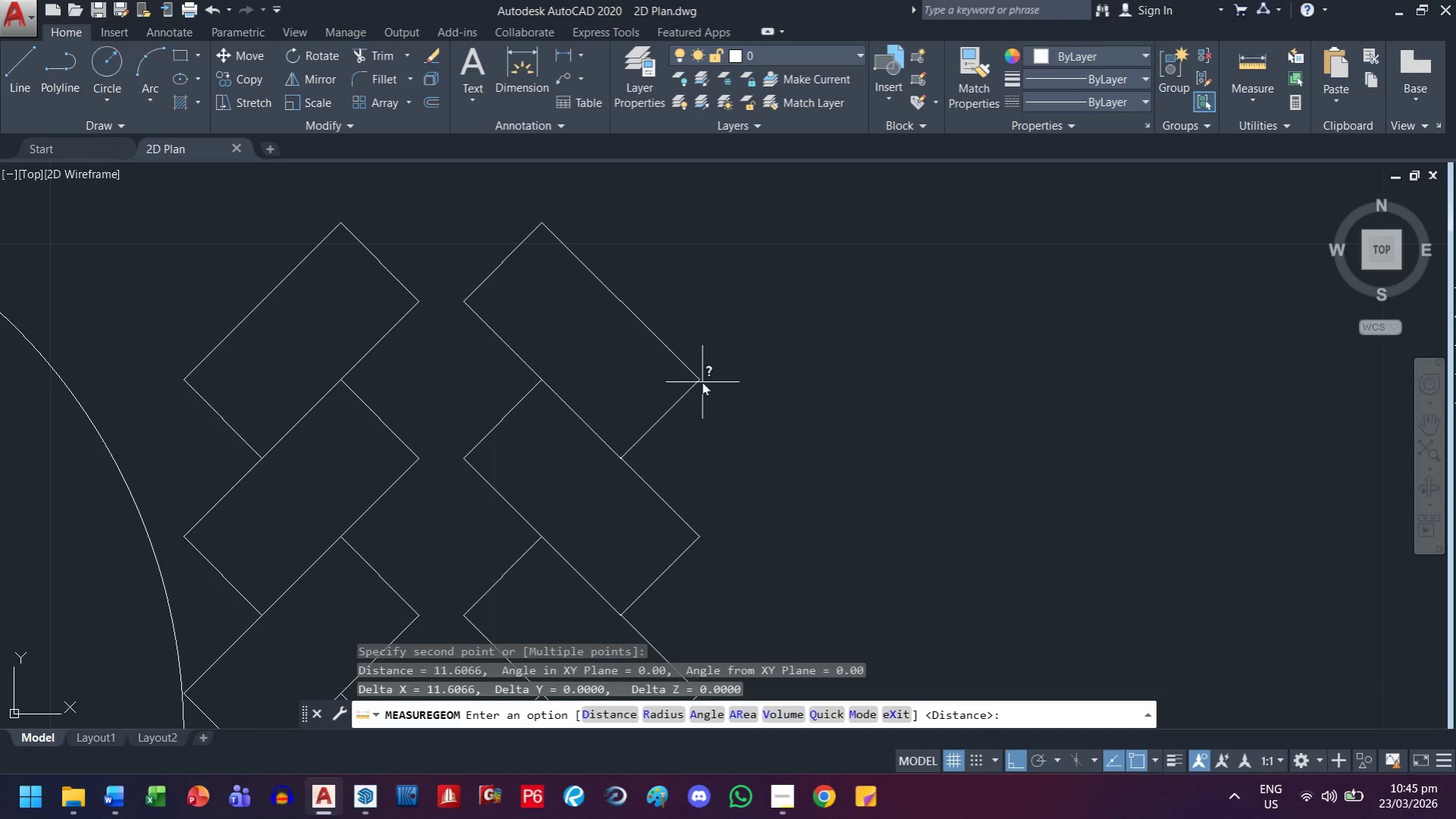 
scroll: coordinate [702, 382], scroll_direction: down, amount: 2.0
 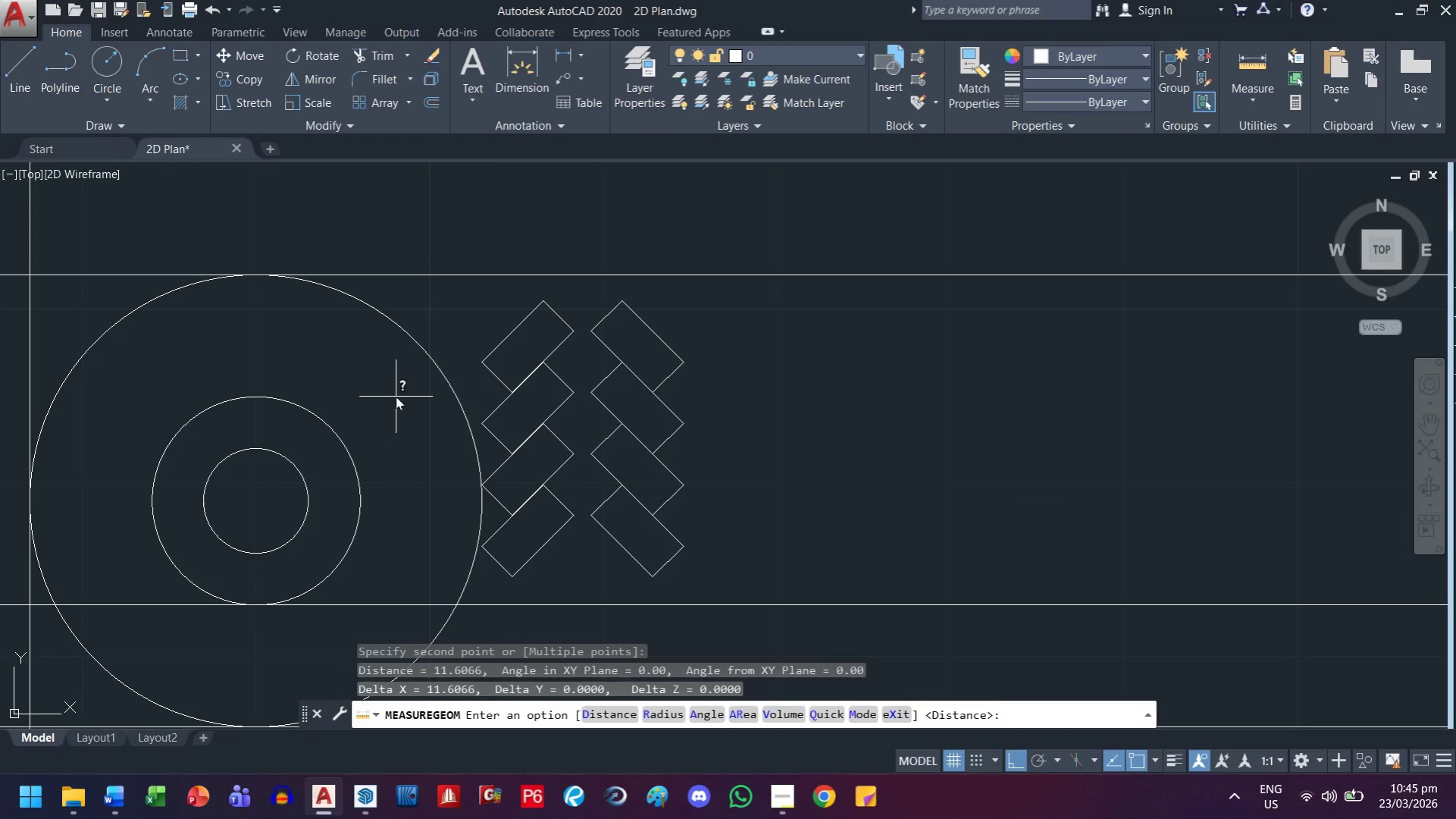 
wait(11.7)
 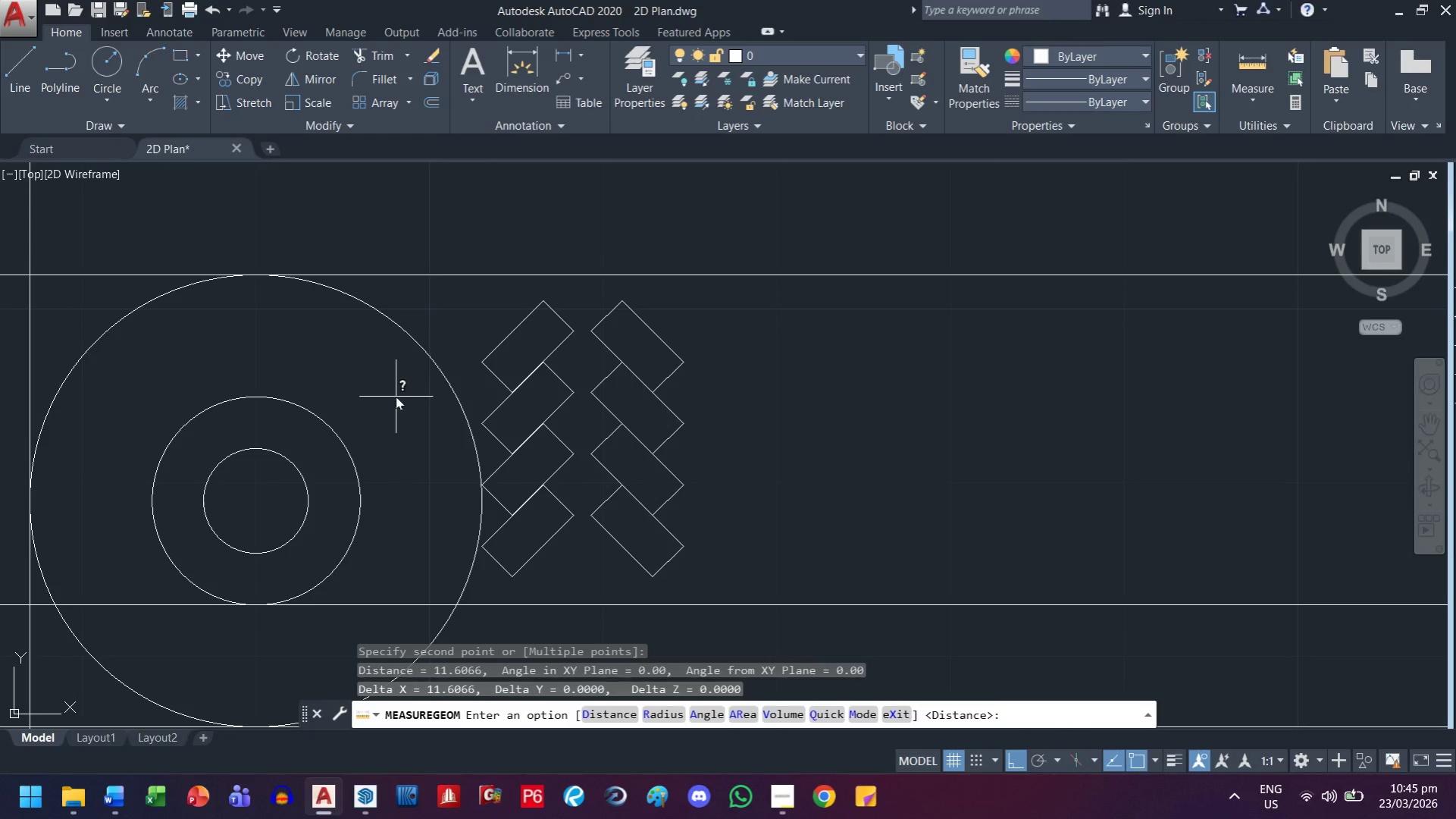 
key(Escape)
 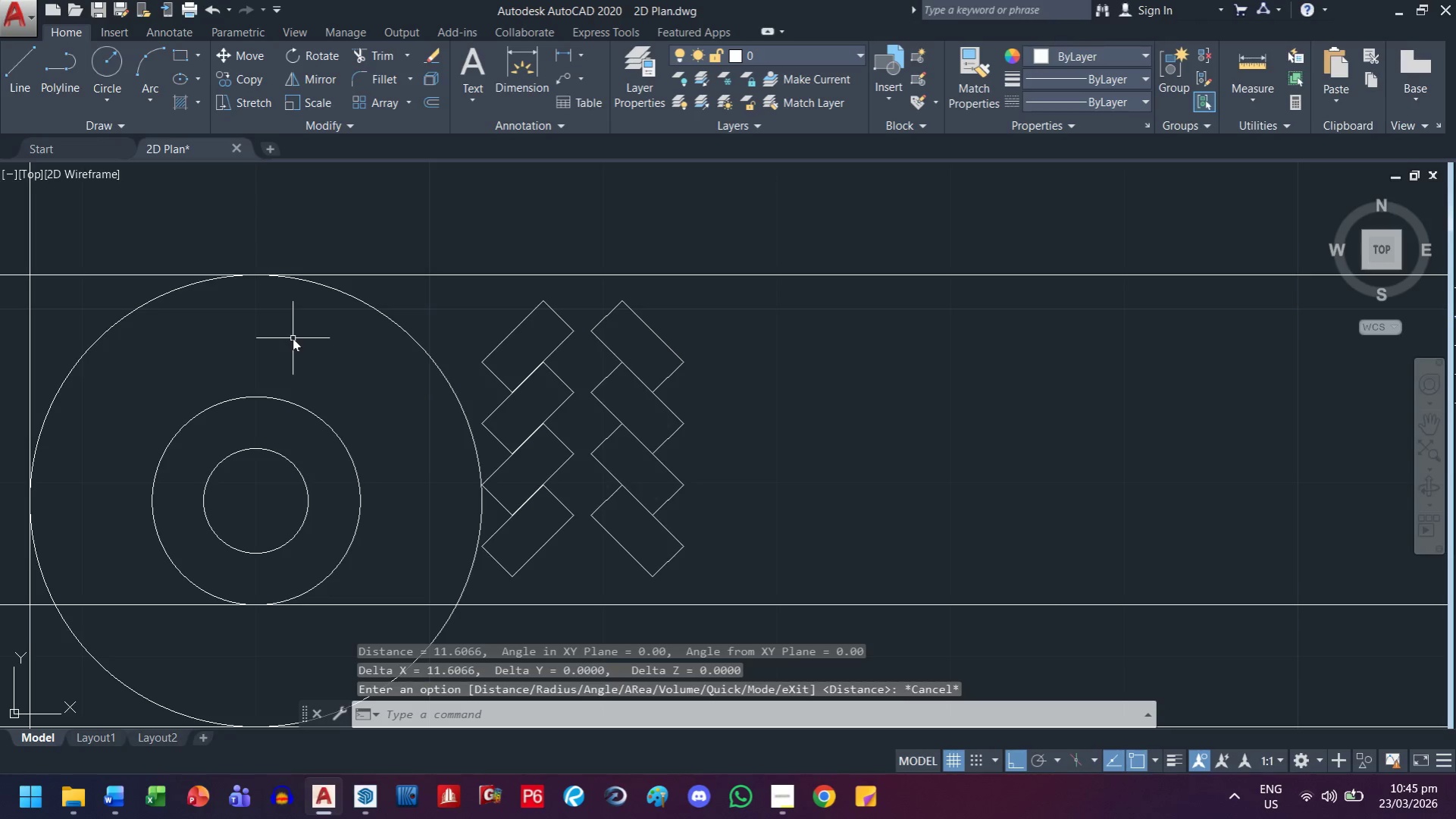 
key(Escape)
 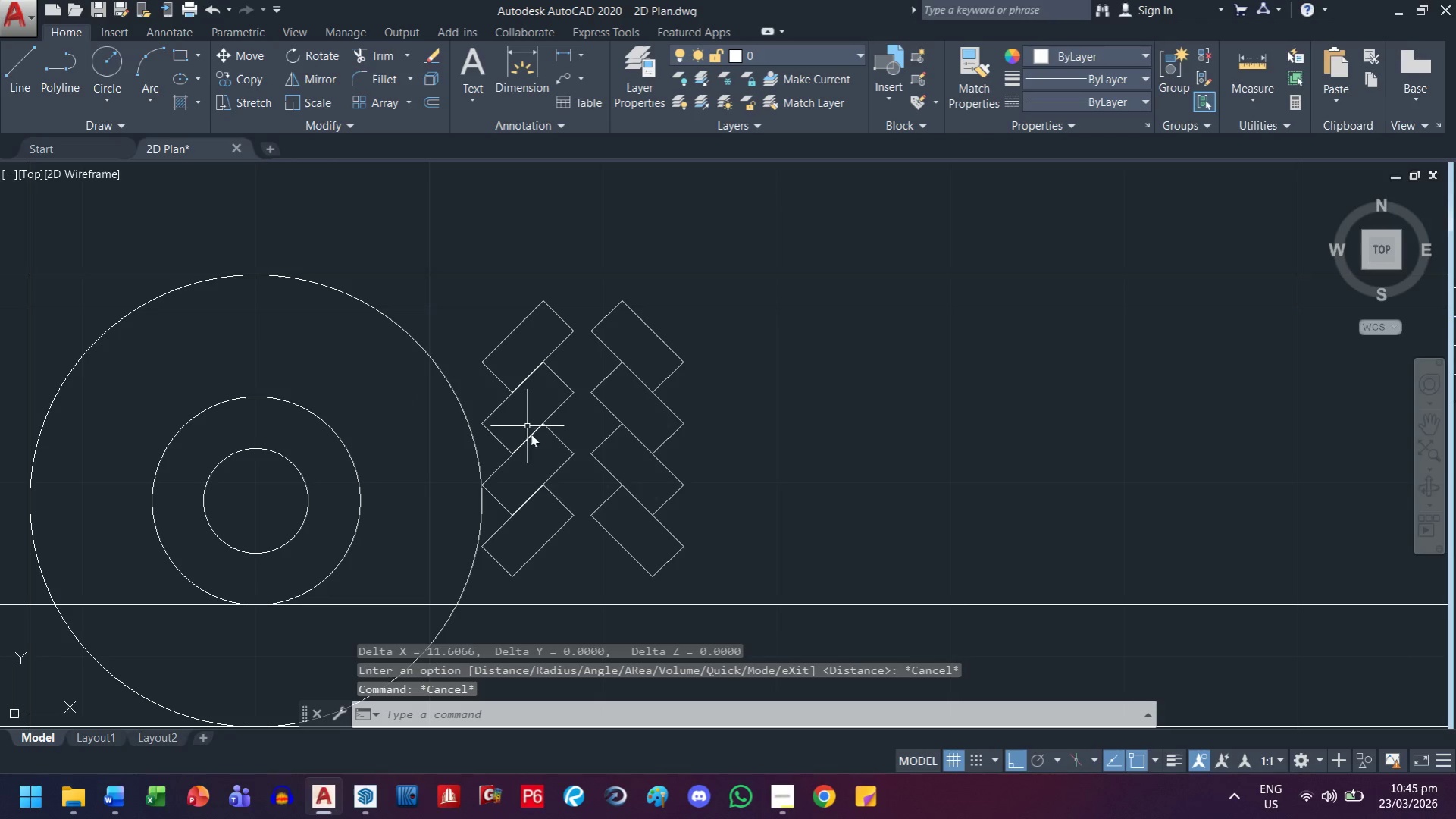 
left_click_drag(start_coordinate=[767, 572], to_coordinate=[703, 535])
 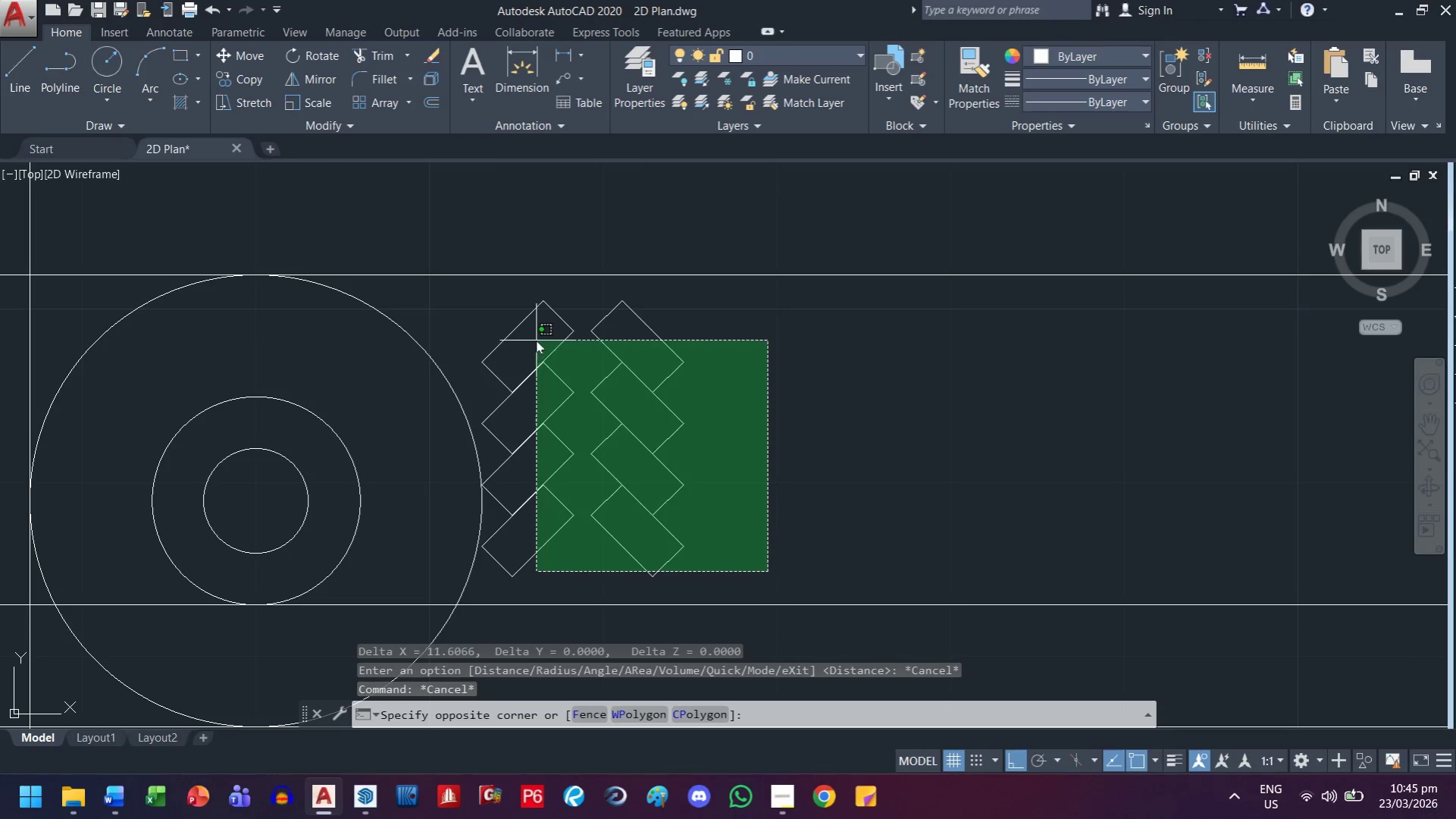 
left_click([532, 324])
 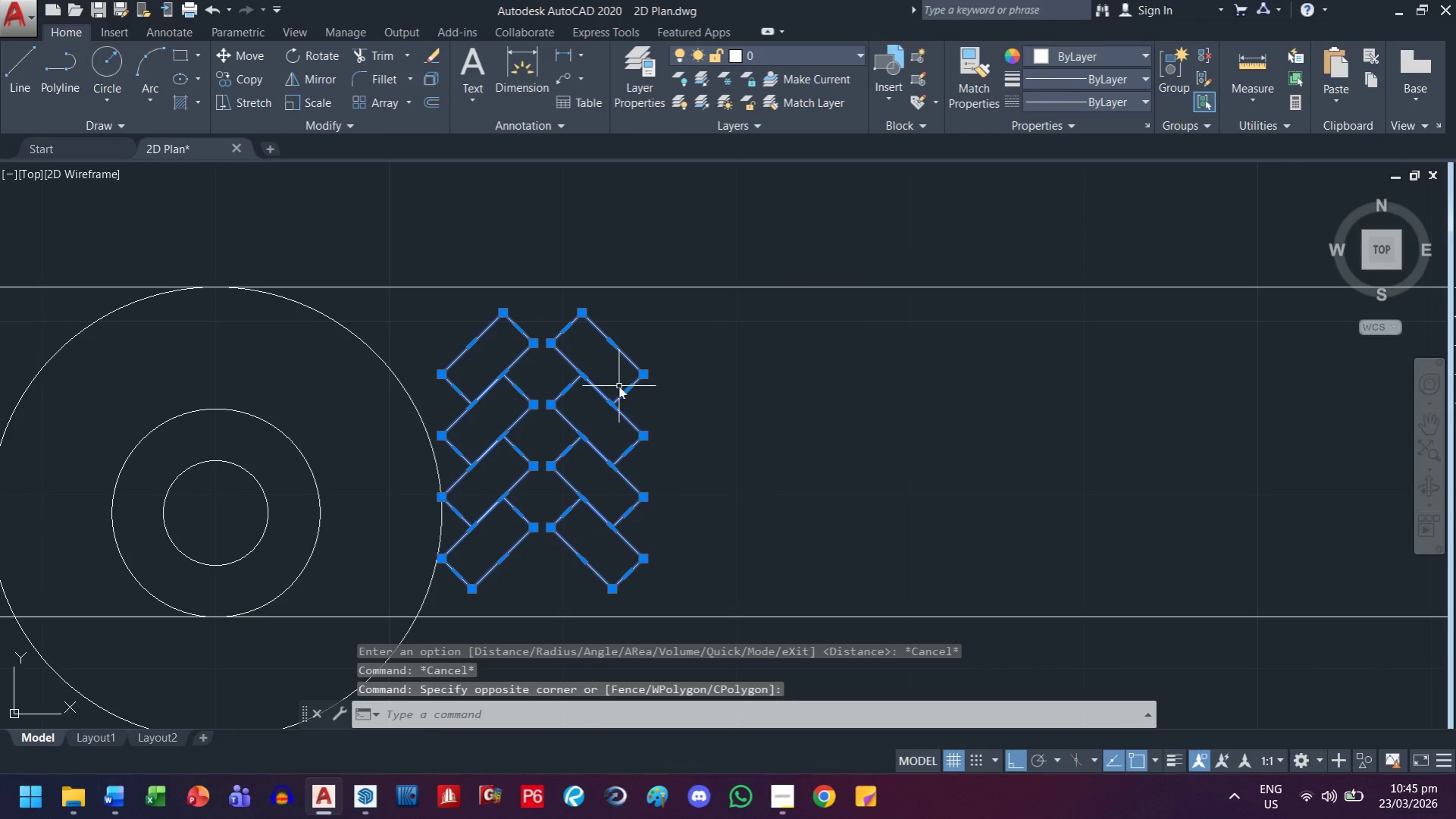 
type(co )
 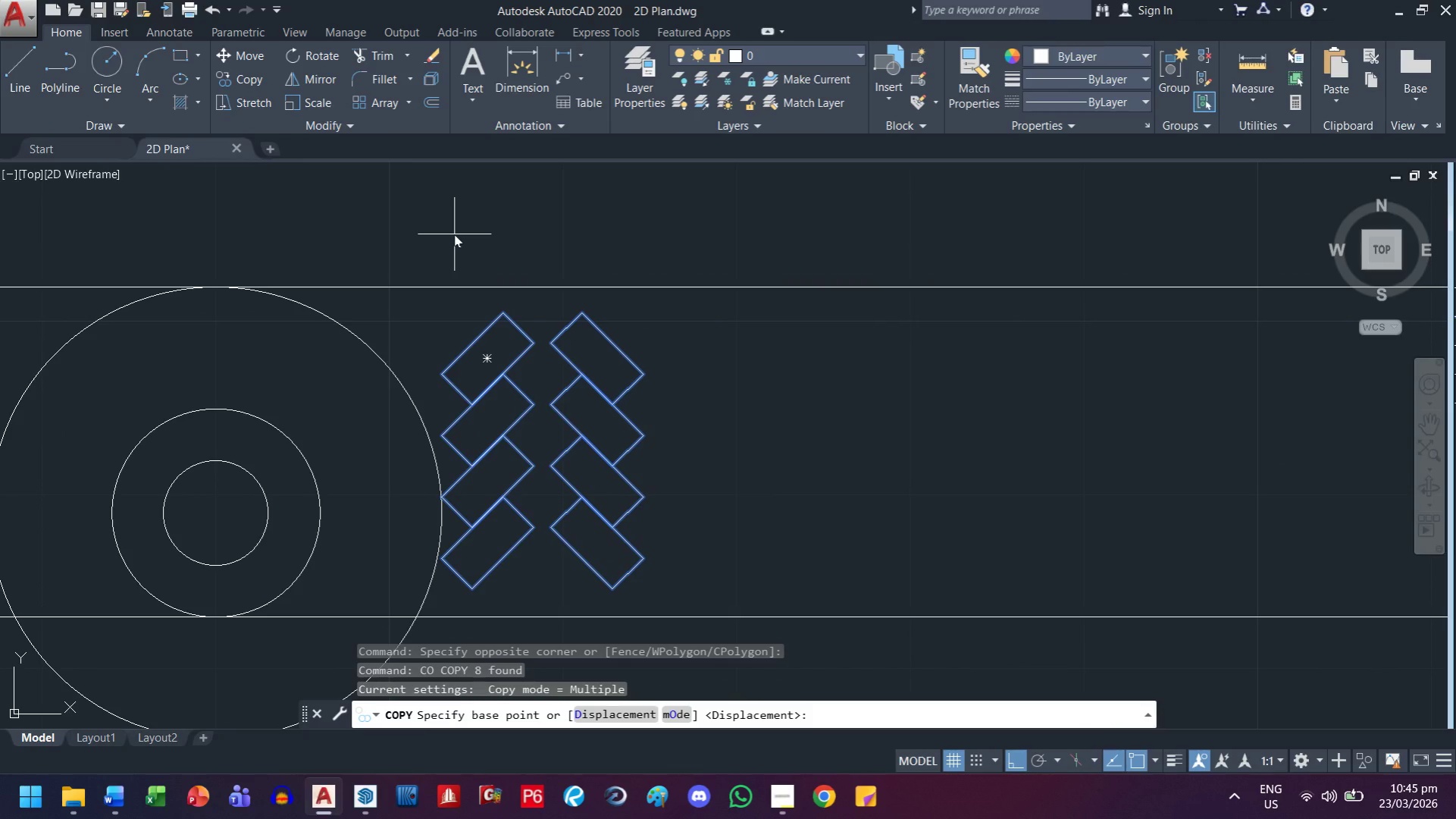 
wait(9.47)
 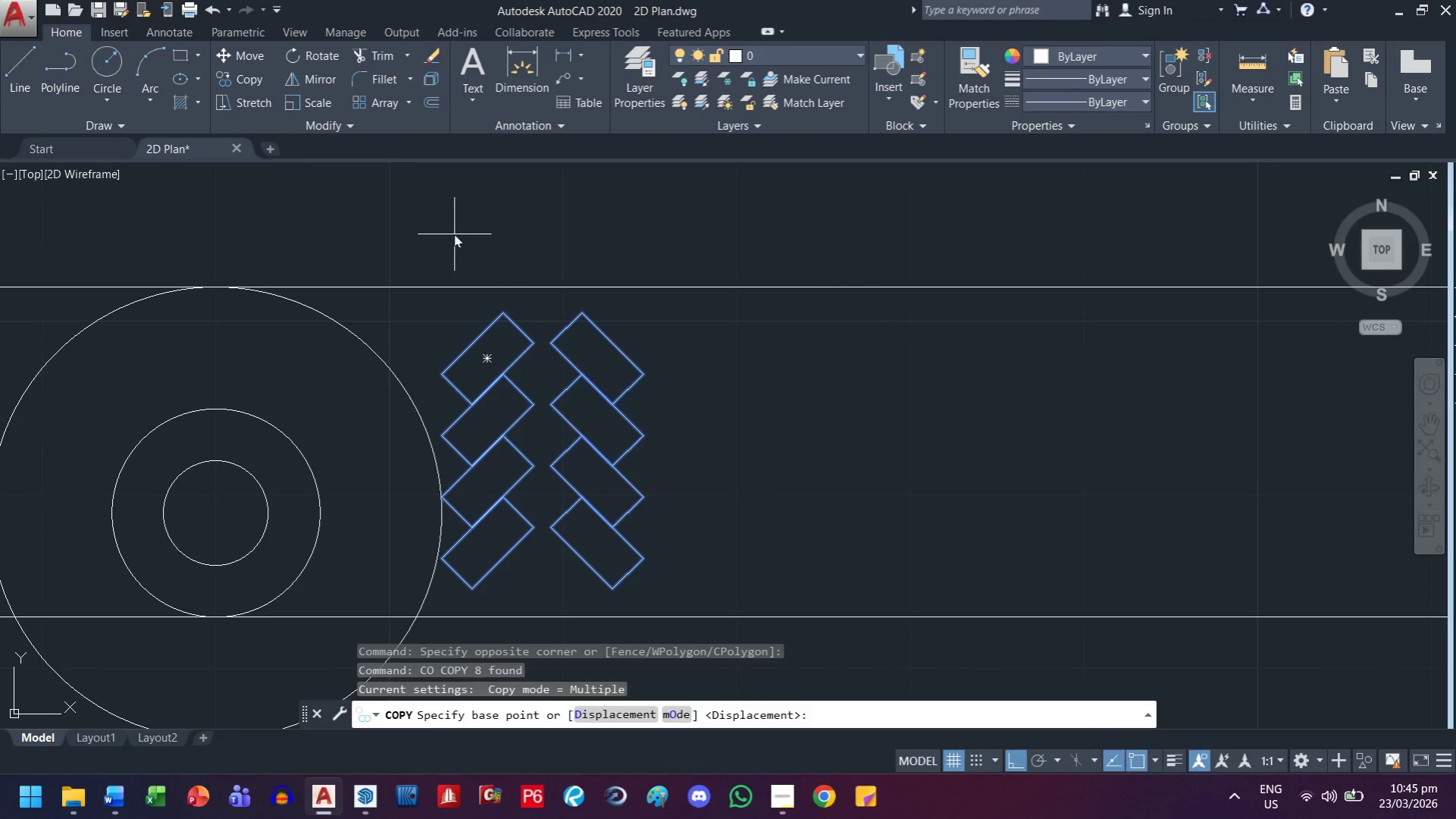 
type(20)
key(Backspace)
key(Backspace)
 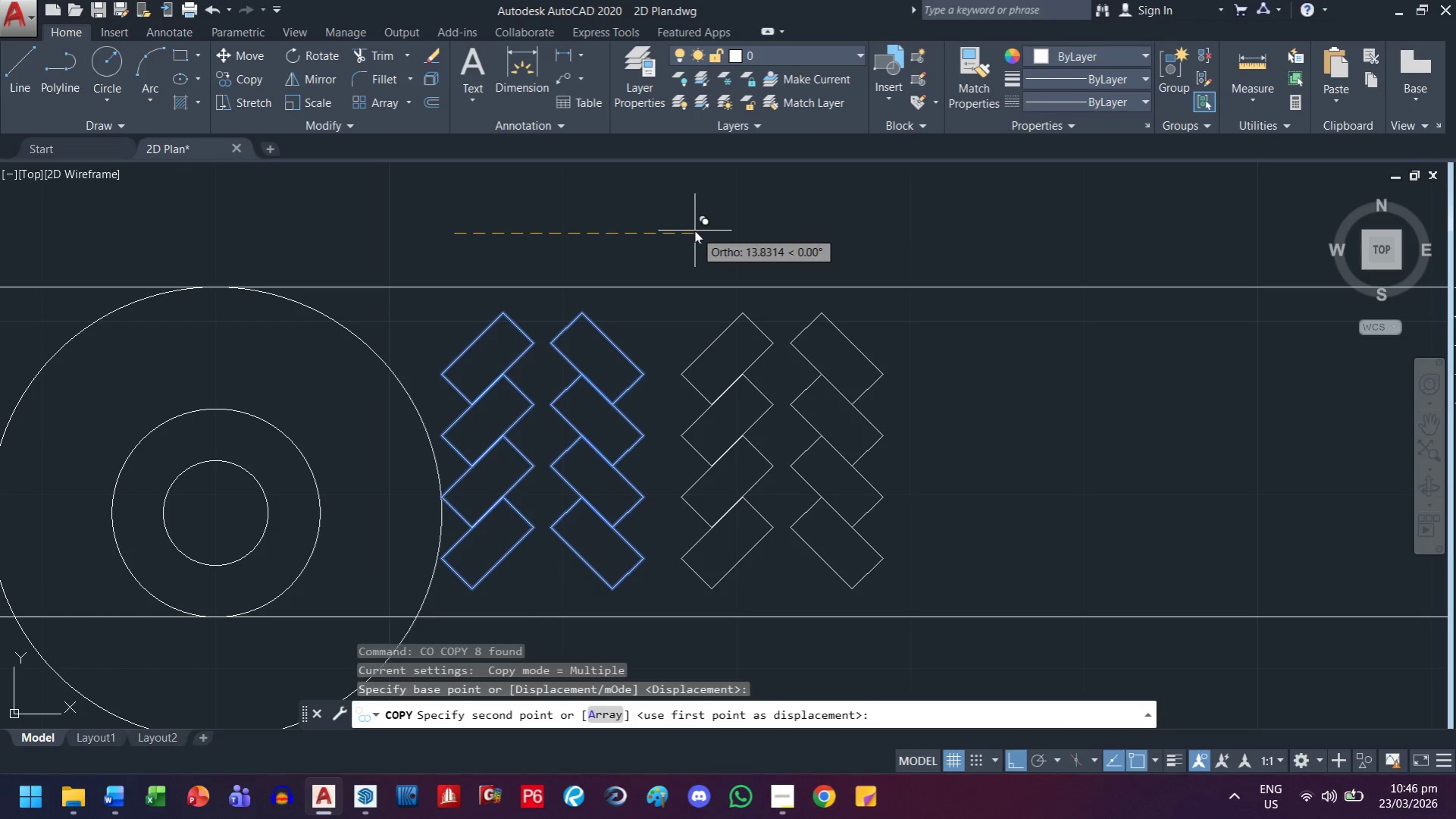 
wait(10.97)
 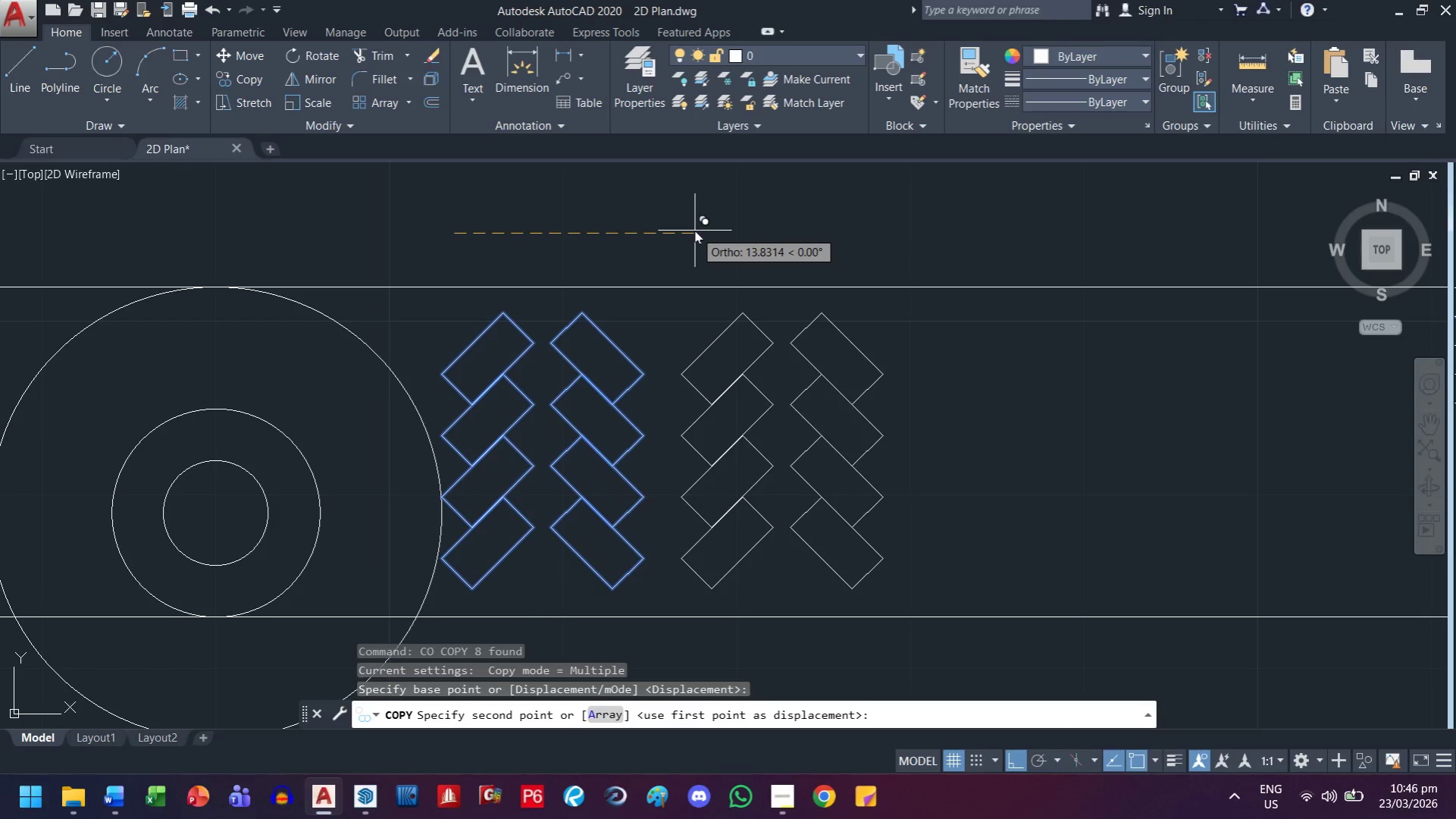 
key(A)
 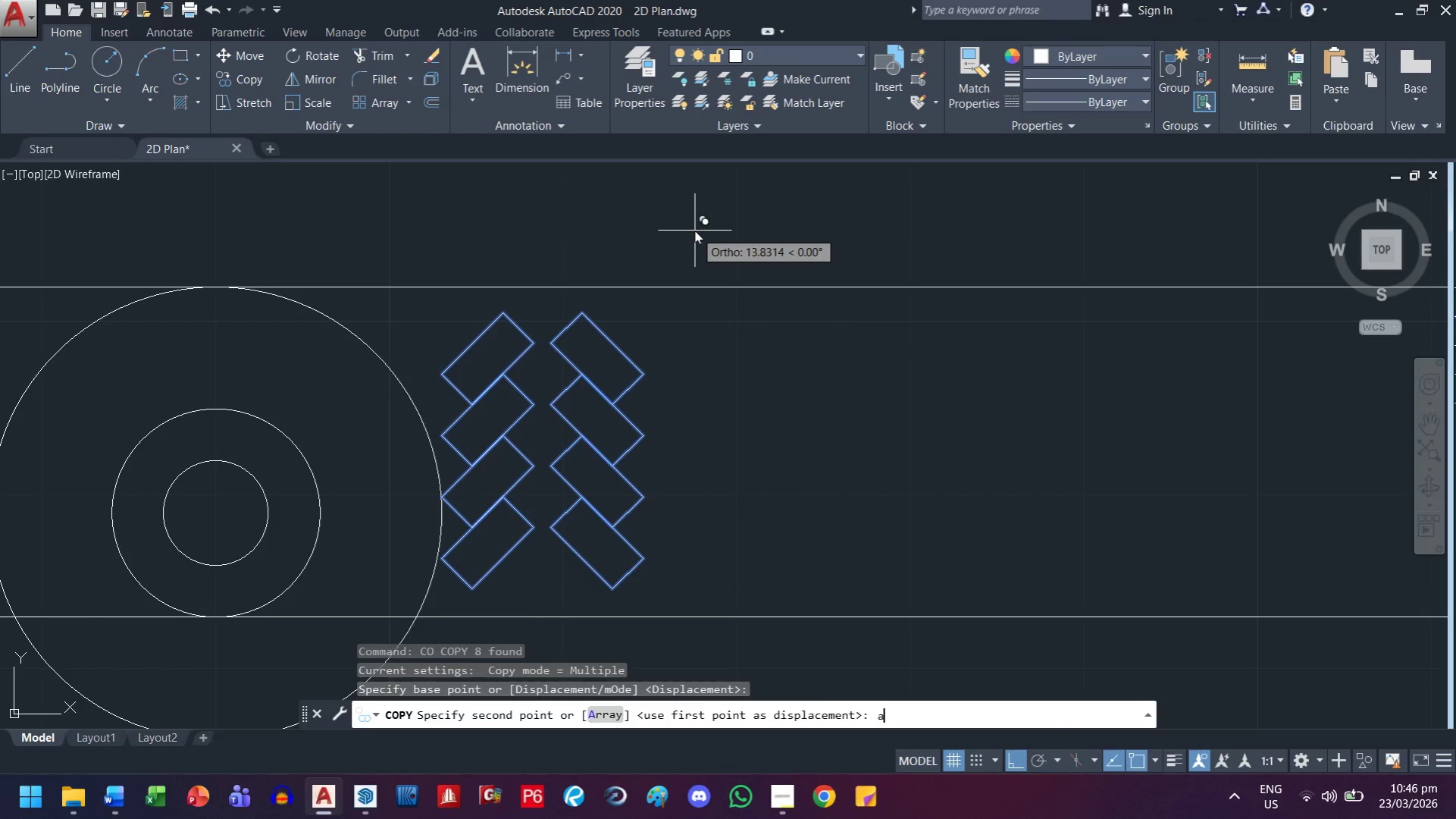 
key(Space)
 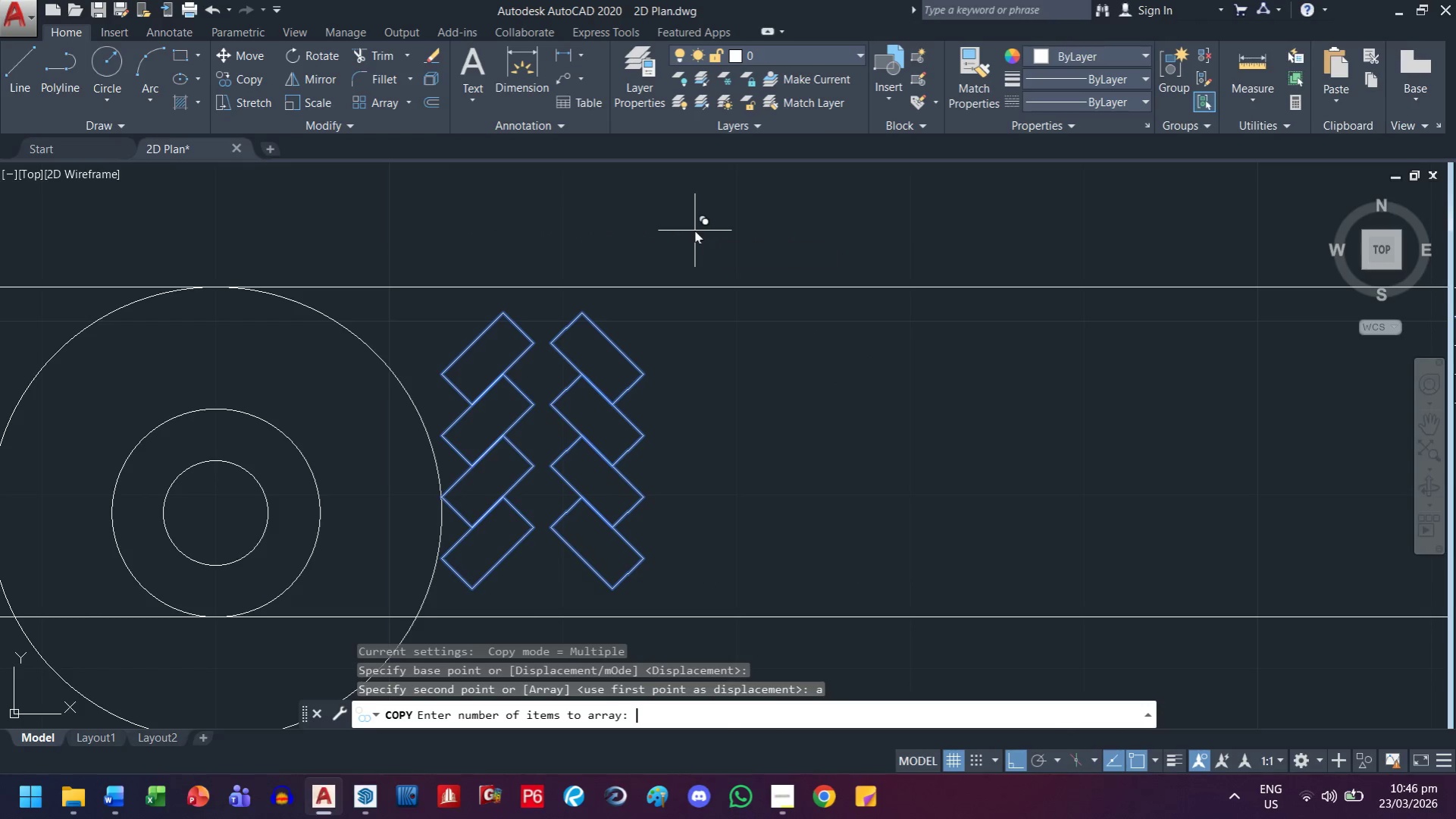 
key(8)
 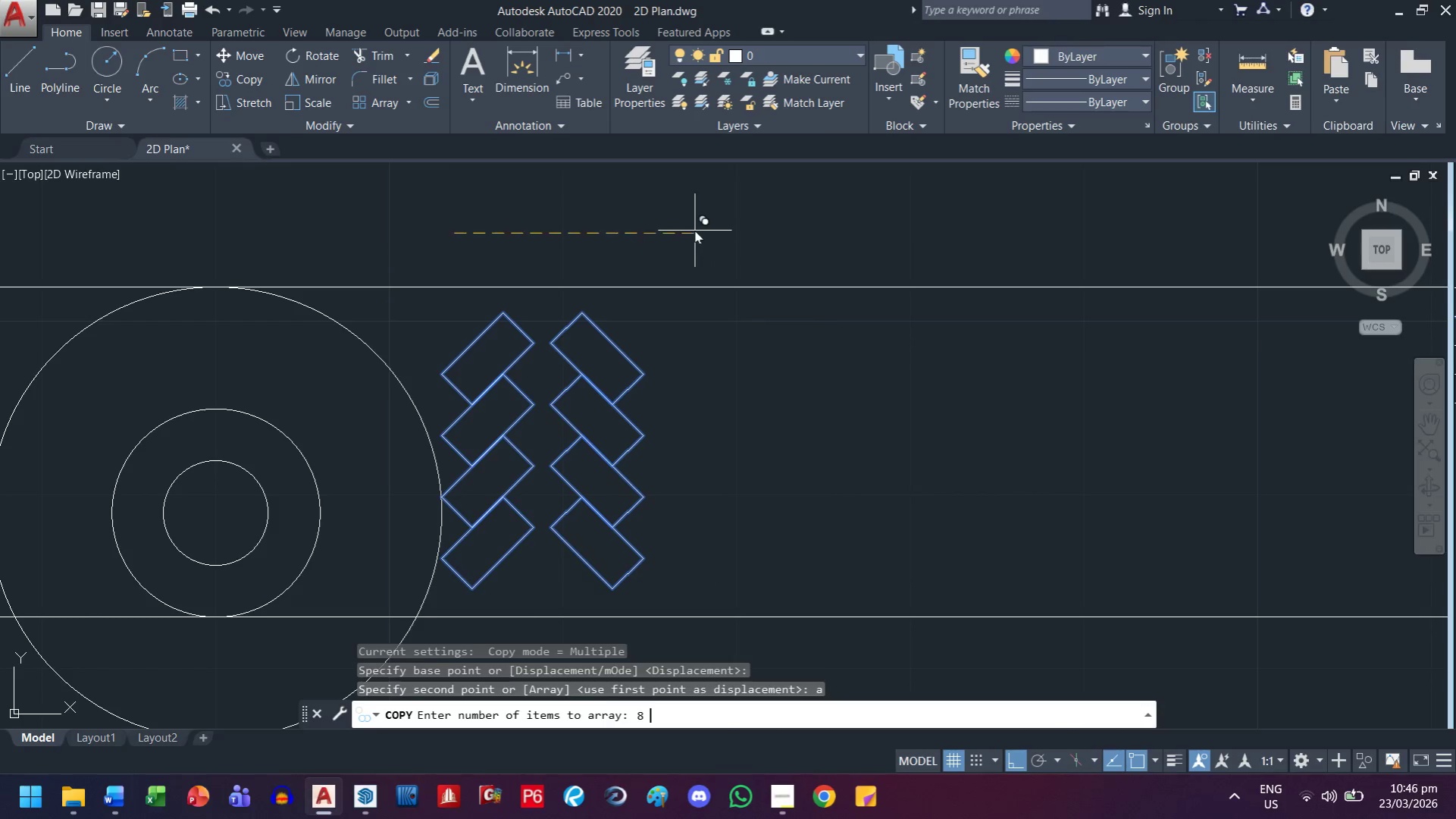 
key(Space)
 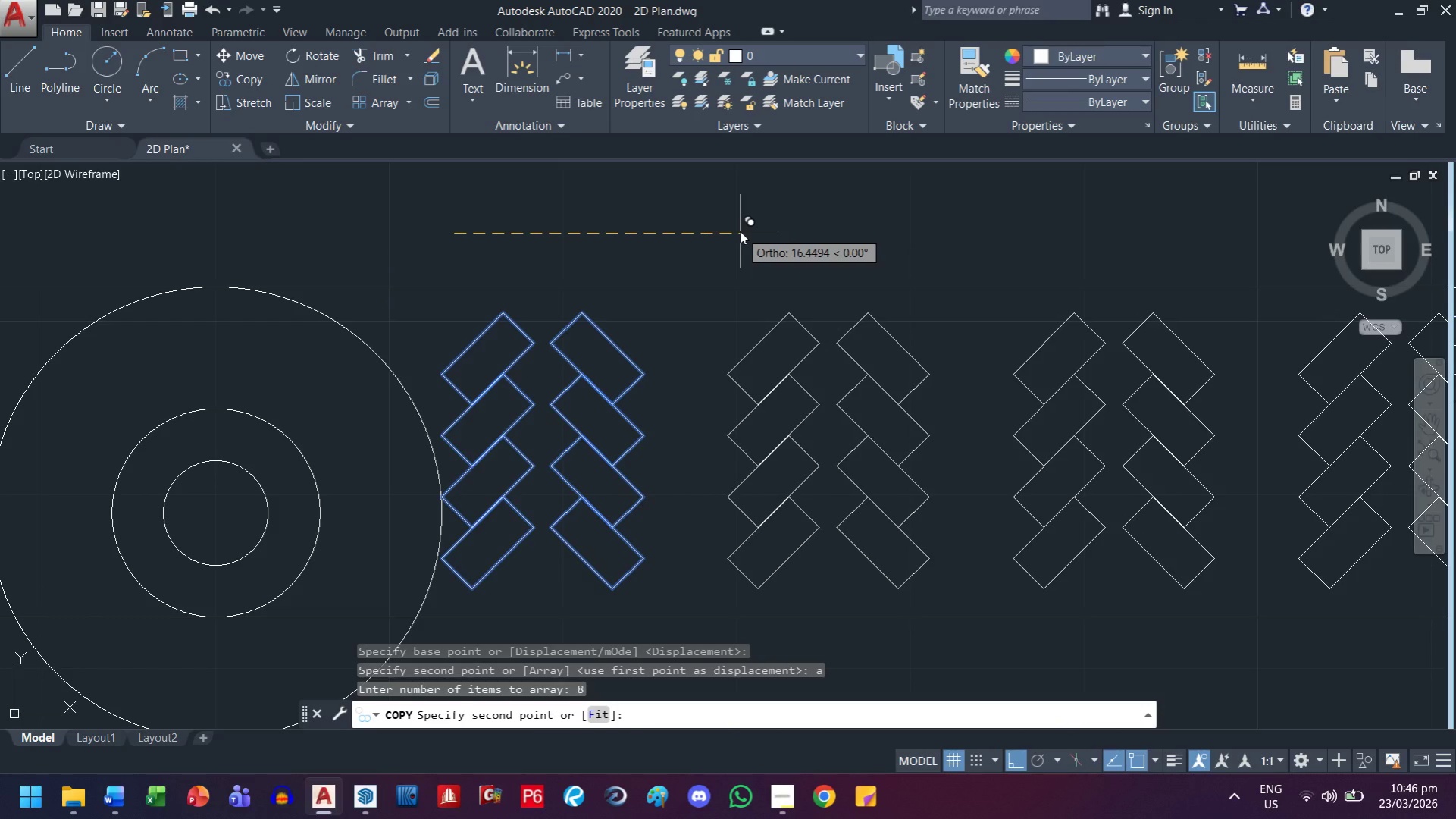 
type(20)
 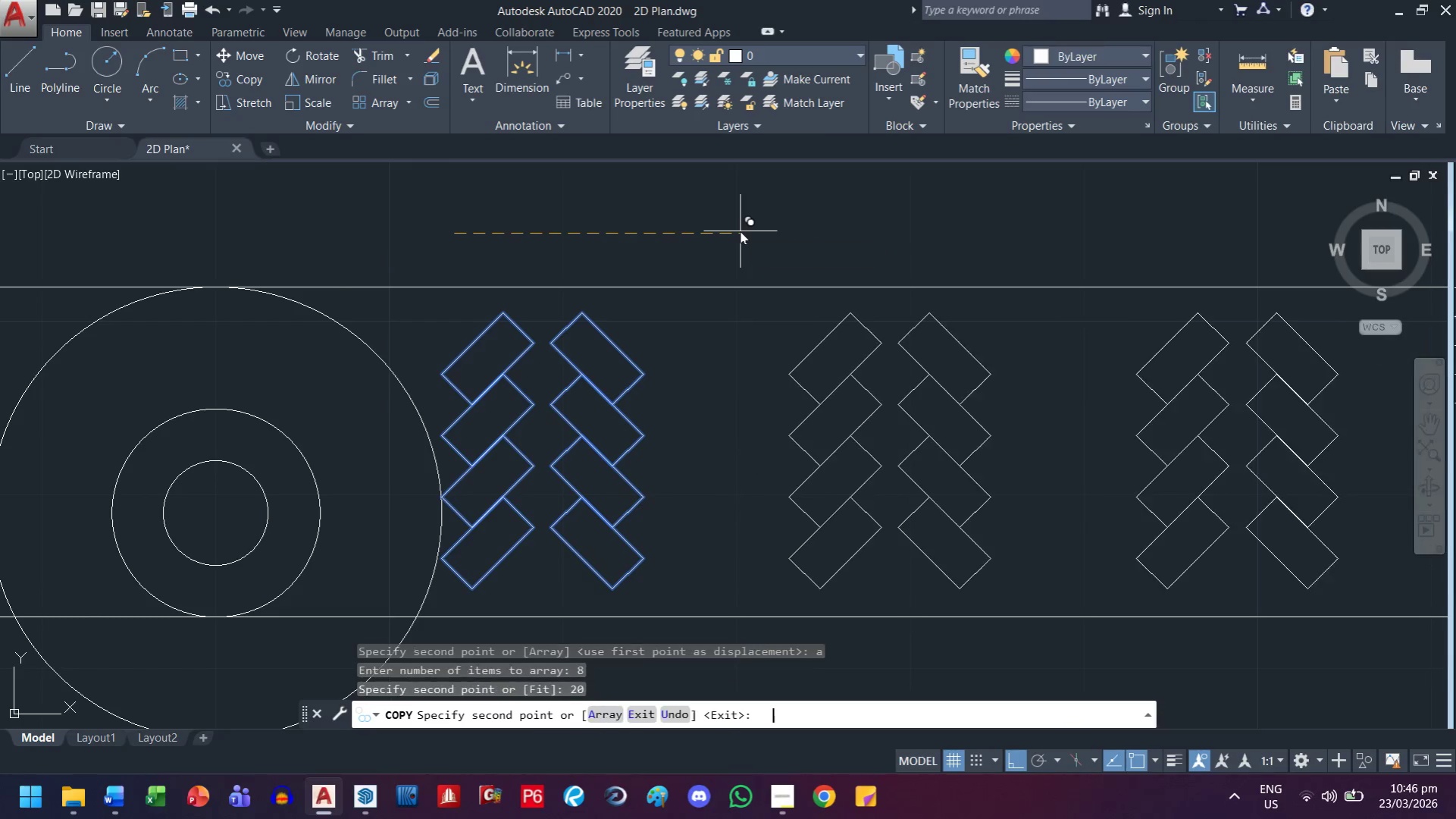 
key(Enter)
 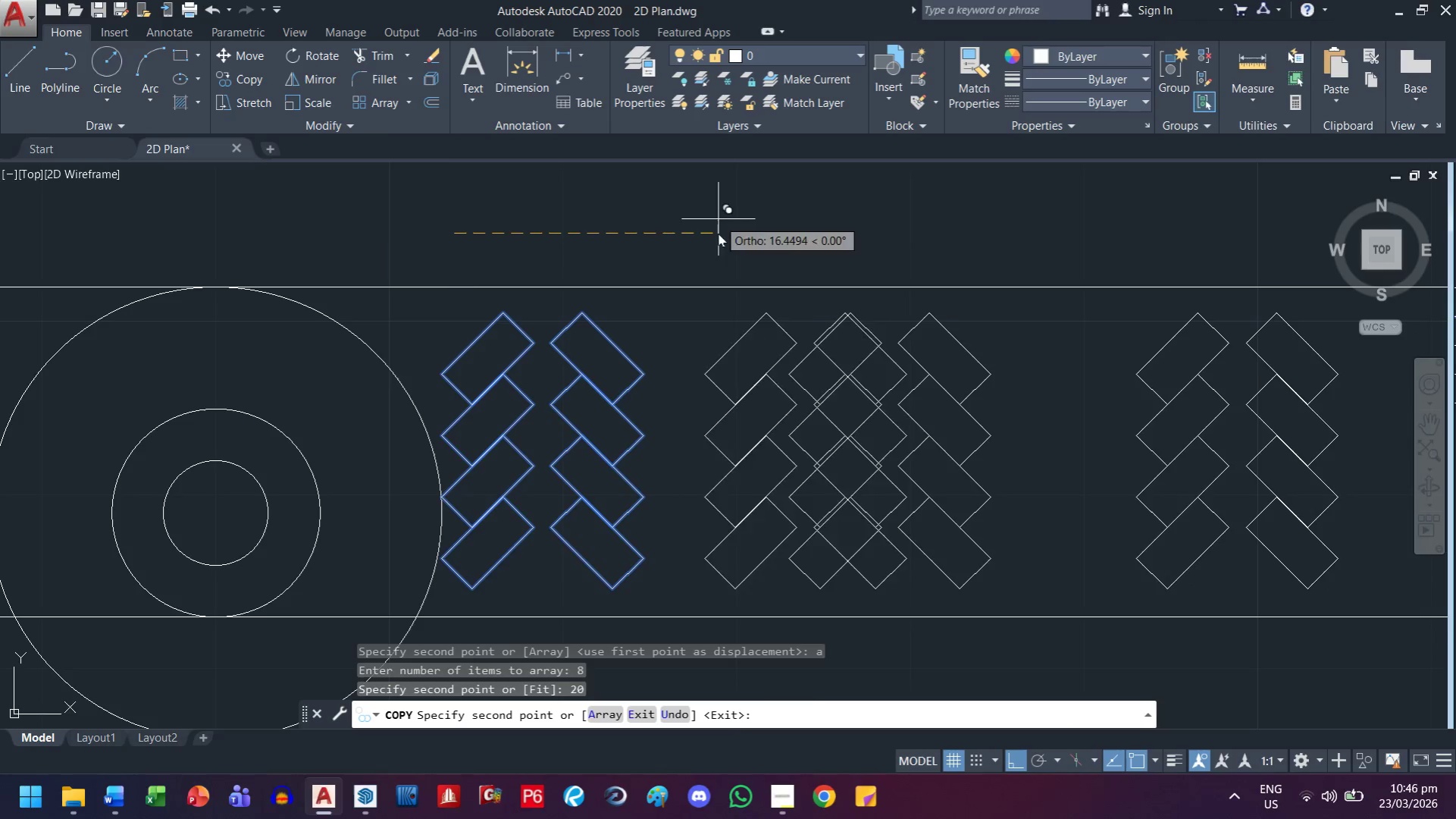 
scroll: coordinate [351, 340], scroll_direction: down, amount: 3.0
 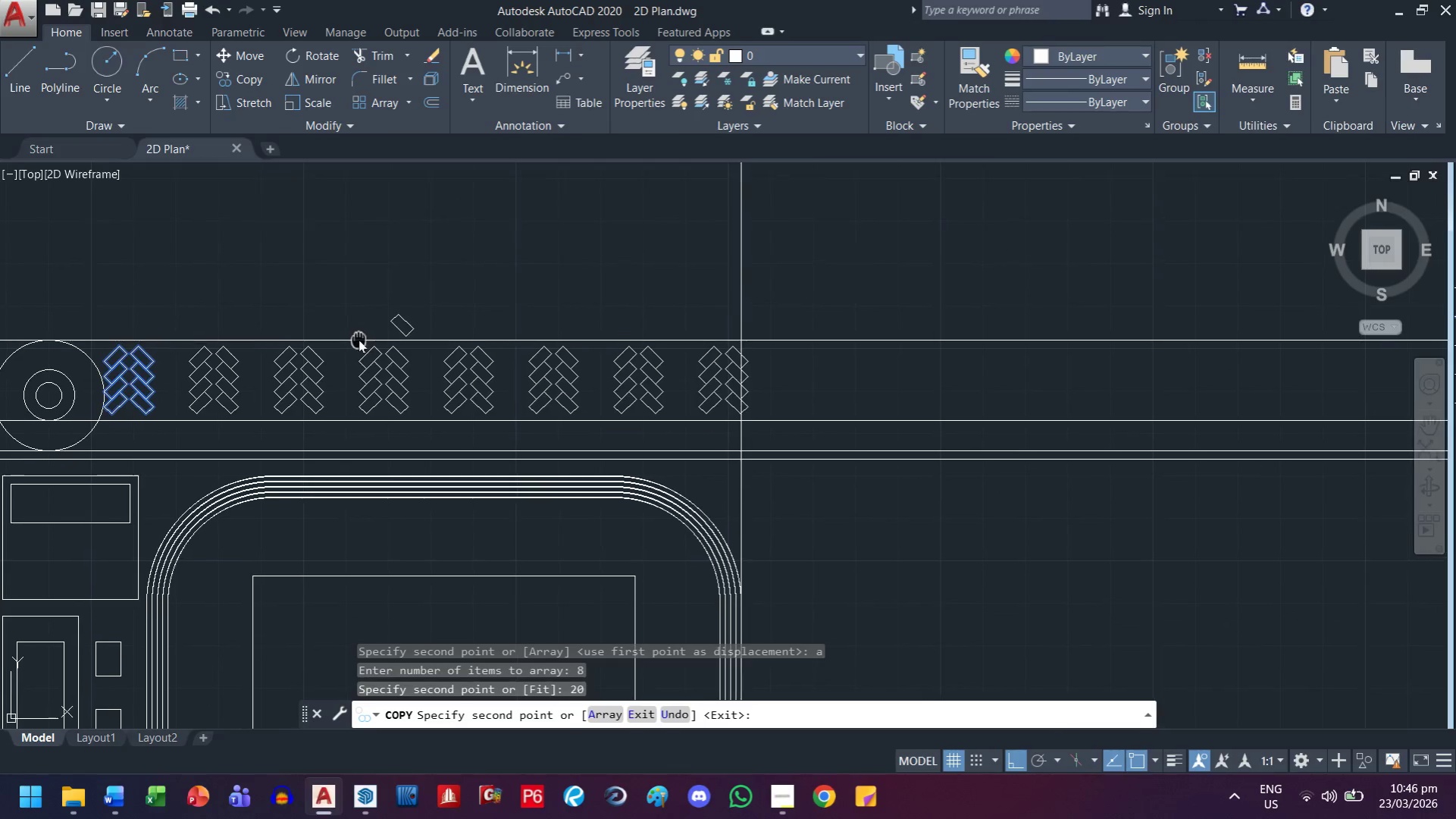 
key(Escape)
 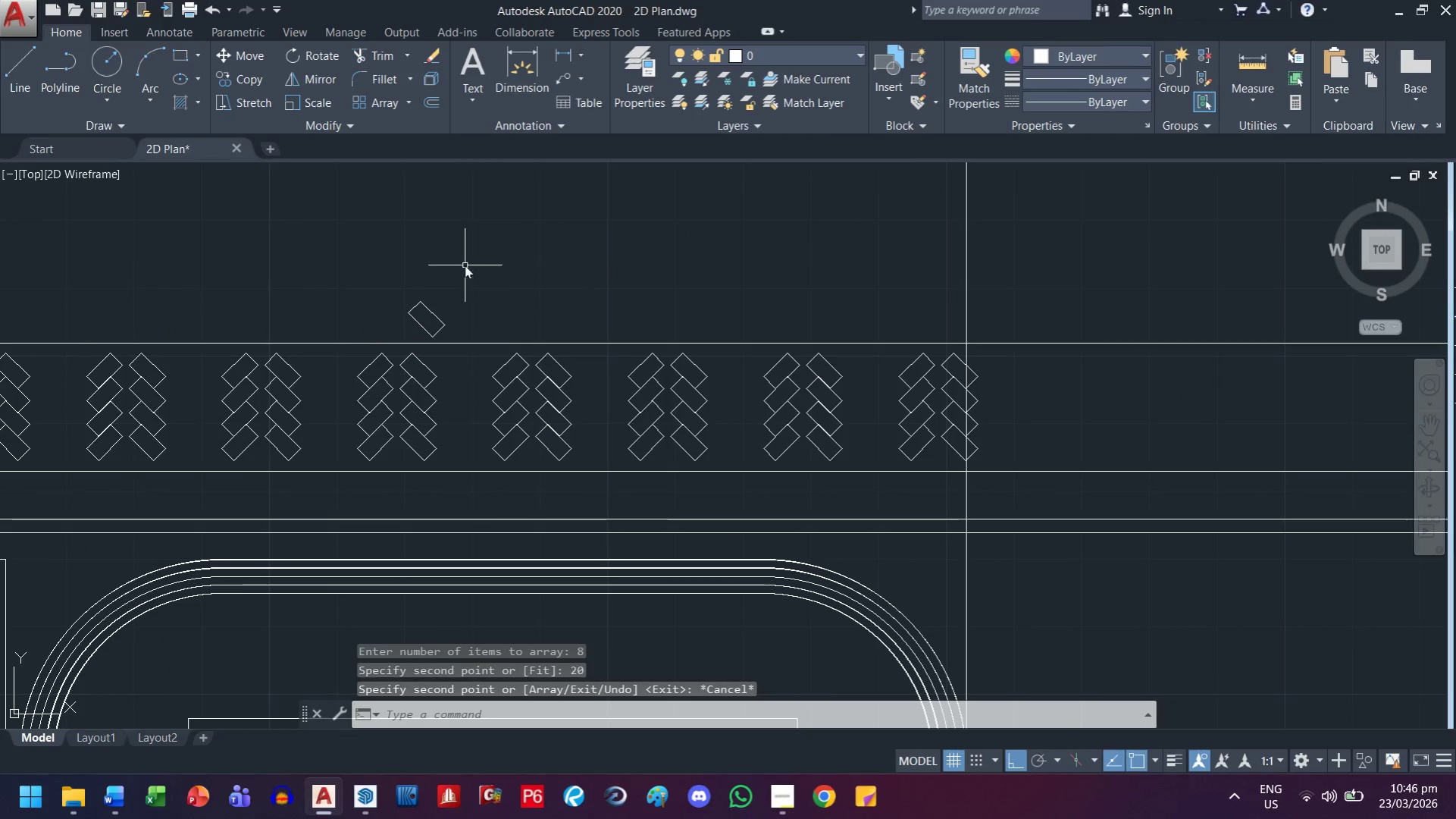 
scroll: coordinate [359, 340], scroll_direction: up, amount: 1.0
 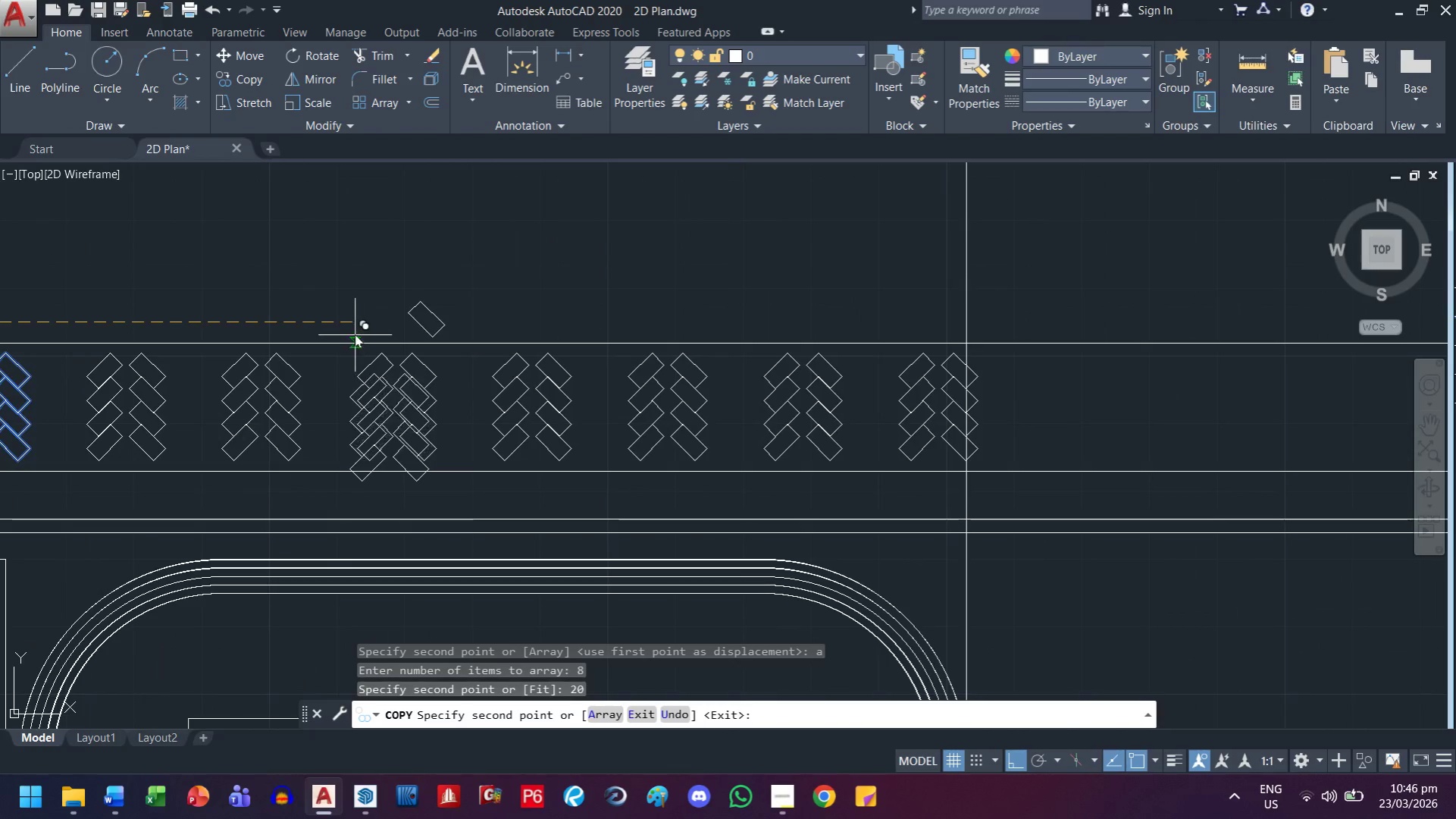 
left_click_drag(start_coordinate=[447, 283], to_coordinate=[427, 305])
 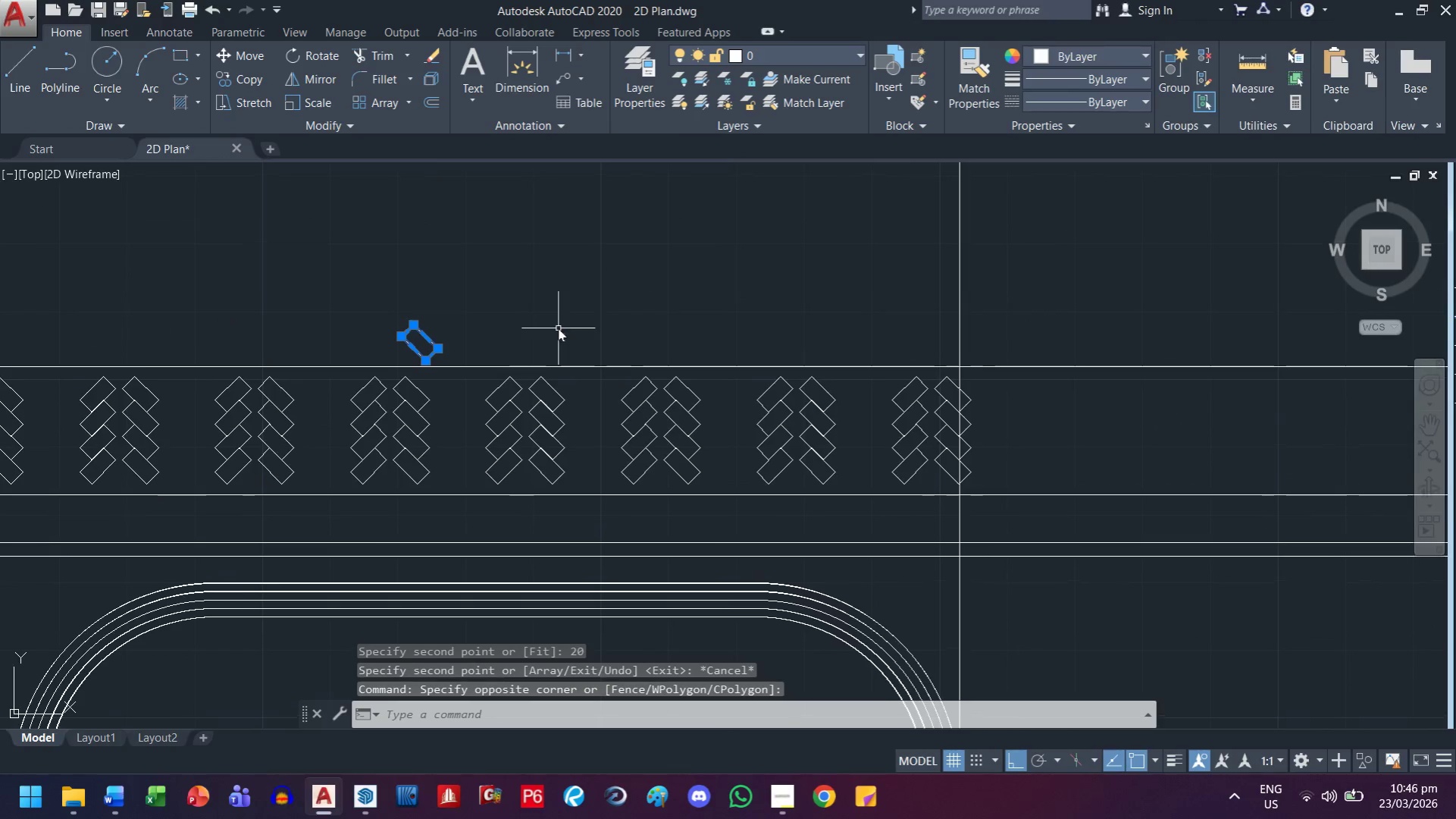 
key(Delete)
 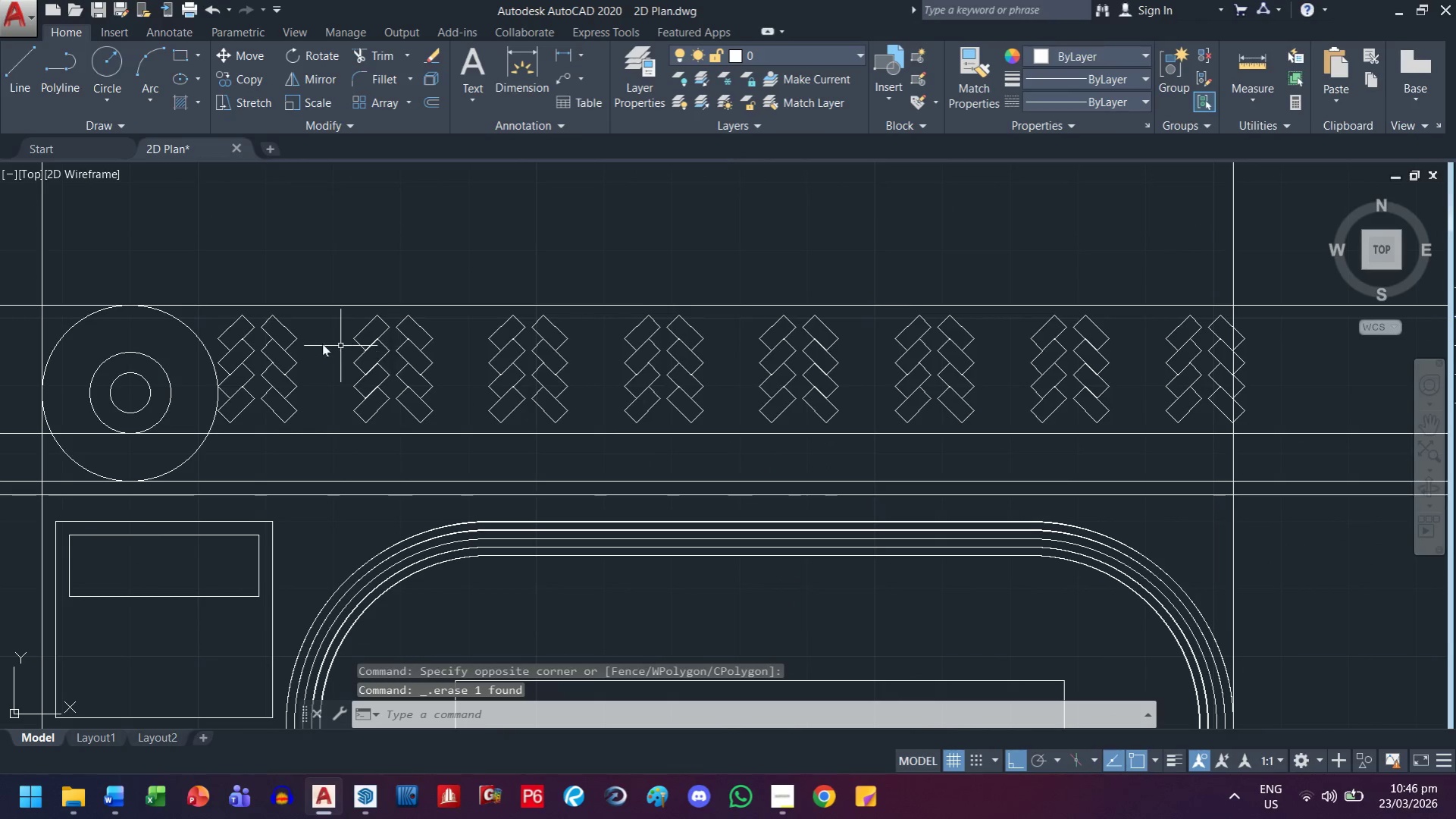 
scroll: coordinate [270, 382], scroll_direction: up, amount: 2.0
 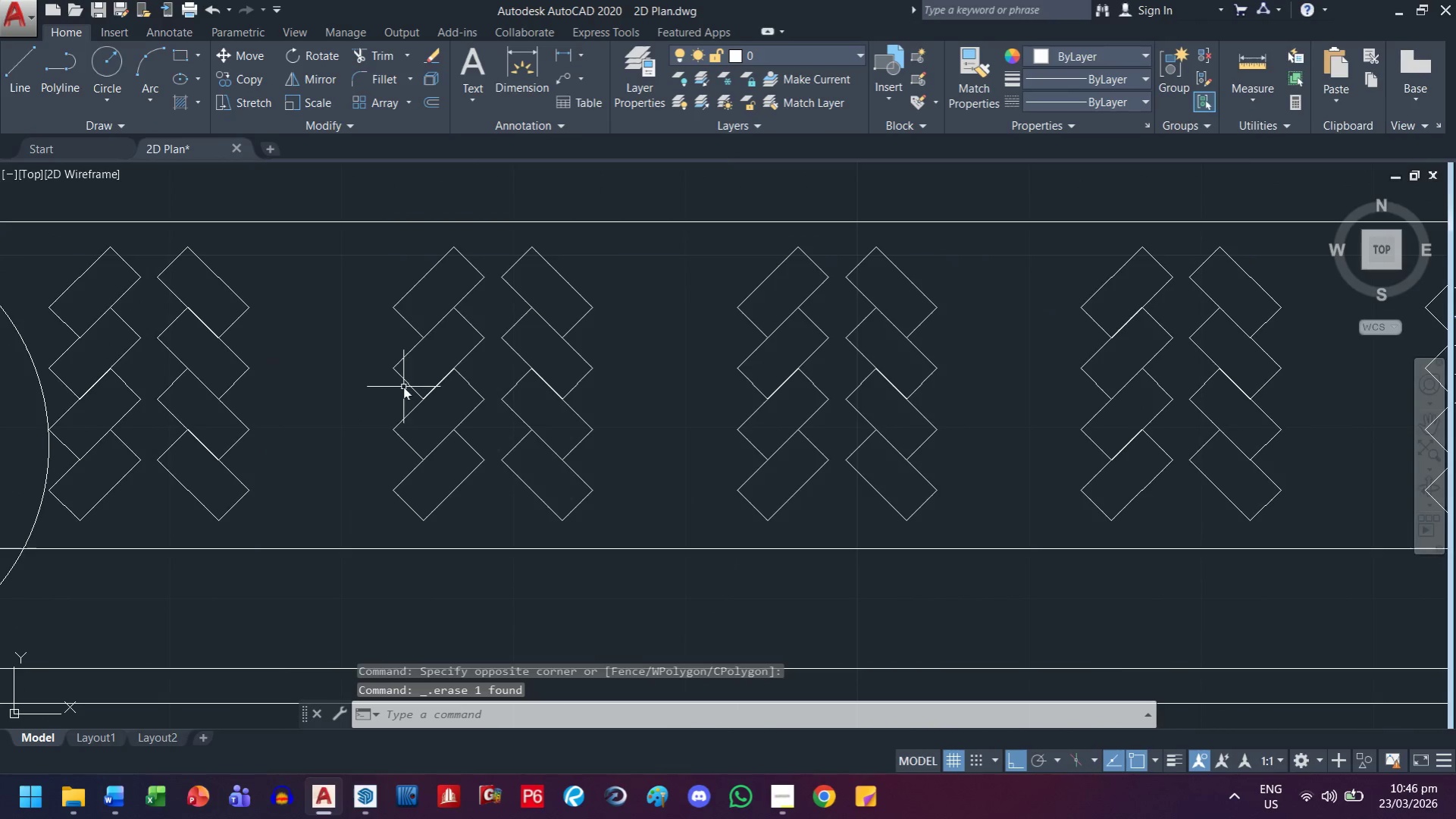 
scroll: coordinate [180, 388], scroll_direction: down, amount: 1.0
 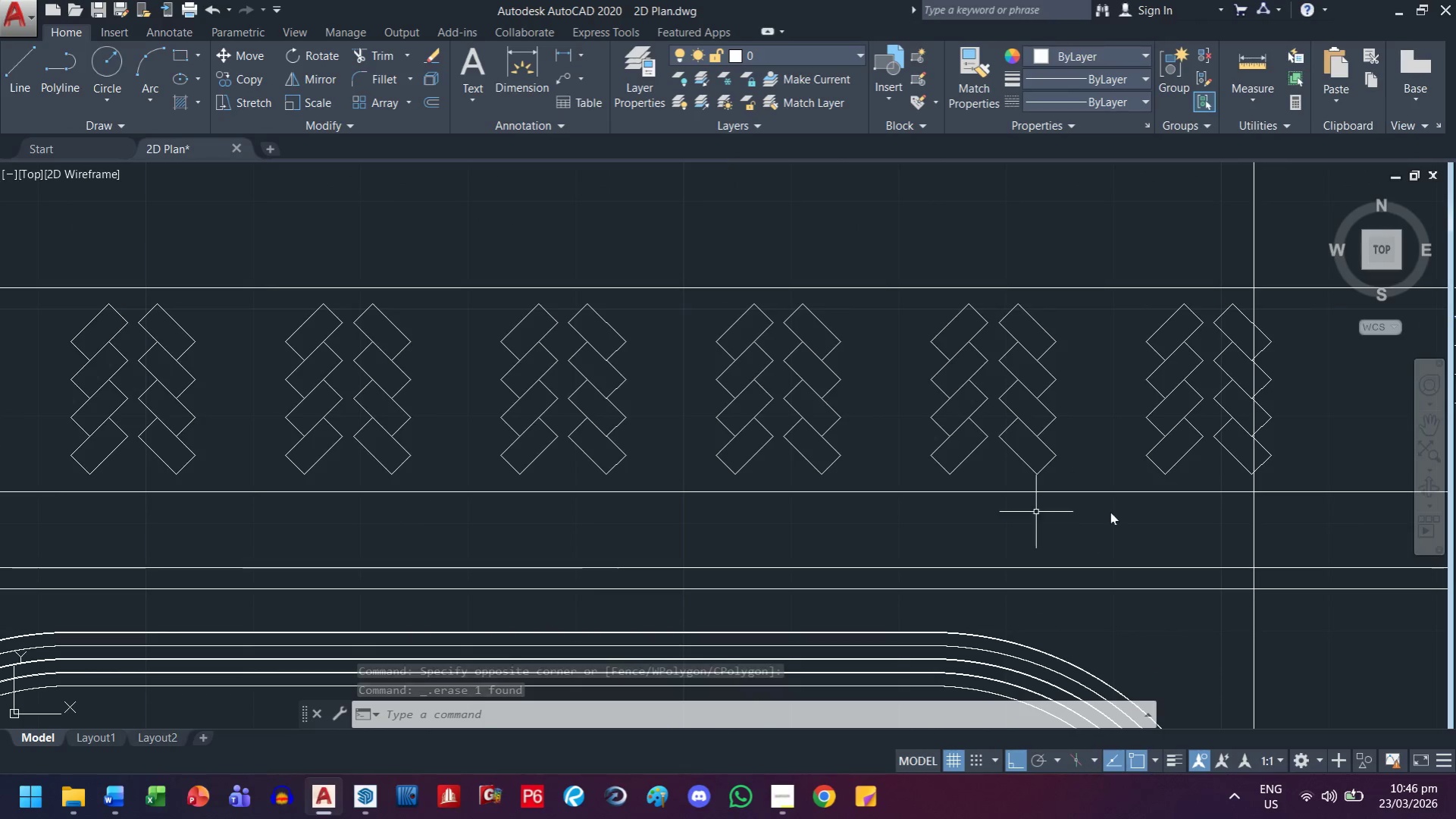 
scroll: coordinate [1285, 346], scroll_direction: up, amount: 1.0
 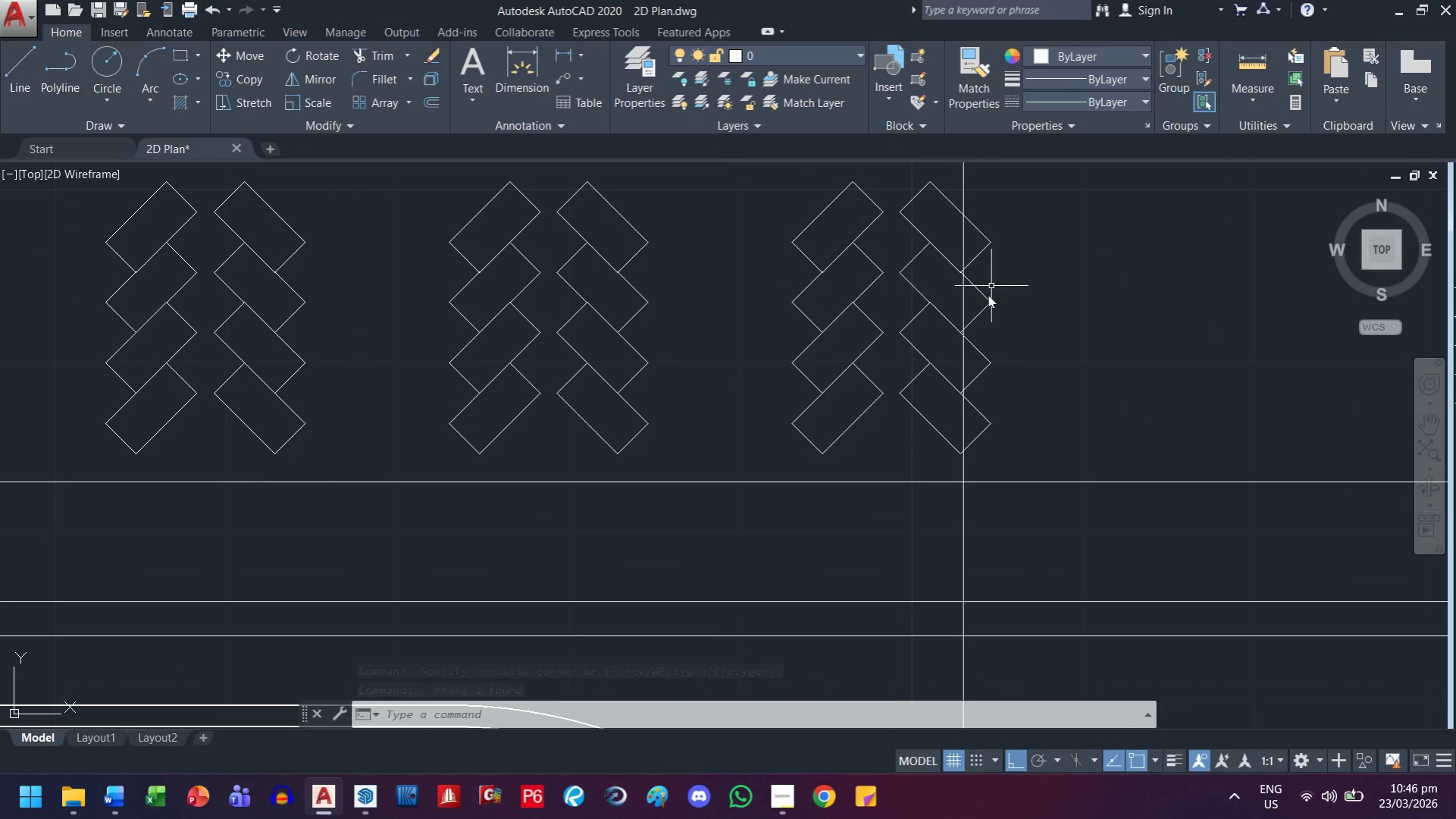 
scroll: coordinate [1116, 505], scroll_direction: down, amount: 2.0
 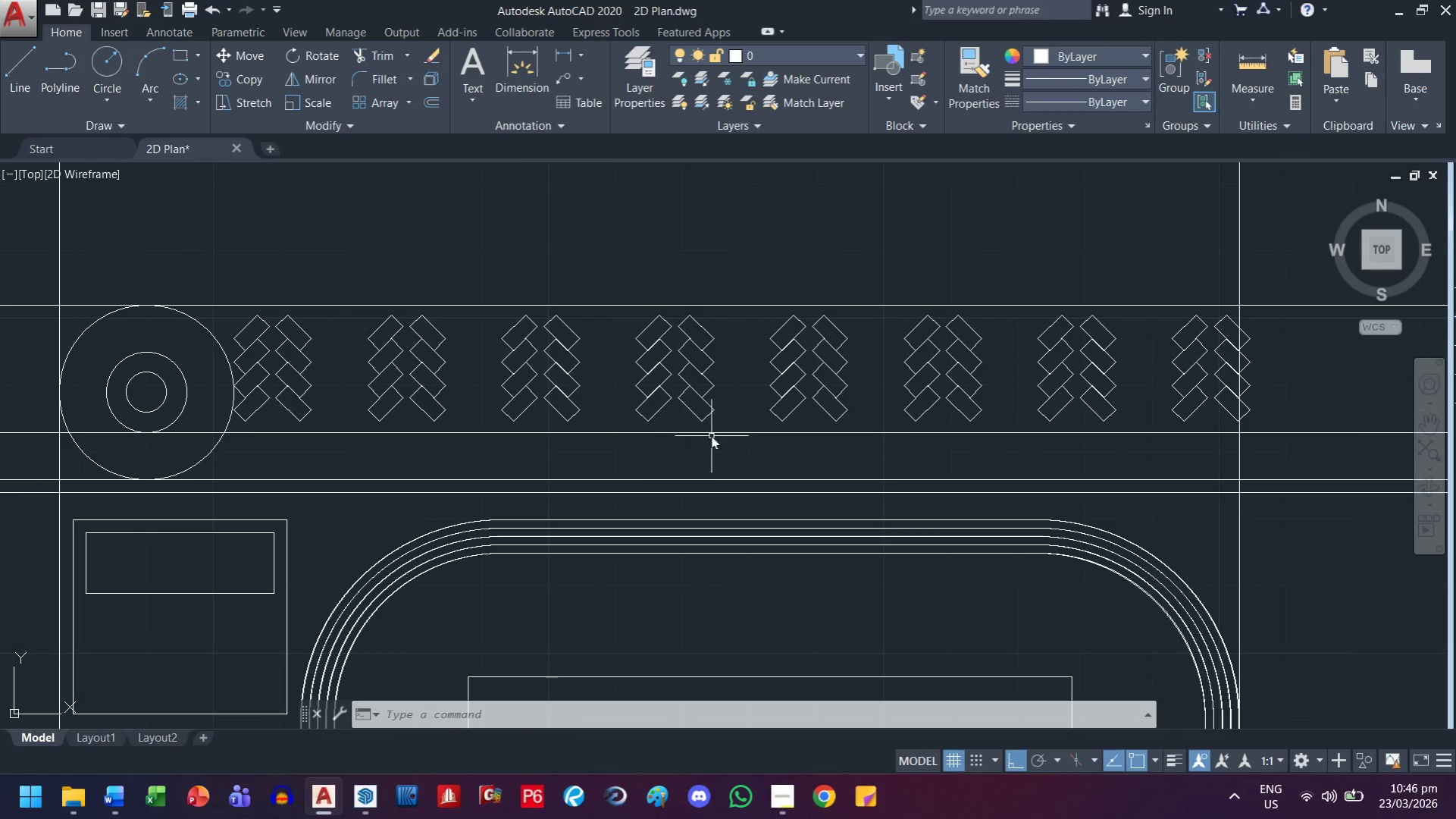 
mouse_move([441, 391])
 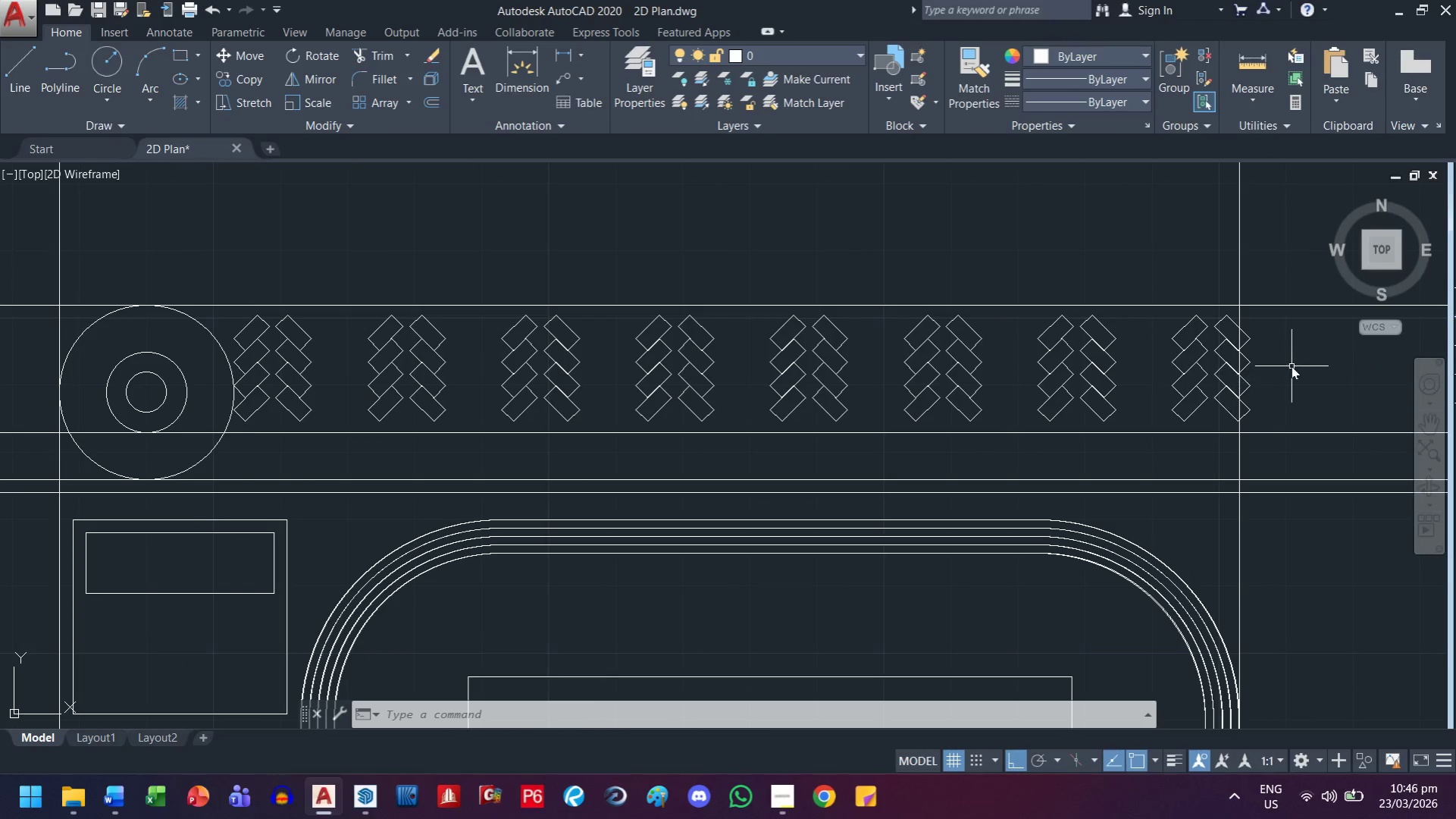 
scroll: coordinate [280, 329], scroll_direction: up, amount: 2.0
 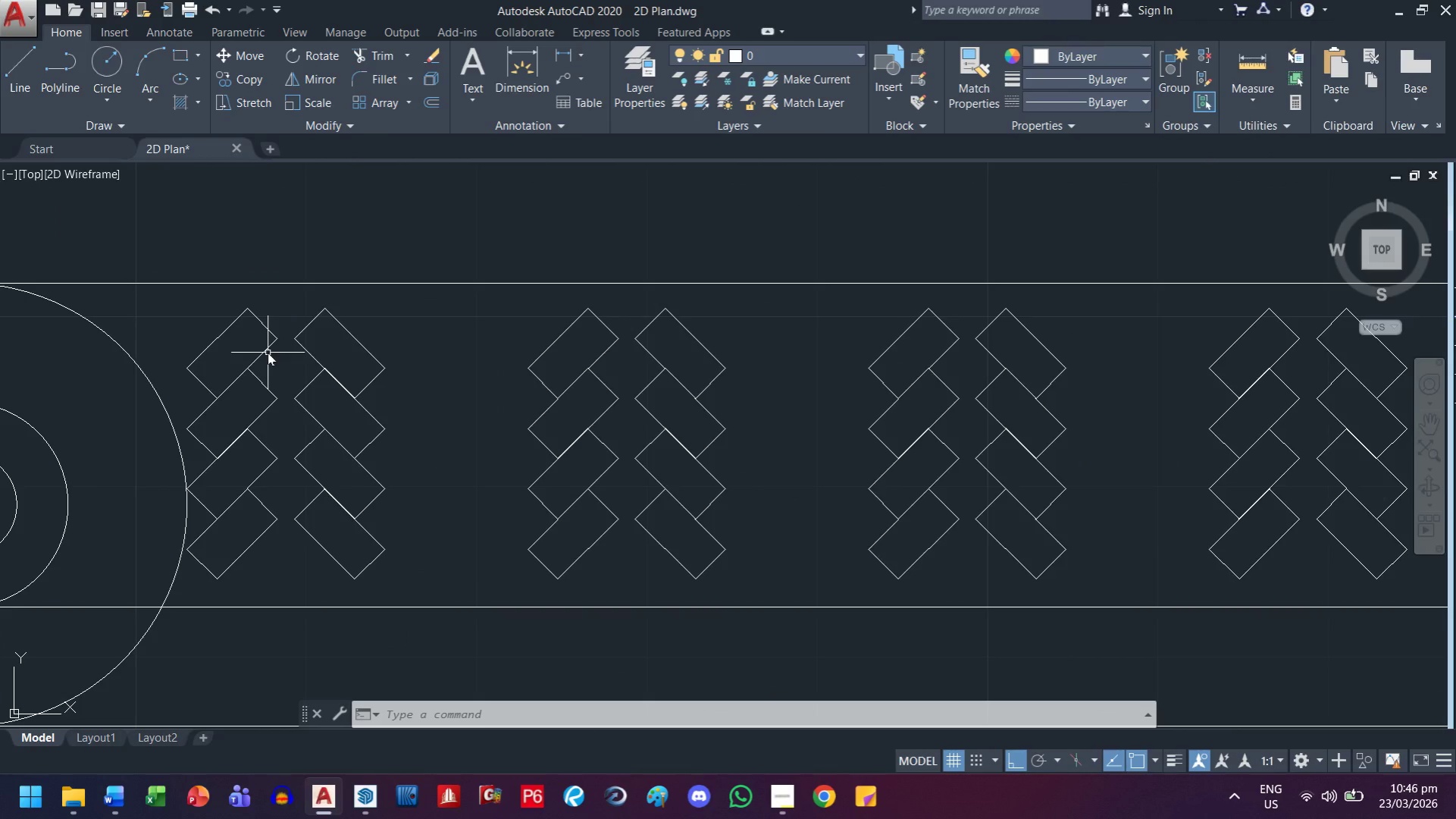 
scroll: coordinate [368, 646], scroll_direction: down, amount: 2.0
 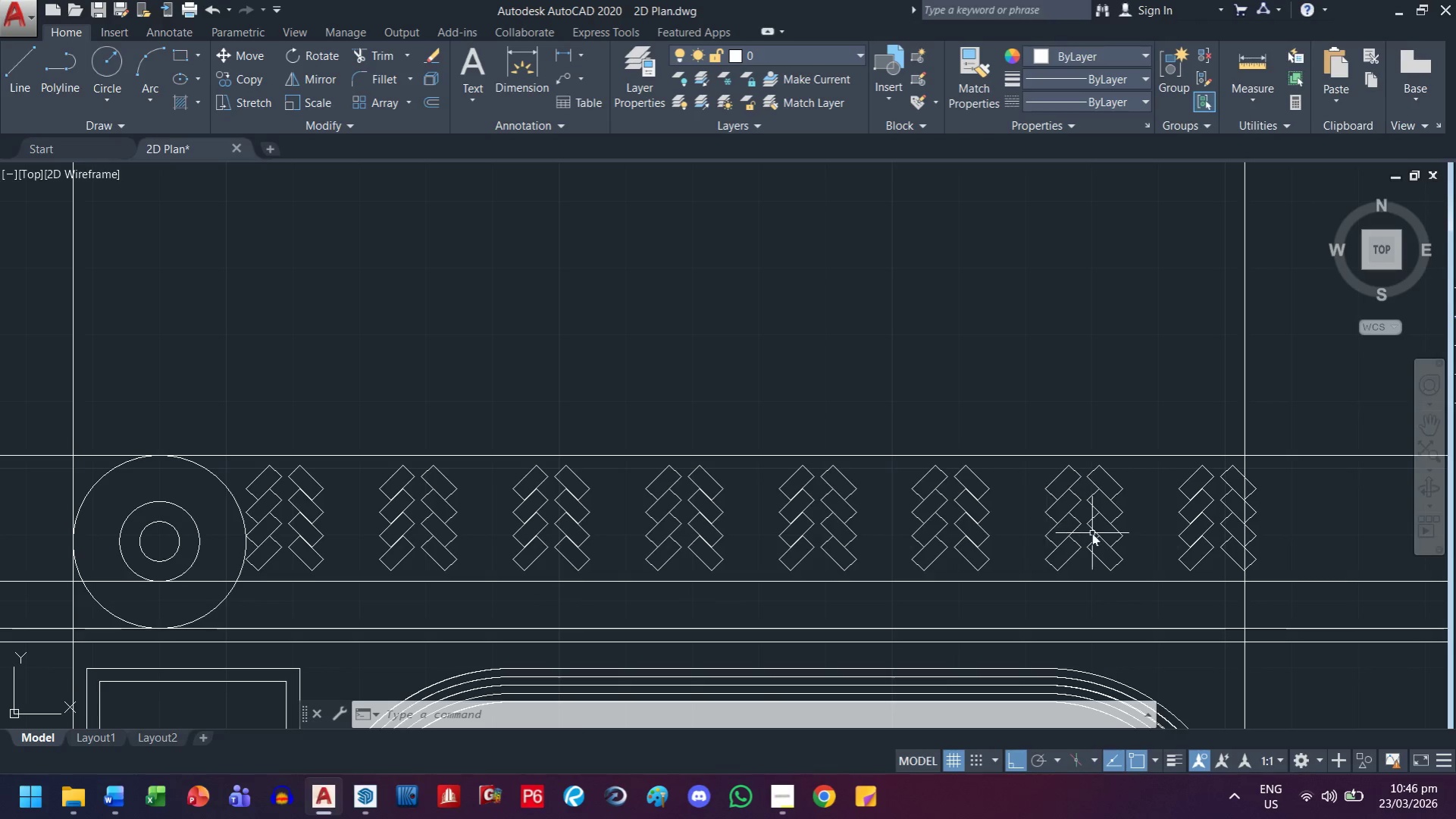 
scroll: coordinate [1097, 529], scroll_direction: up, amount: 1.0
 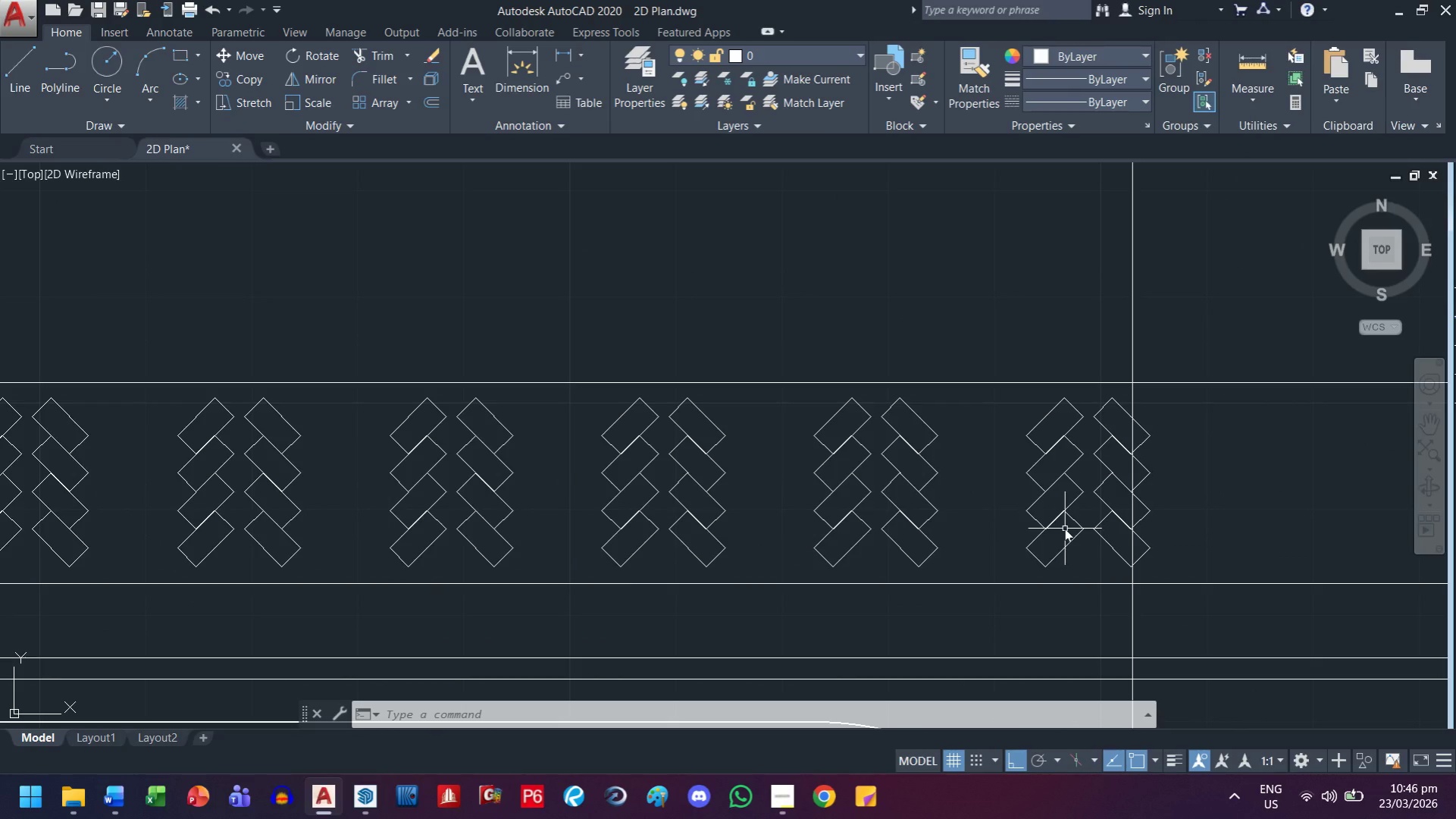 
scroll: coordinate [1064, 529], scroll_direction: down, amount: 1.0
 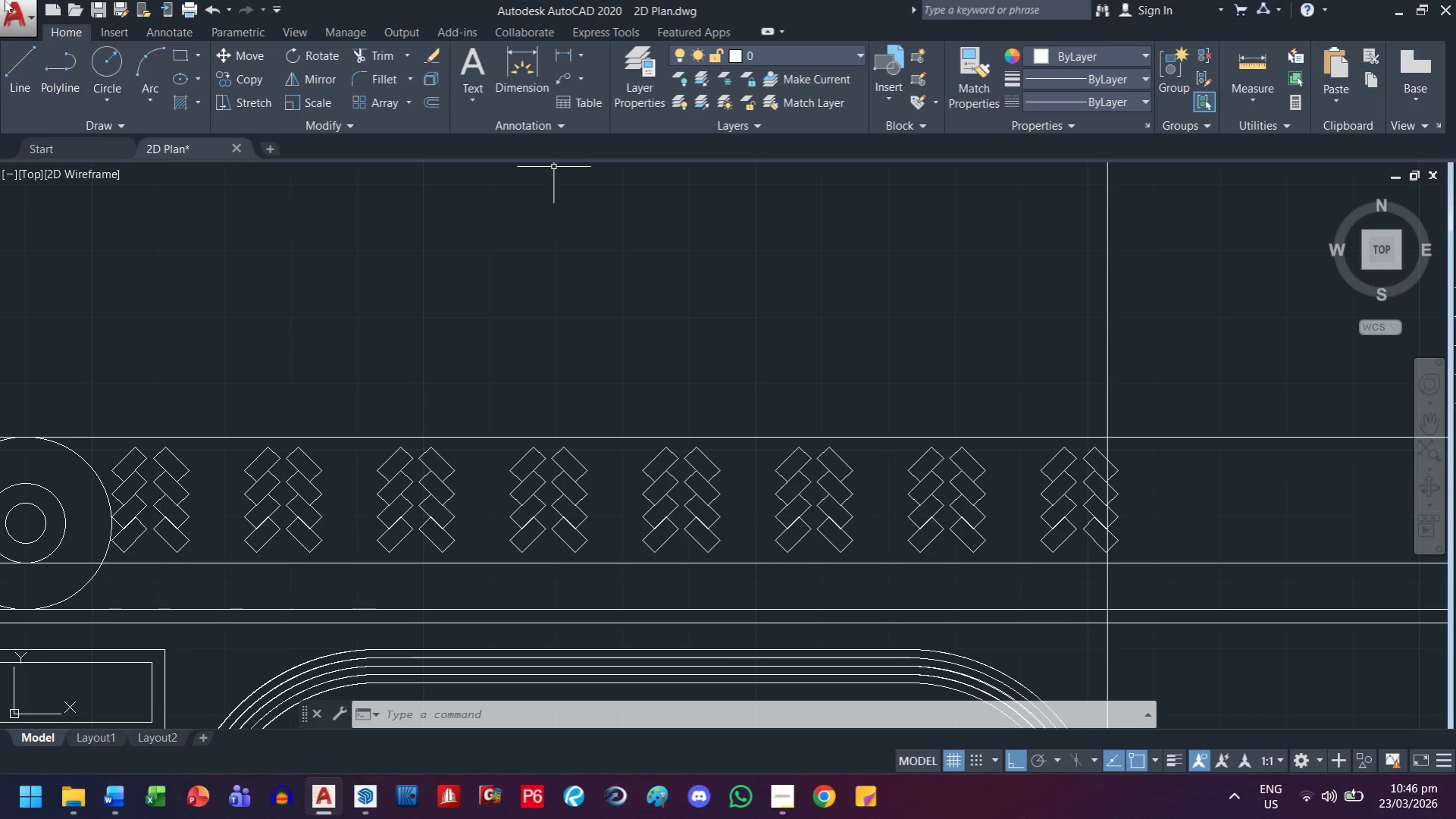 
wait(6.24)
 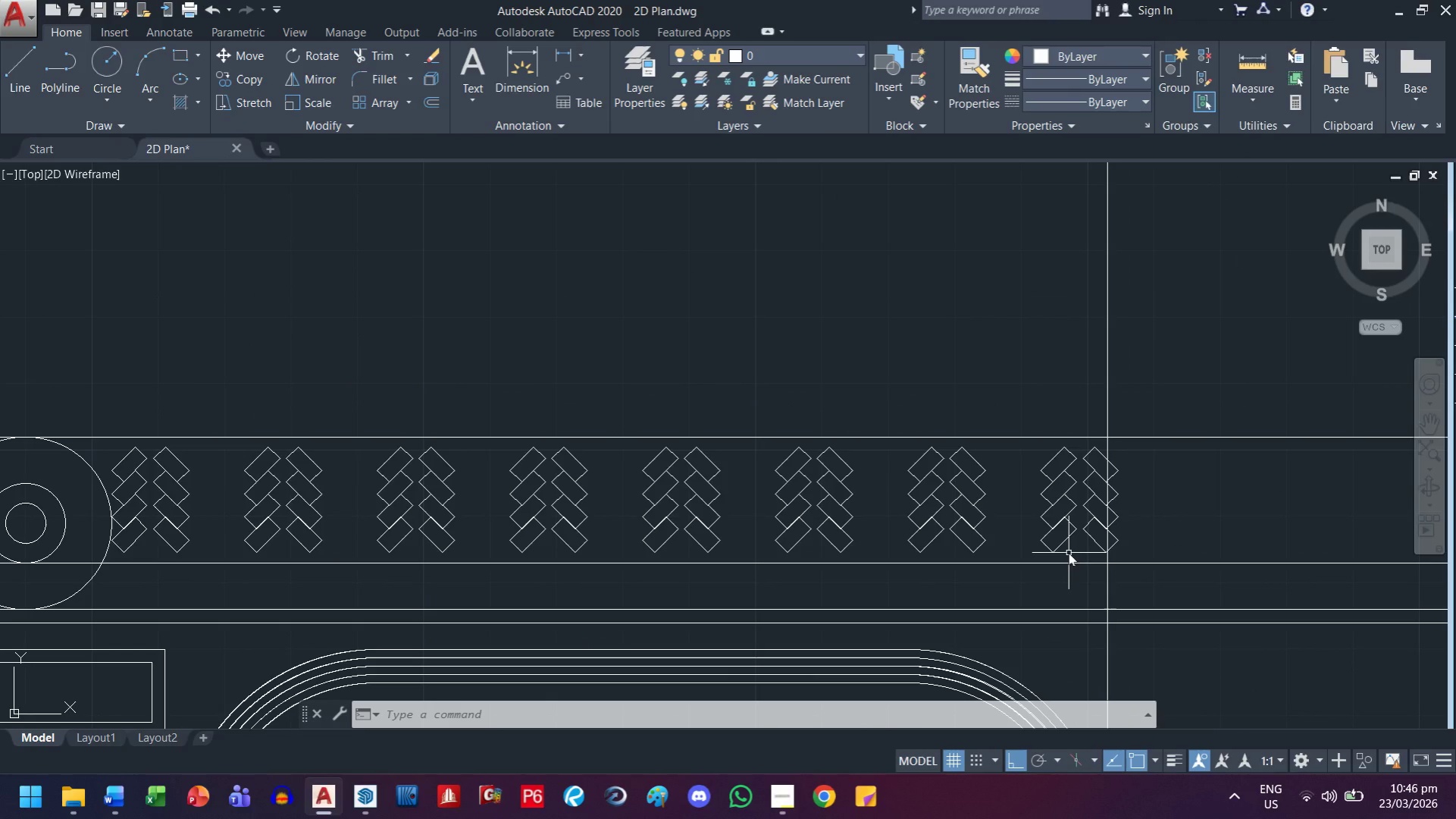 
scroll: coordinate [245, 414], scroll_direction: up, amount: 3.0
 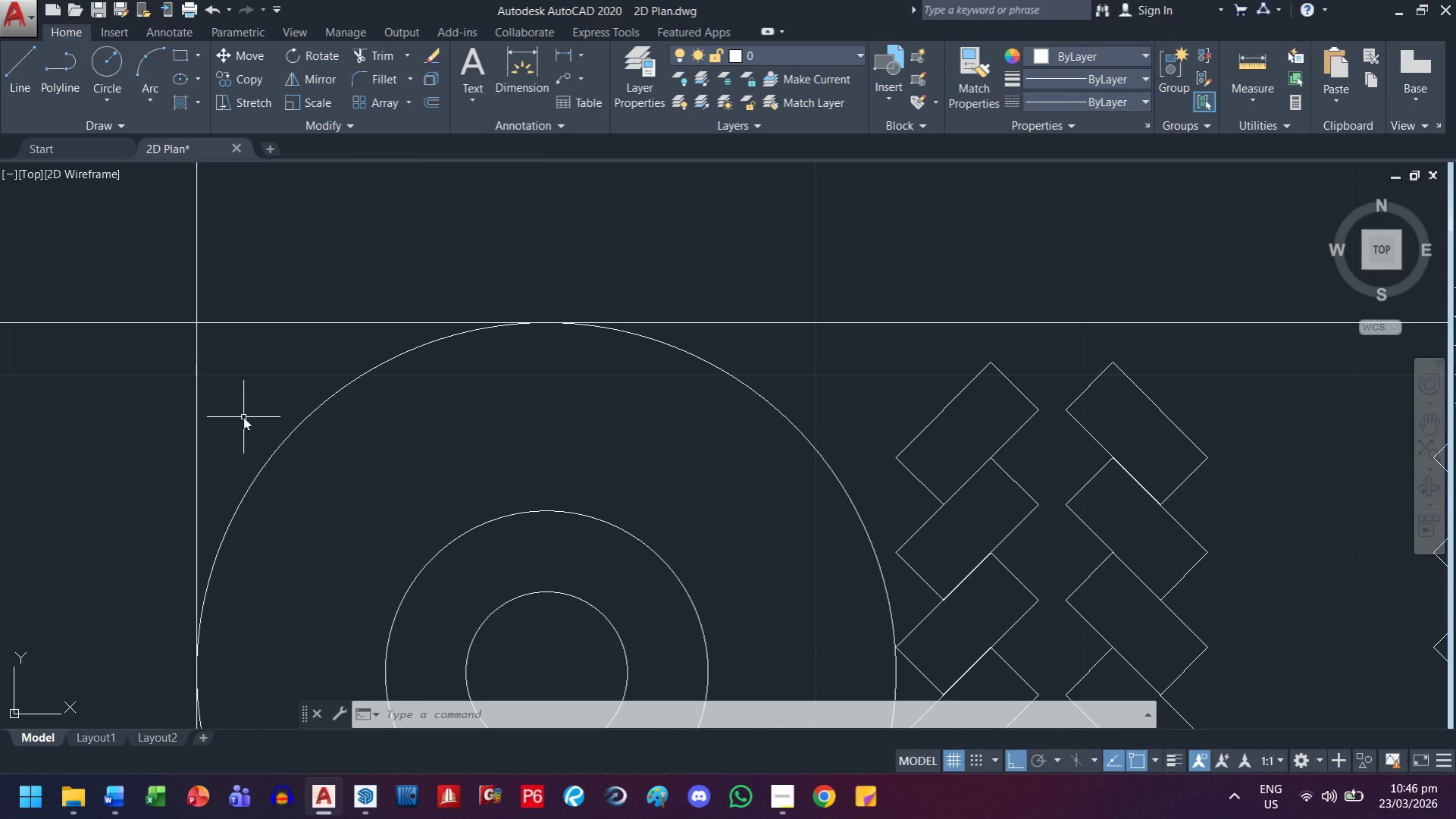 
scroll: coordinate [314, 361], scroll_direction: down, amount: 3.0
 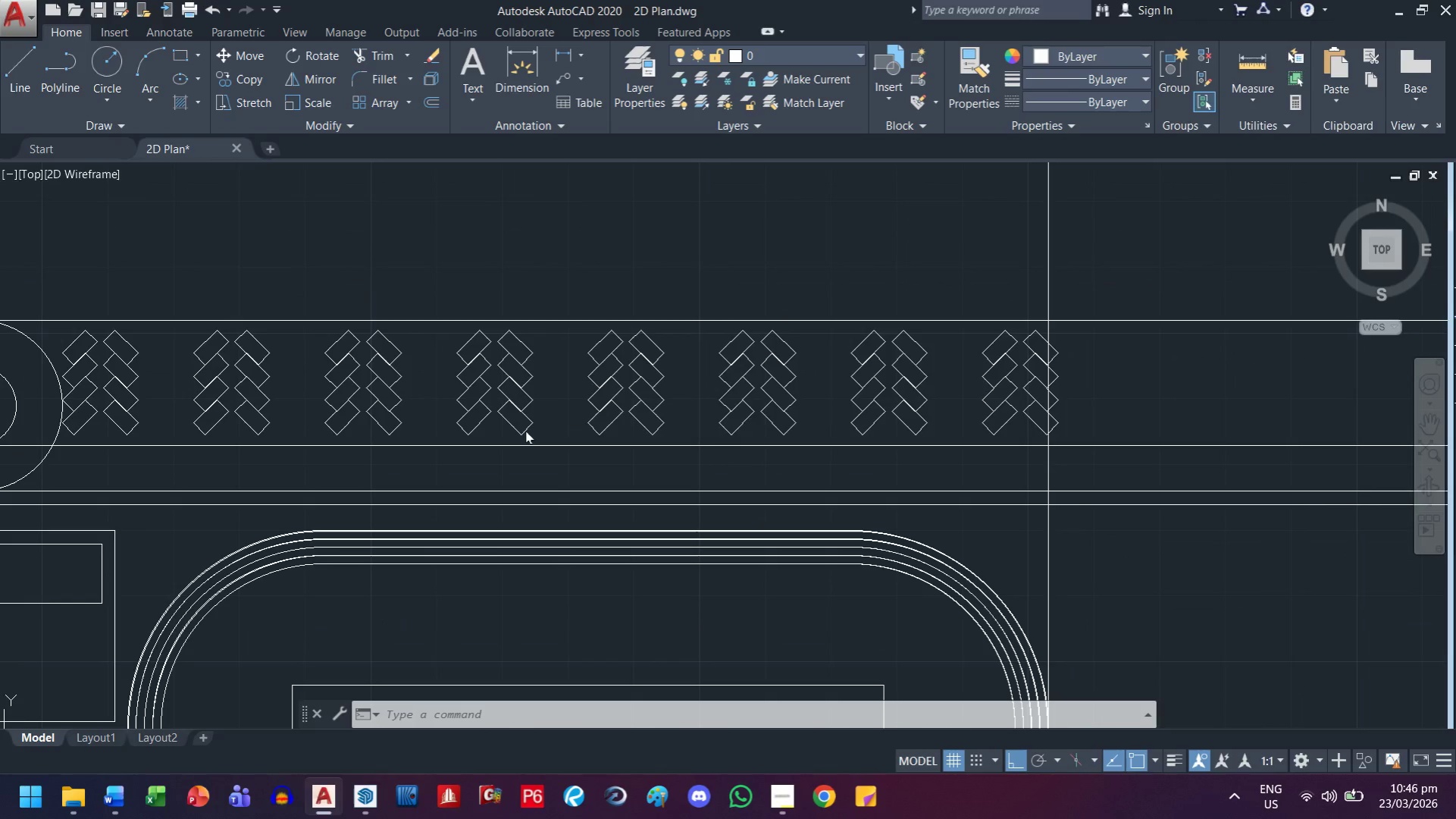 
scroll: coordinate [1157, 428], scroll_direction: up, amount: 2.0
 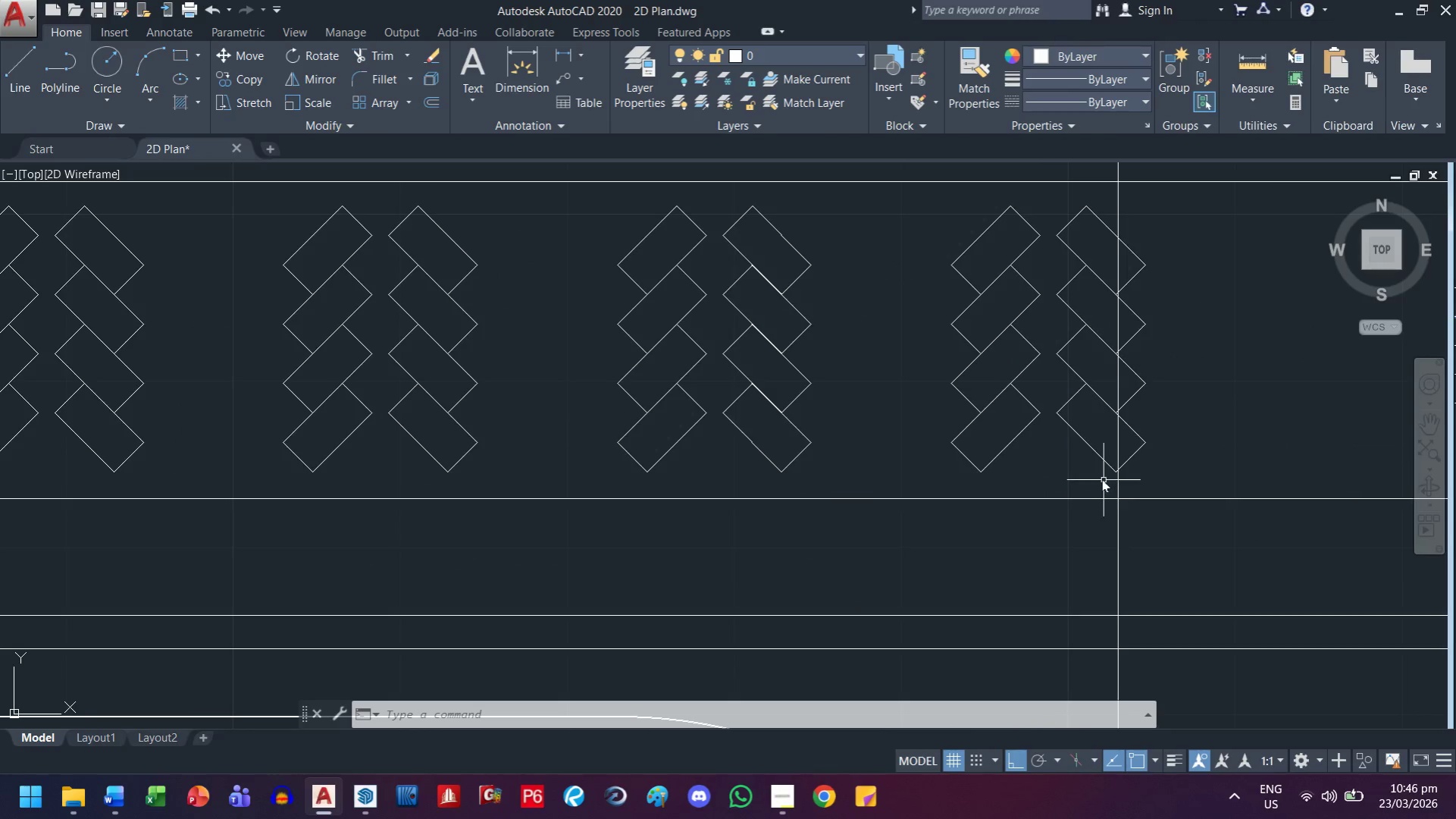 
left_click_drag(start_coordinate=[1096, 473], to_coordinate=[1076, 454])
 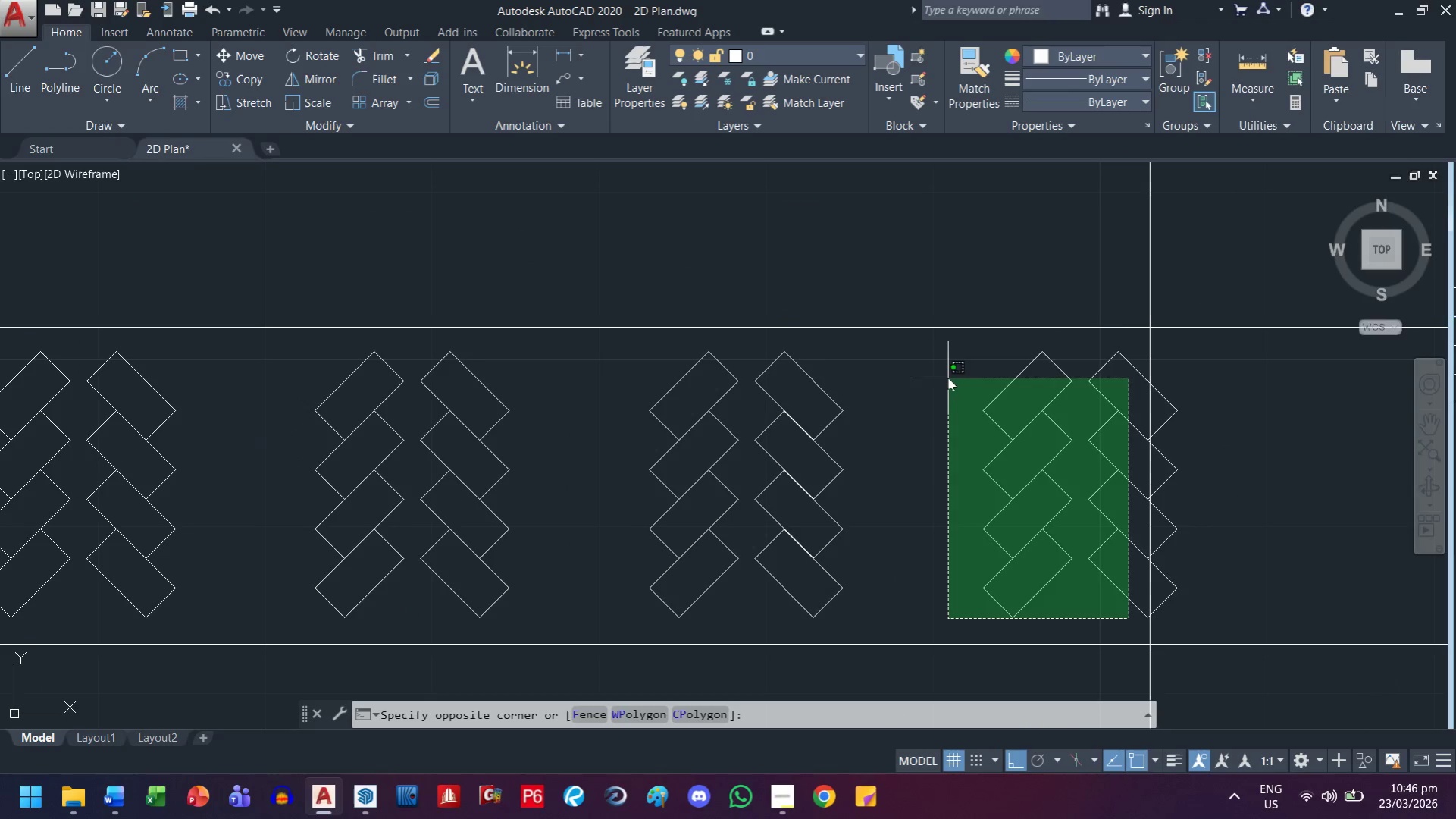 
scroll: coordinate [877, 403], scroll_direction: down, amount: 1.0
 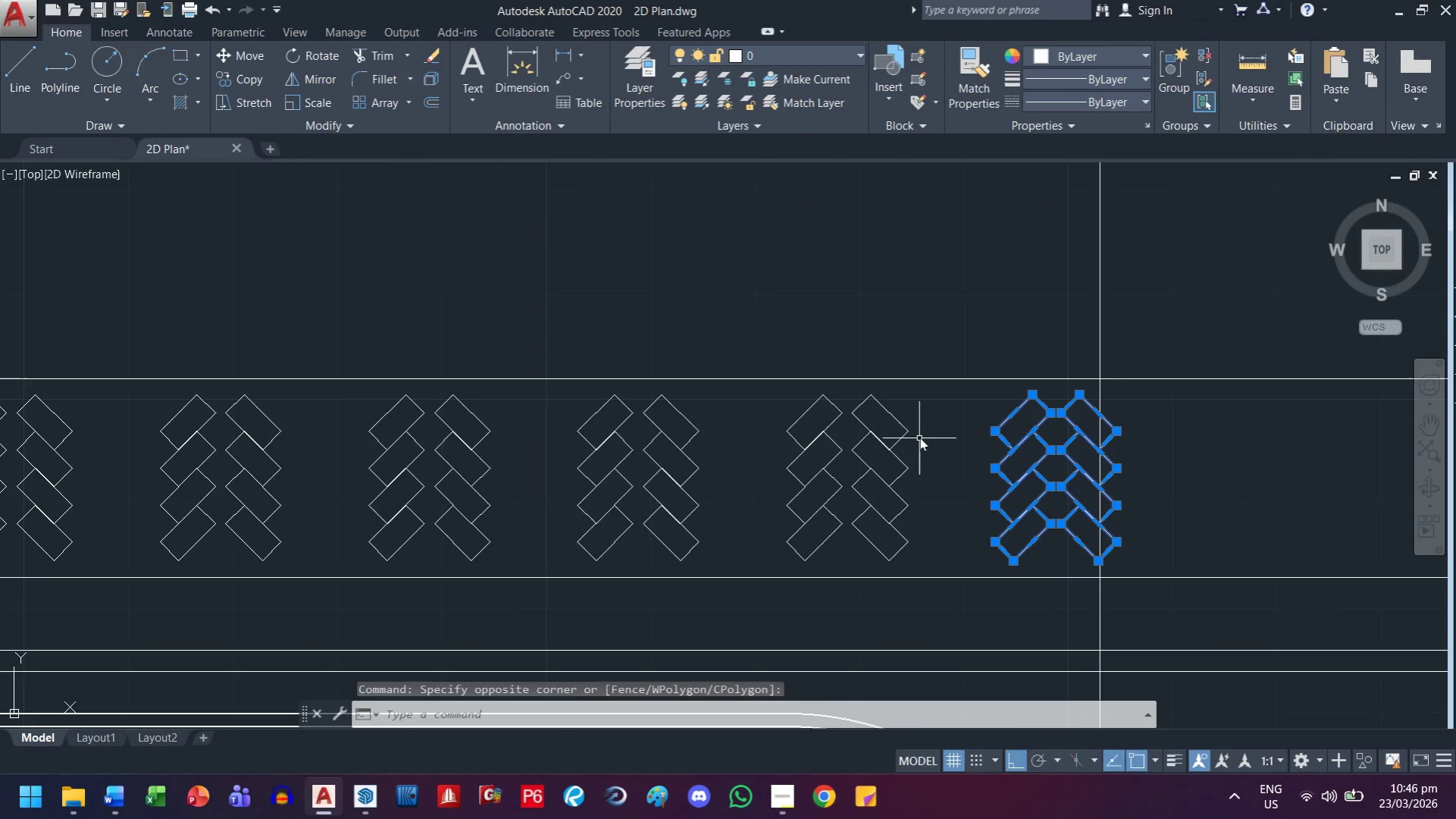 
left_click_drag(start_coordinate=[924, 415], to_coordinate=[891, 436])
 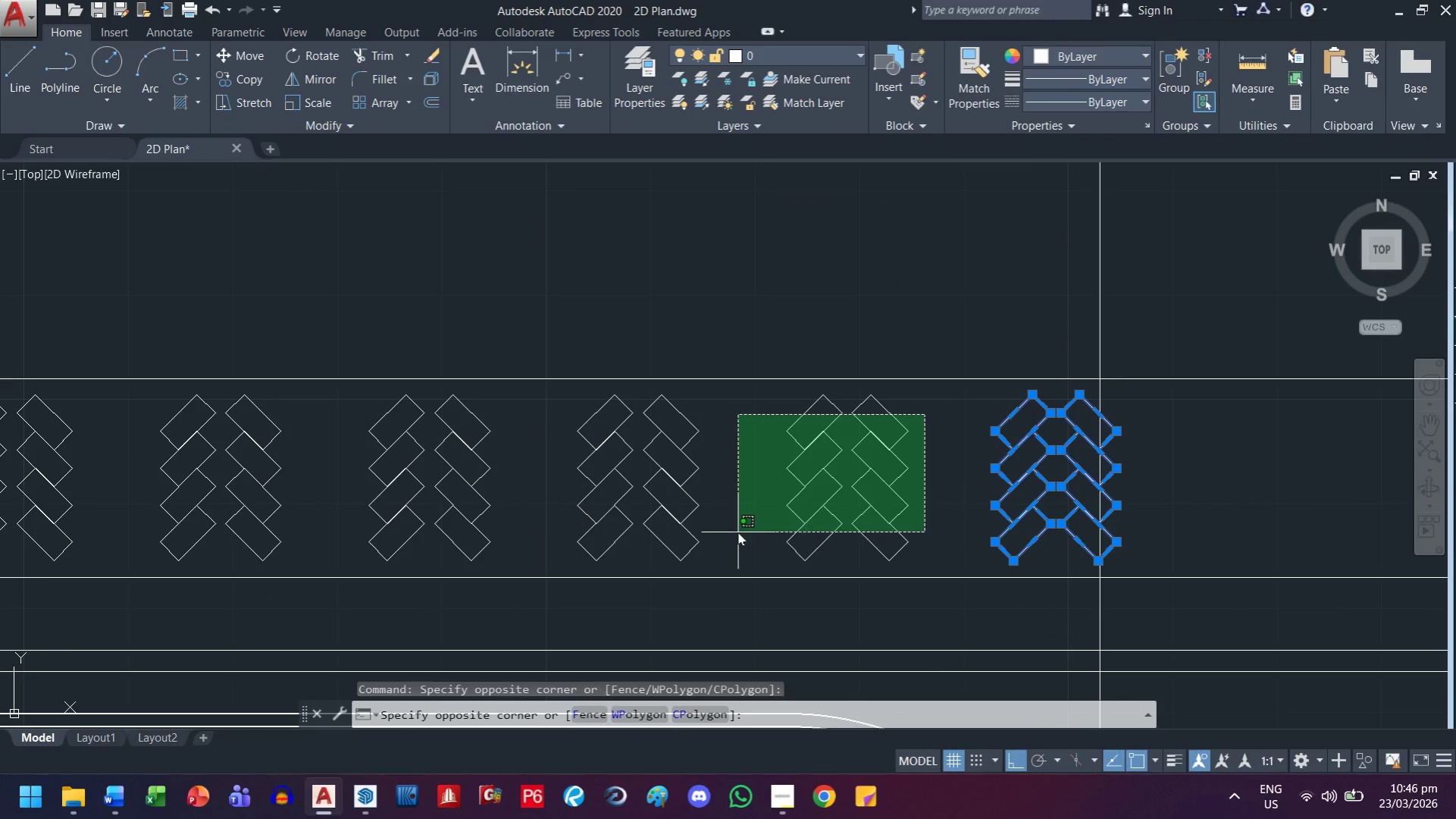 
left_click_drag(start_coordinate=[735, 533], to_coordinate=[729, 538])
 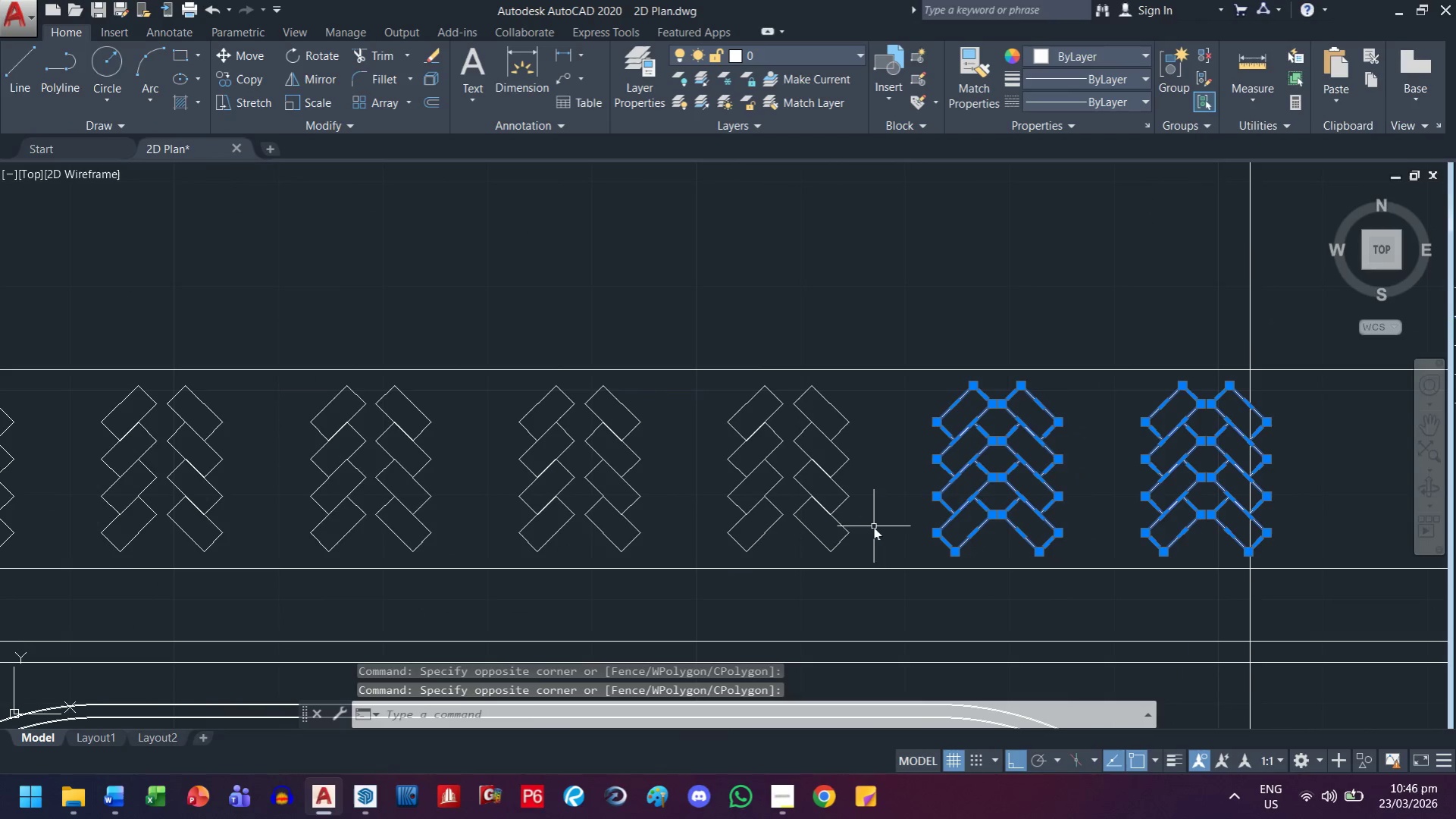 
left_click_drag(start_coordinate=[866, 539], to_coordinate=[861, 543])
 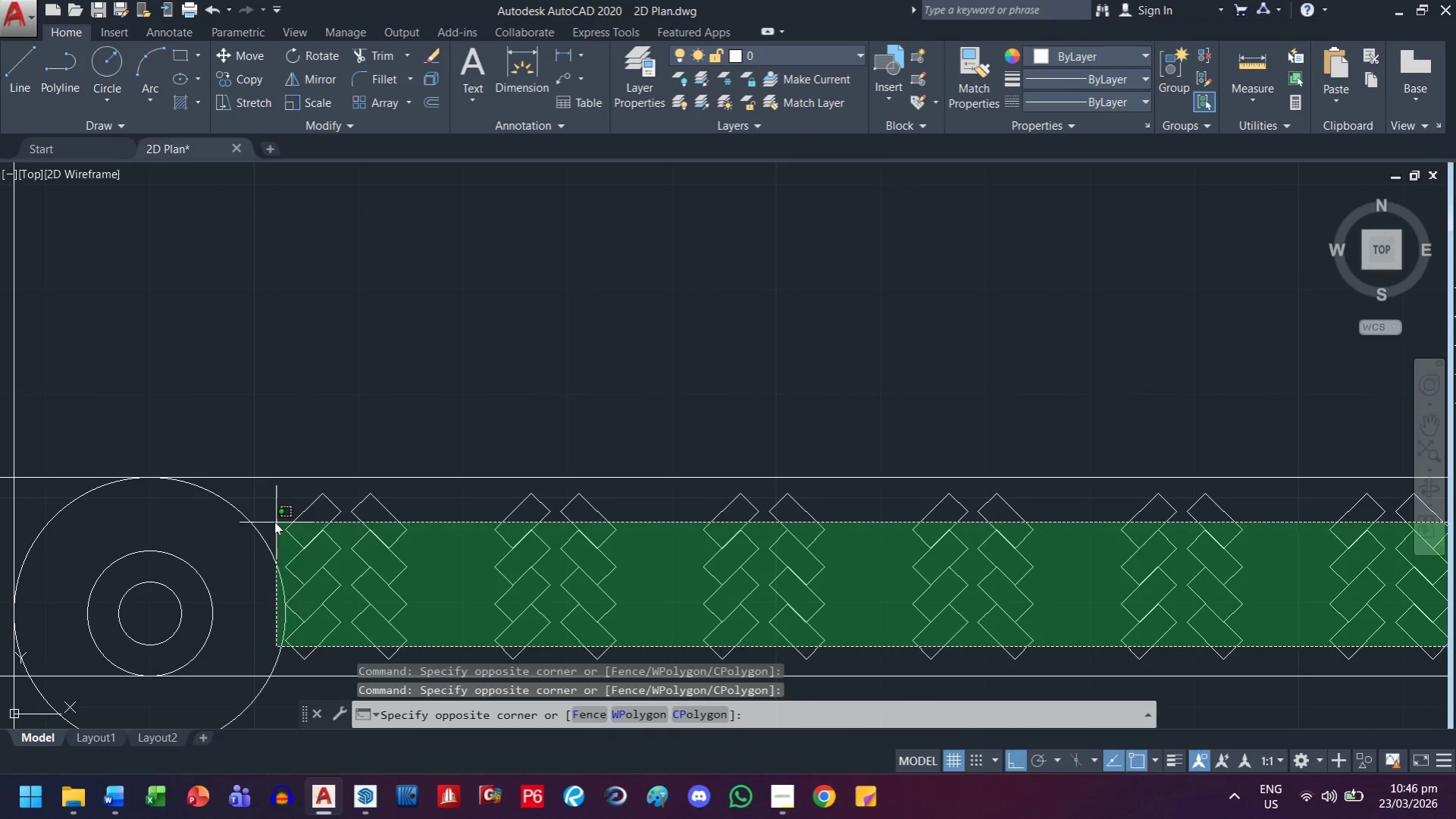 
left_click([239, 516])
 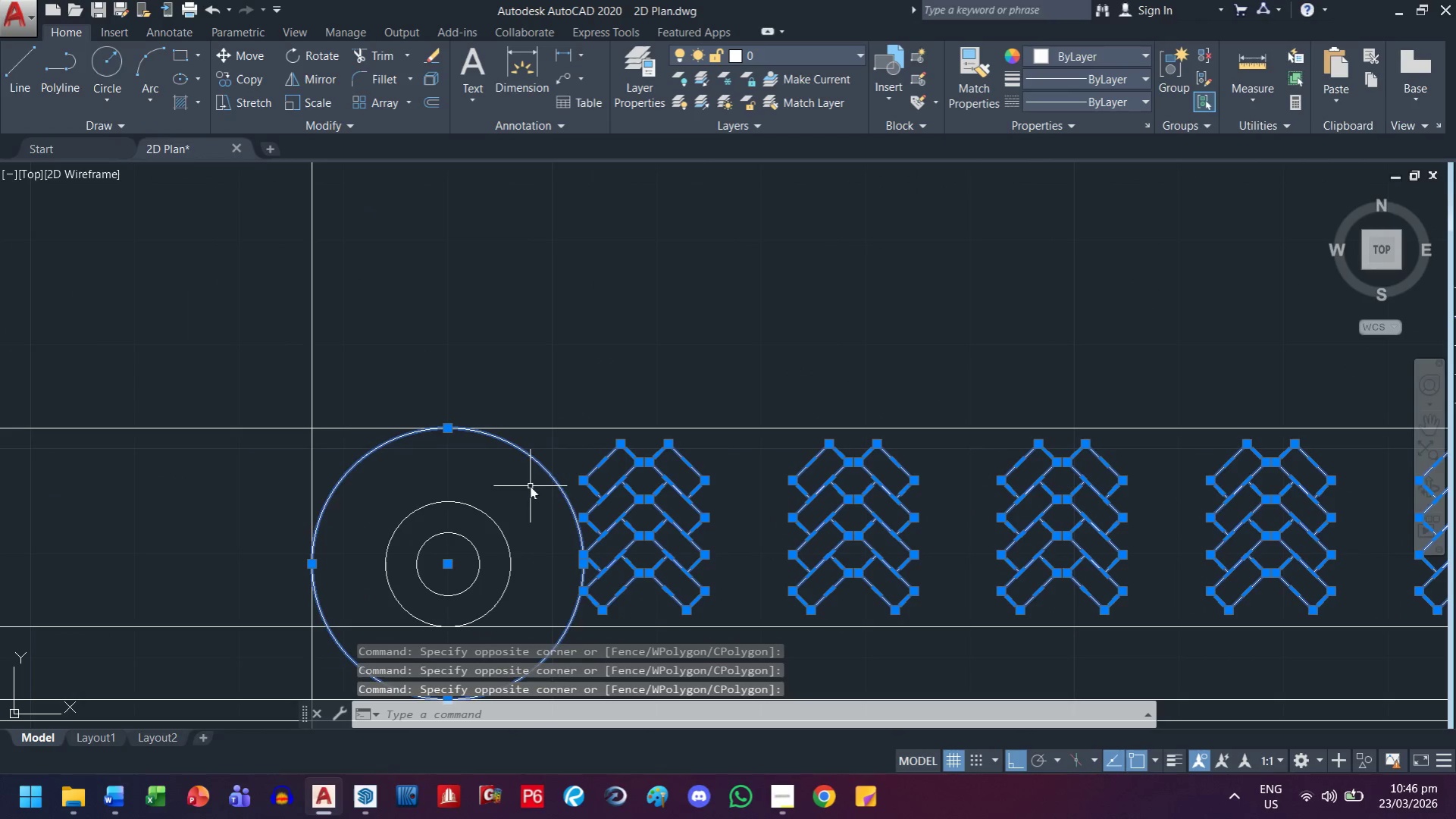 
left_click_drag(start_coordinate=[525, 491], to_coordinate=[501, 513])
 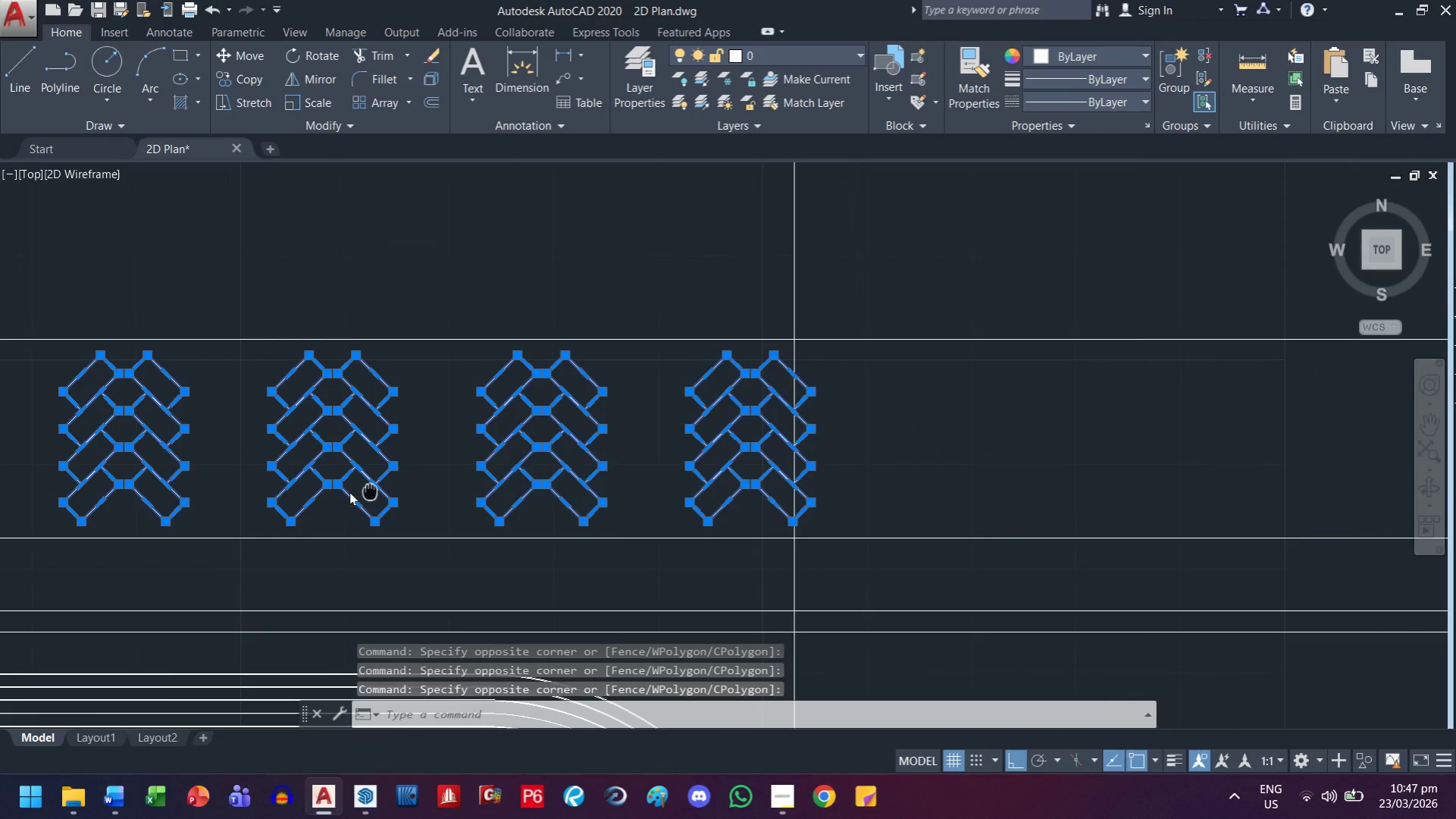 
scroll: coordinate [949, 431], scroll_direction: up, amount: 2.0
 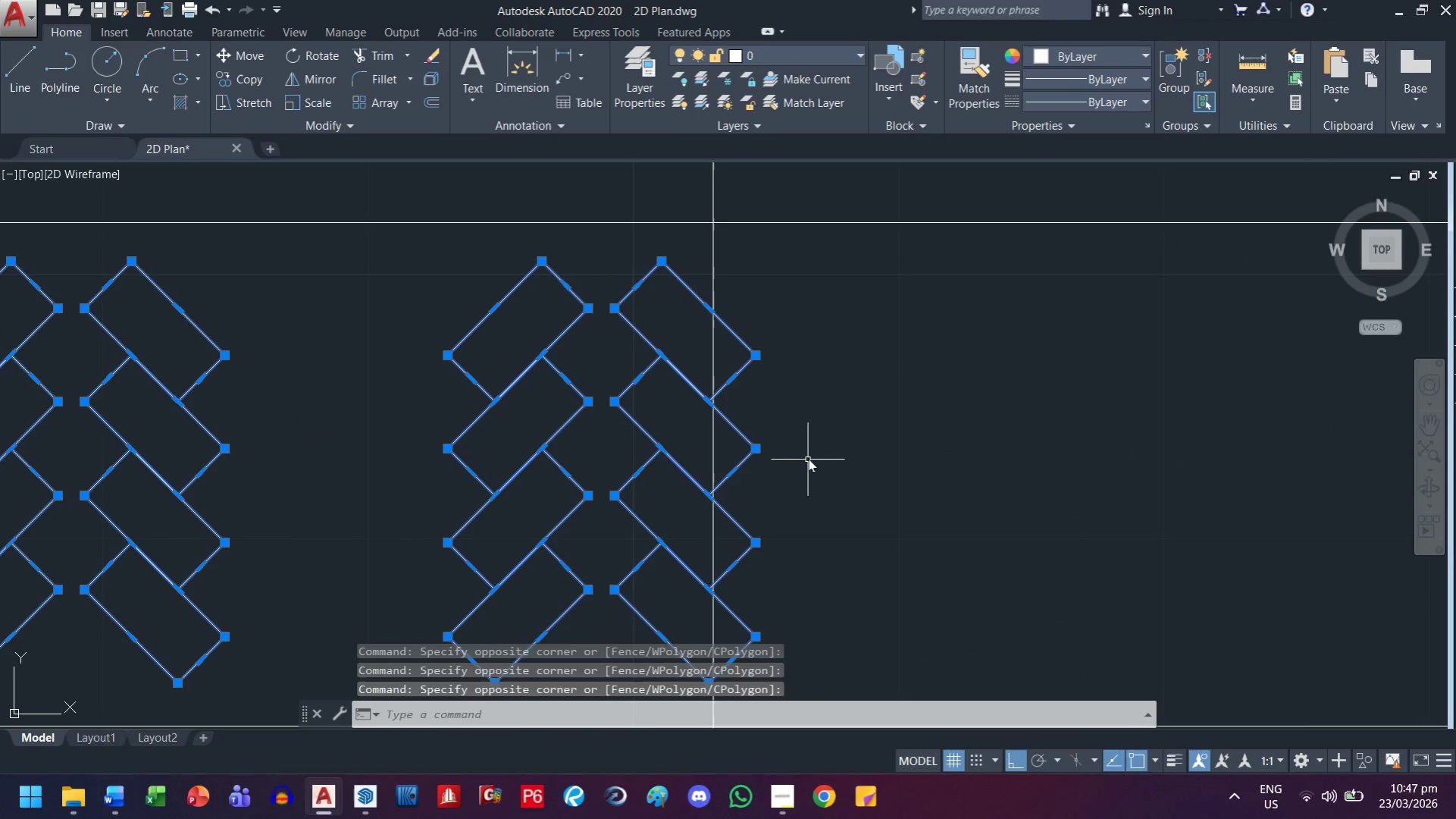 
key(M)
 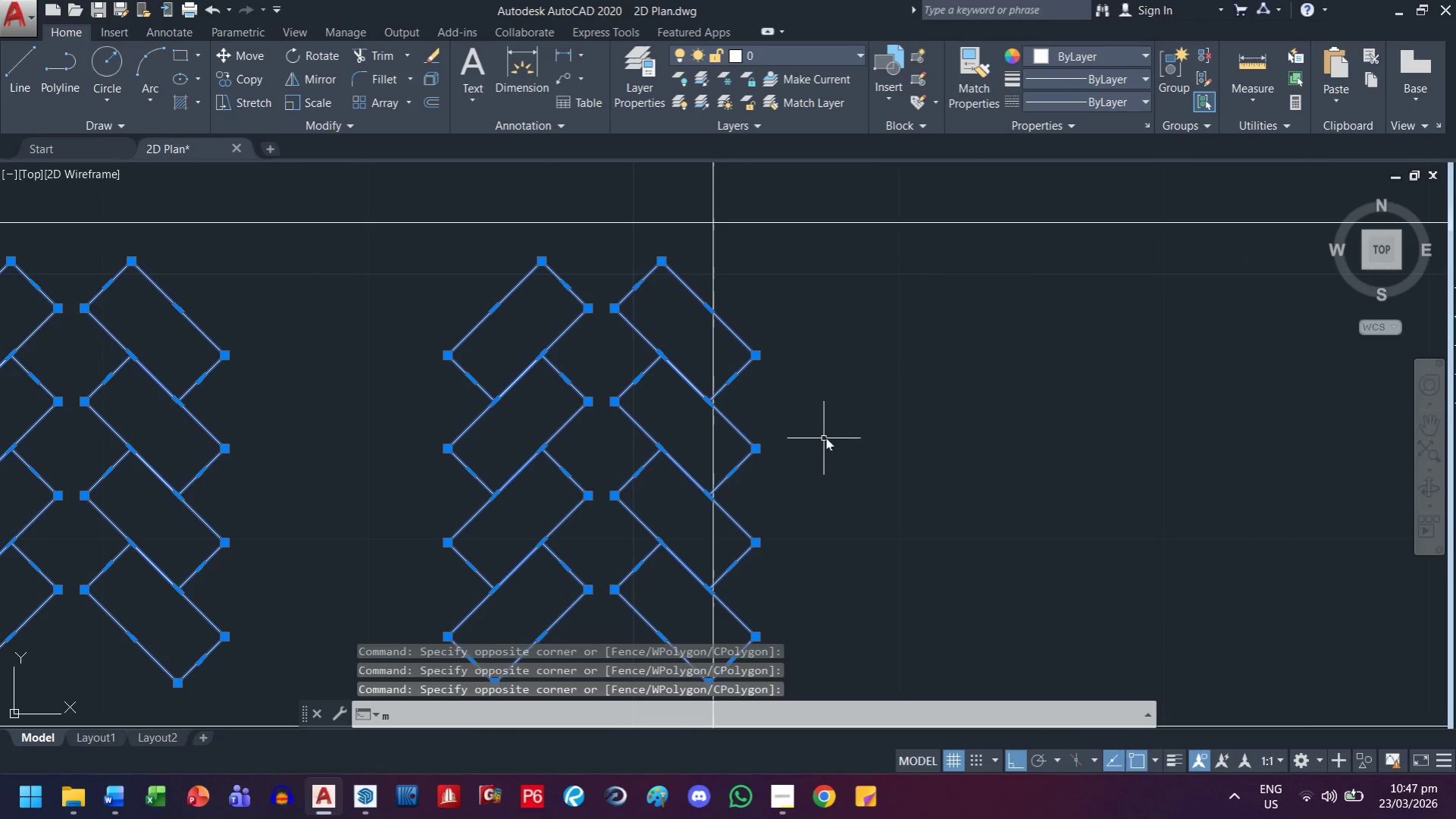 
key(Space)
 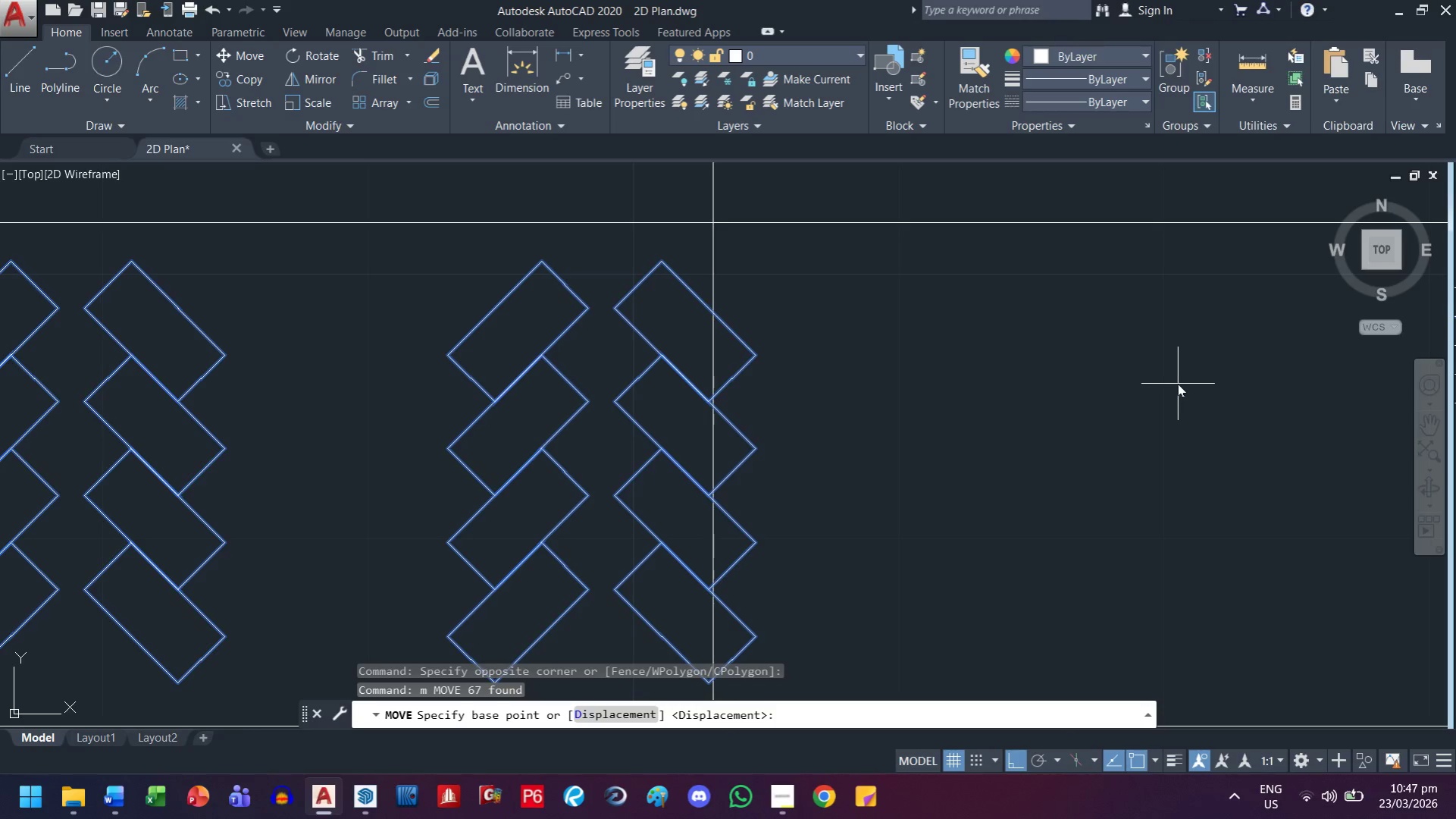 
scroll: coordinate [1095, 429], scroll_direction: down, amount: 1.0
 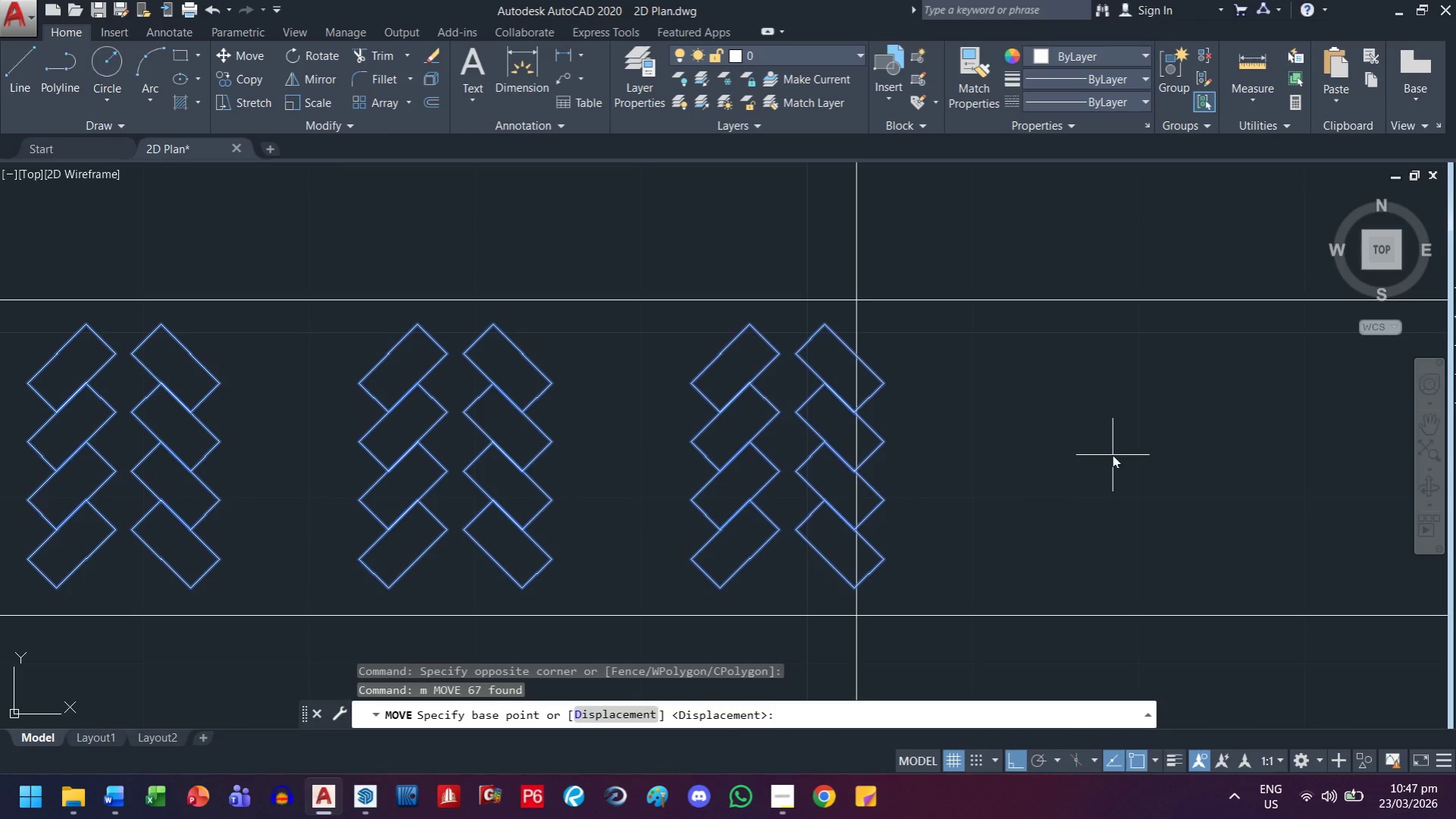 
key(Escape)
 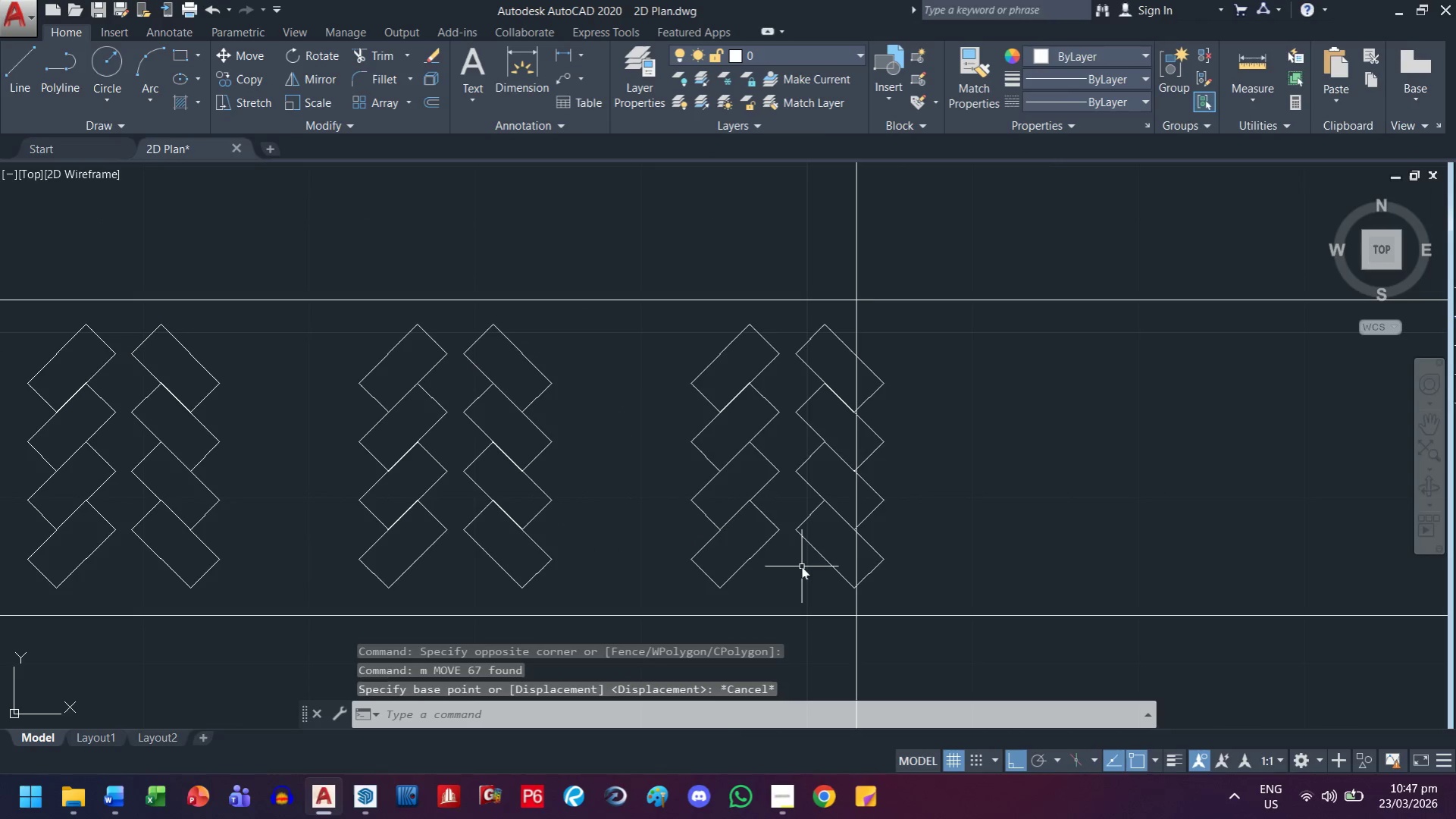 
scroll: coordinate [805, 562], scroll_direction: up, amount: 2.0
 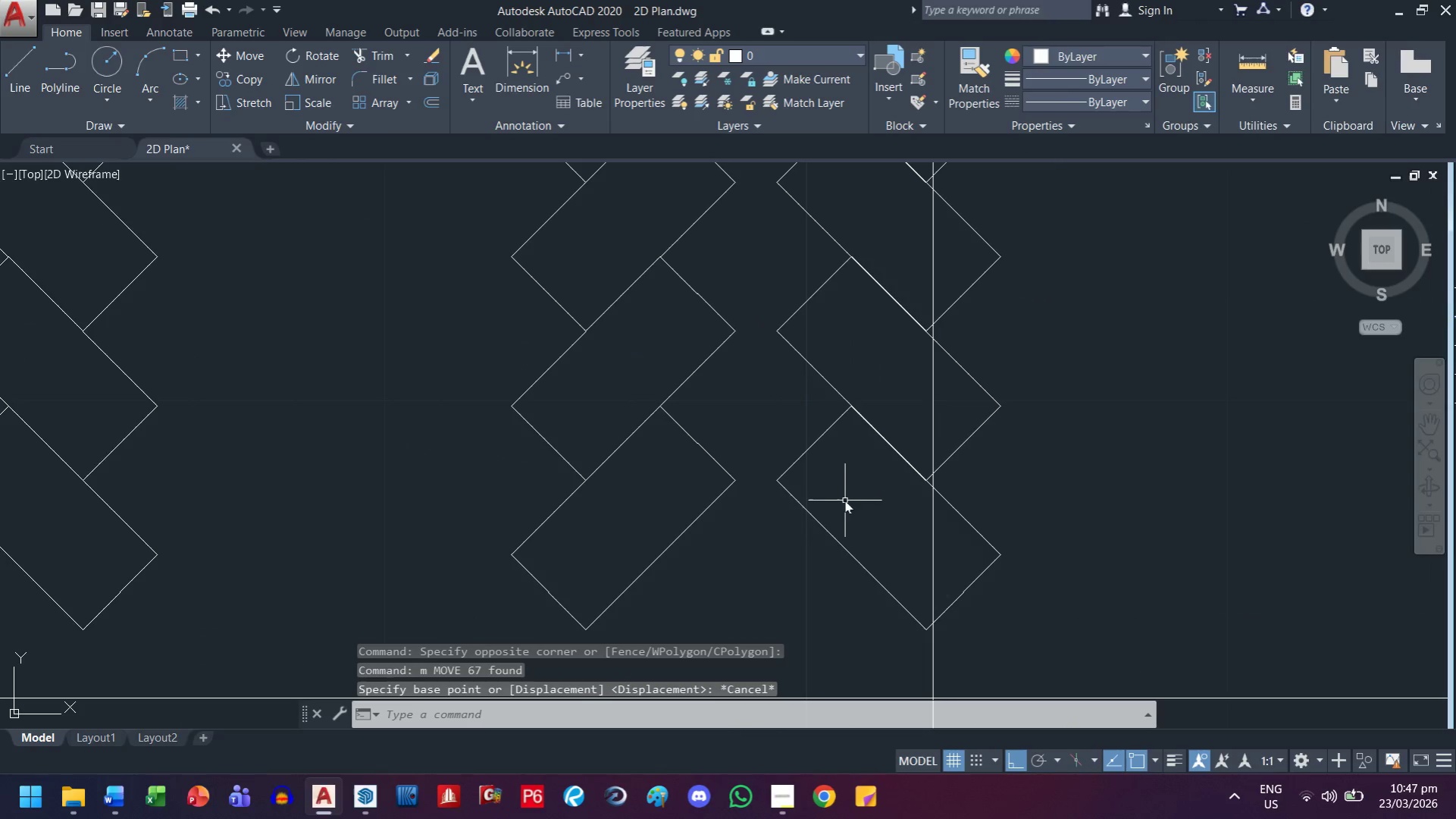 
scroll: coordinate [840, 486], scroll_direction: down, amount: 5.0
 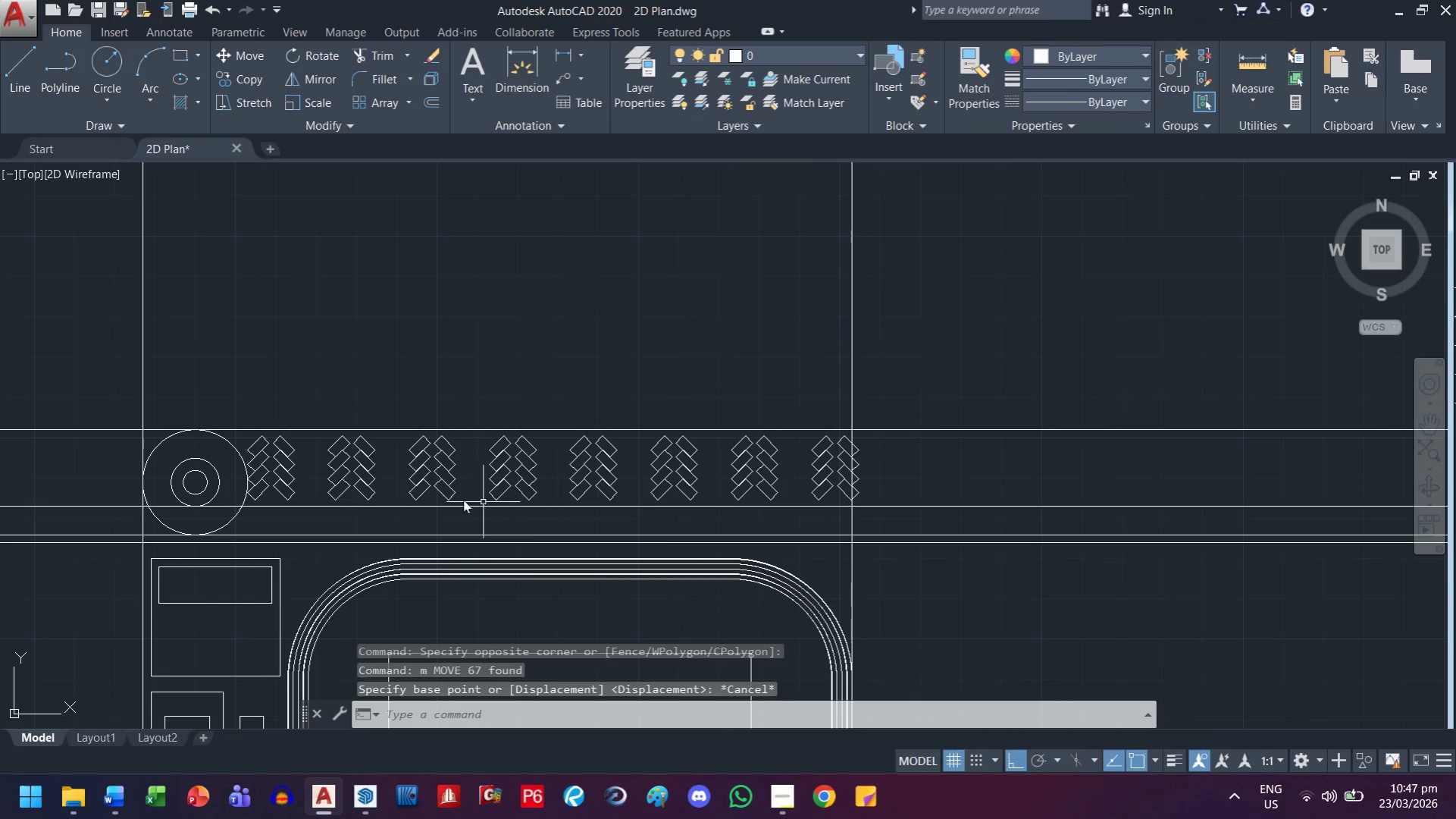 
scroll: coordinate [169, 499], scroll_direction: up, amount: 1.0
 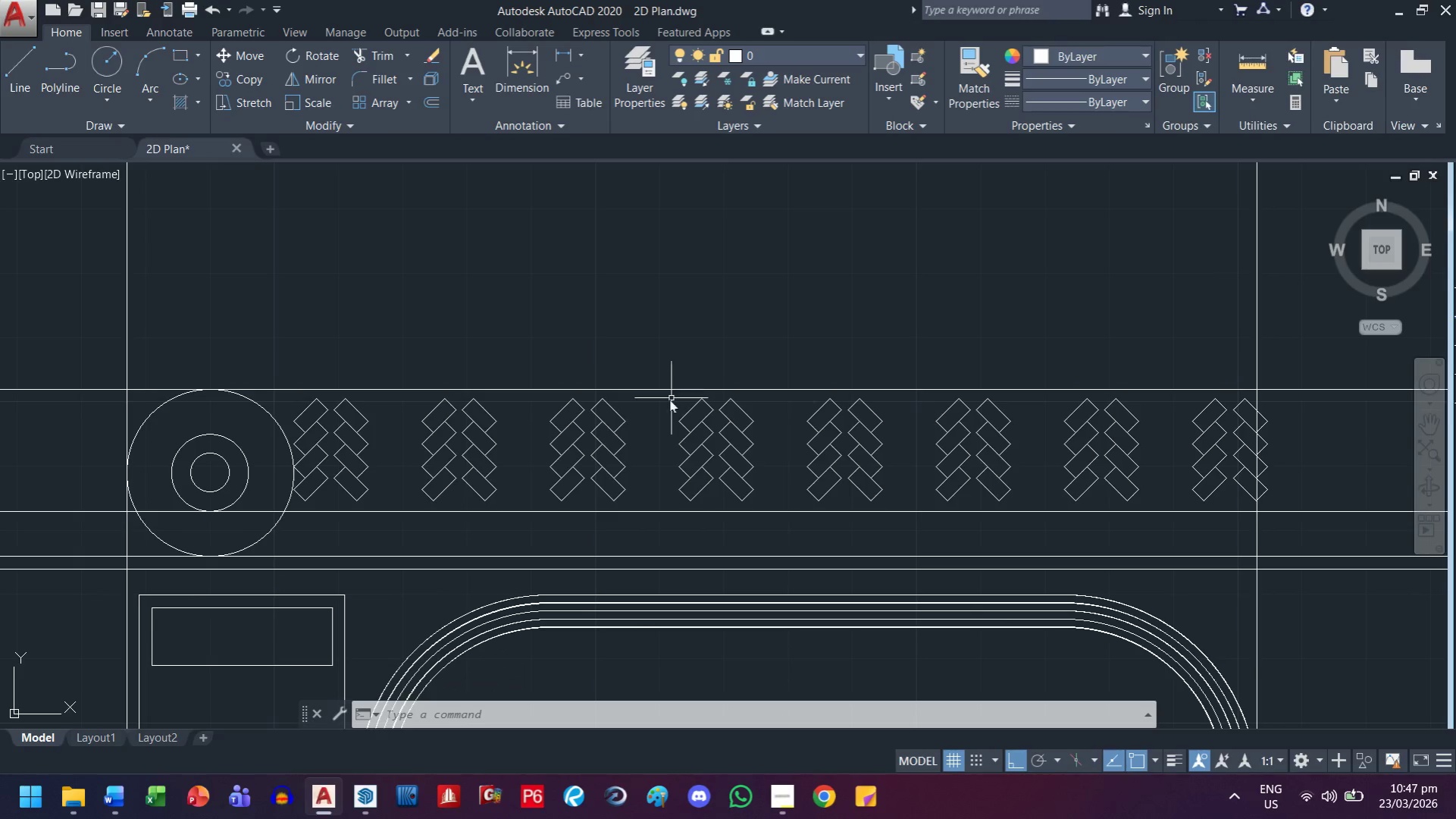 
wait(7.11)
 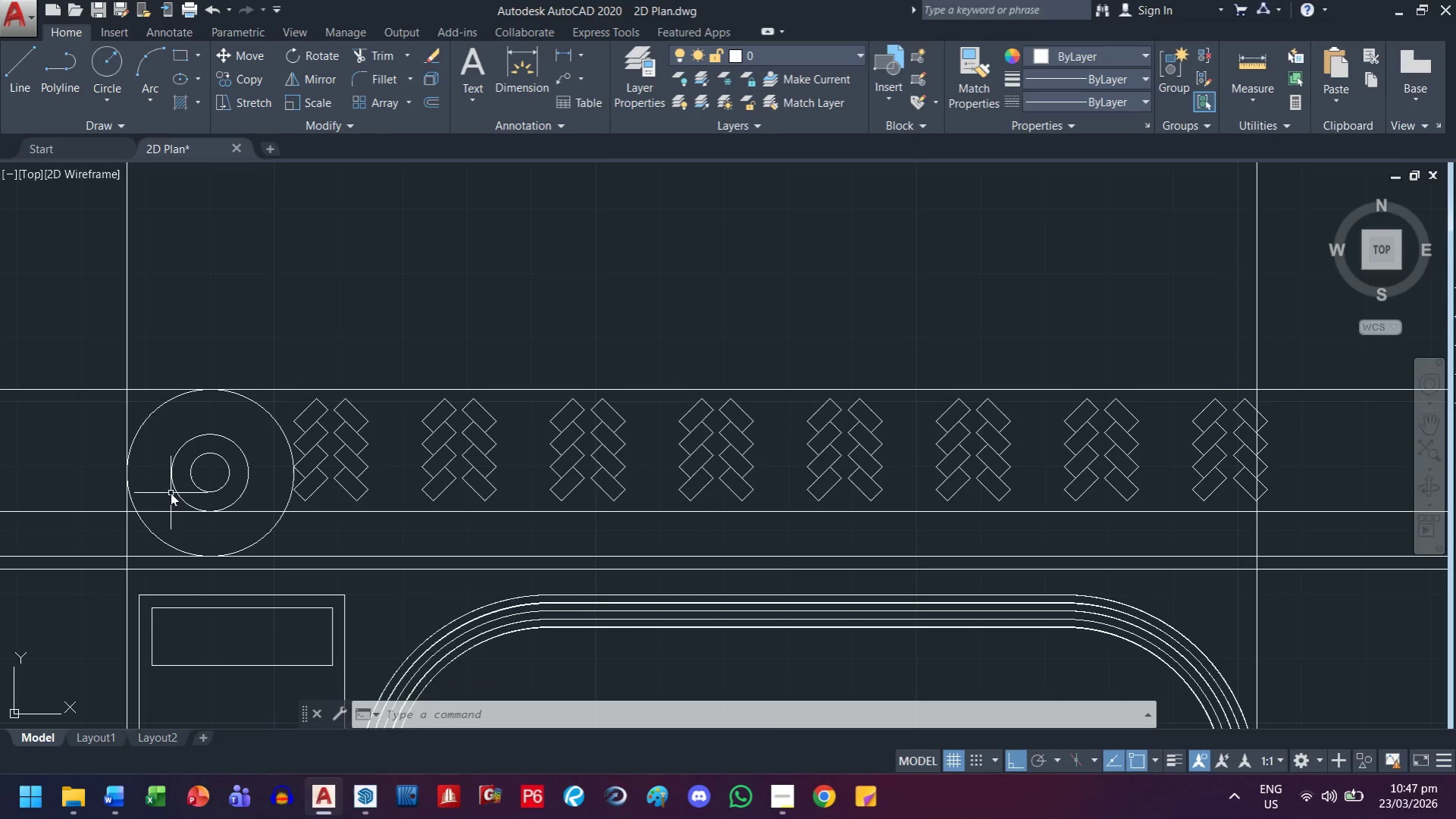 
scroll: coordinate [551, 509], scroll_direction: up, amount: 2.0
 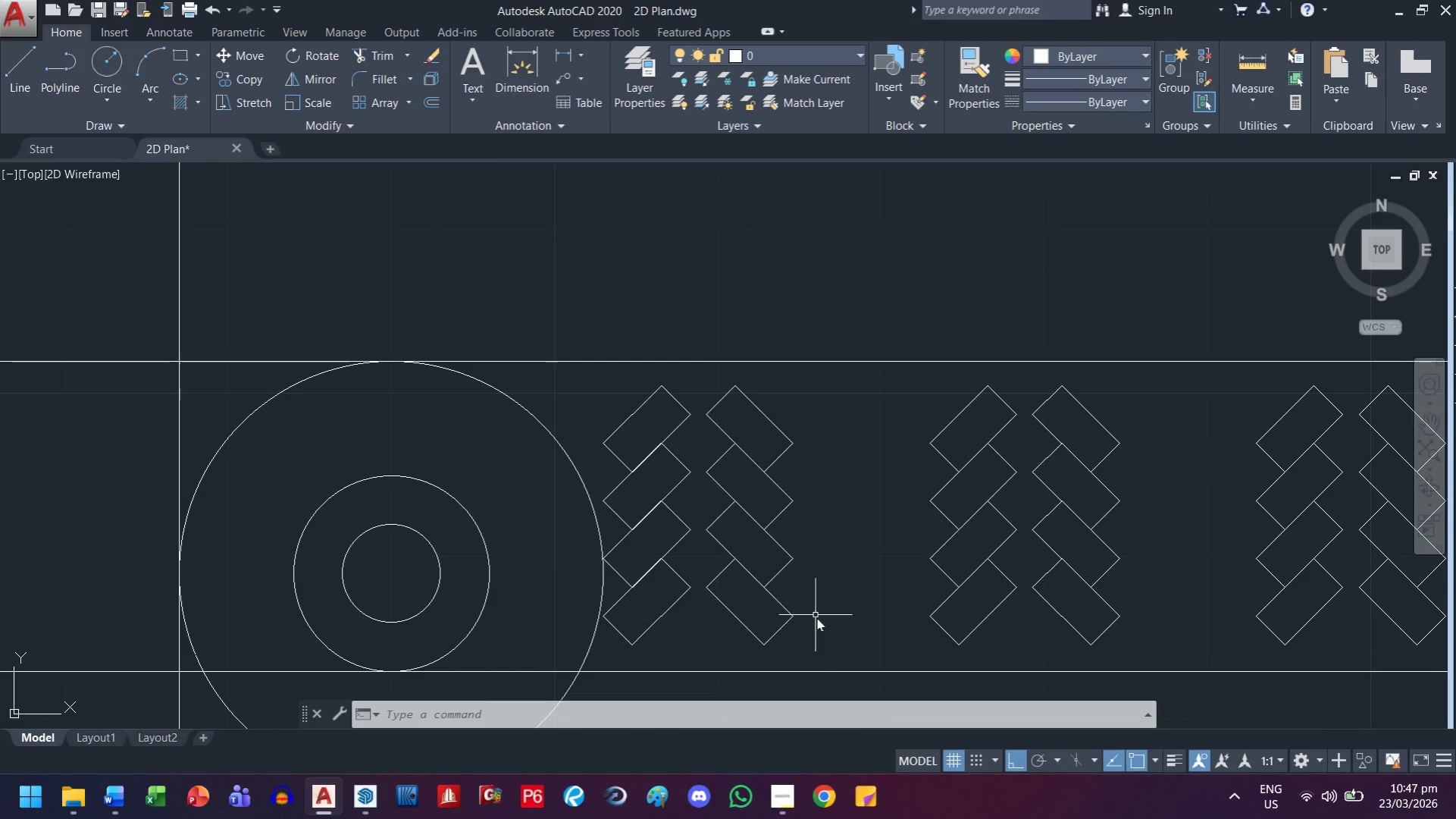 
left_click_drag(start_coordinate=[827, 645], to_coordinate=[809, 622])
 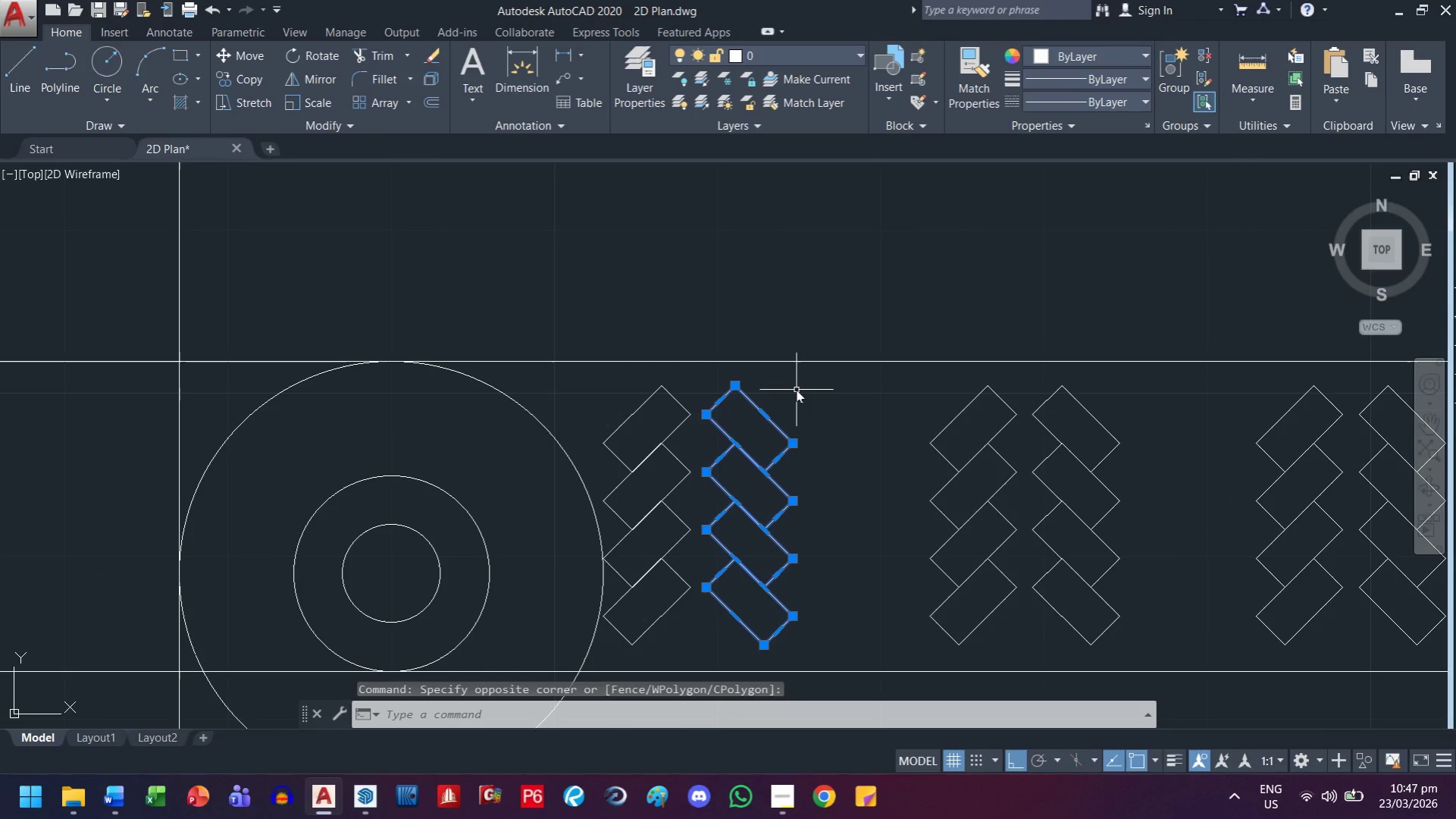 
scroll: coordinate [794, 393], scroll_direction: down, amount: 2.0
 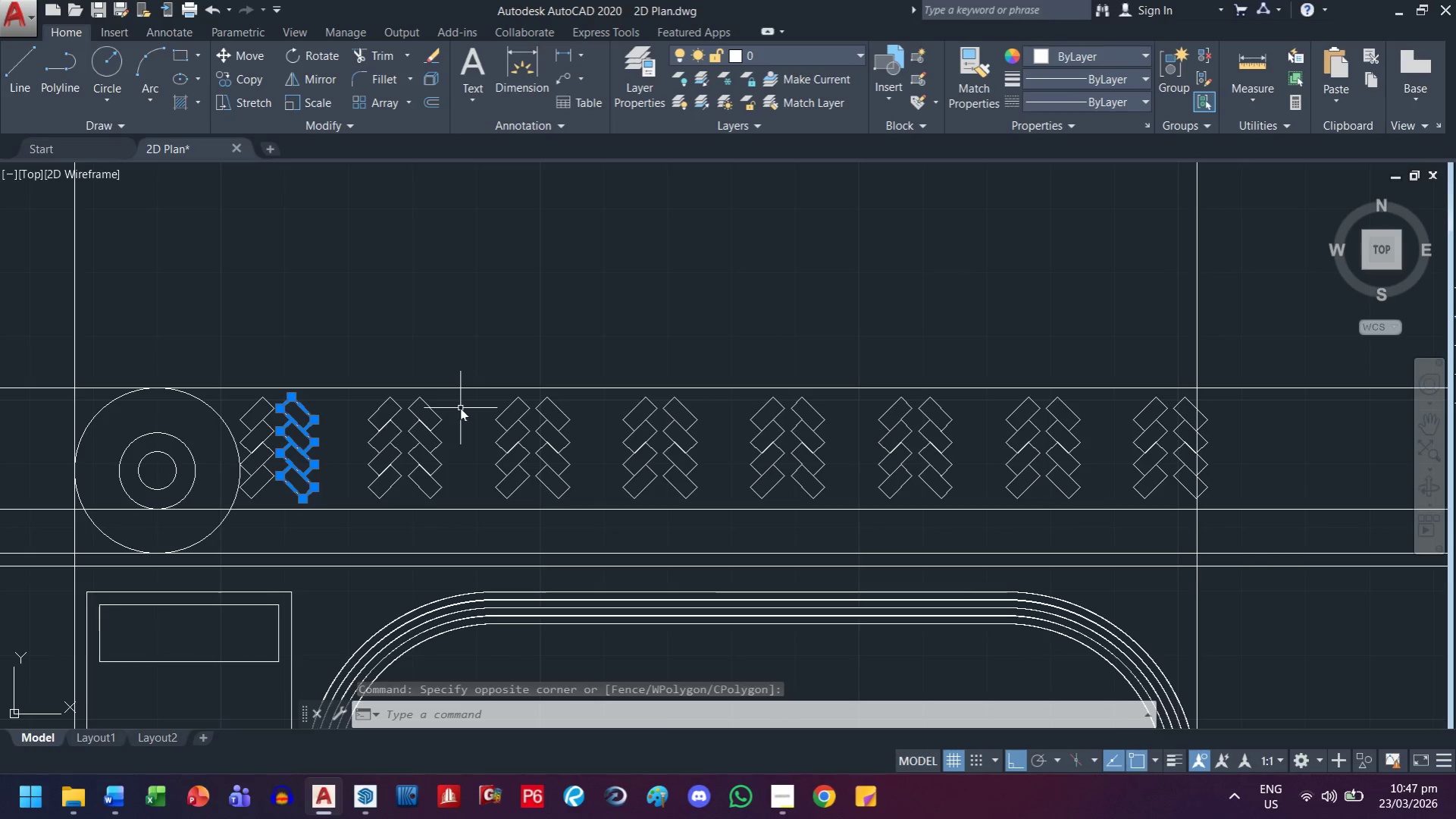 
key(Escape)
 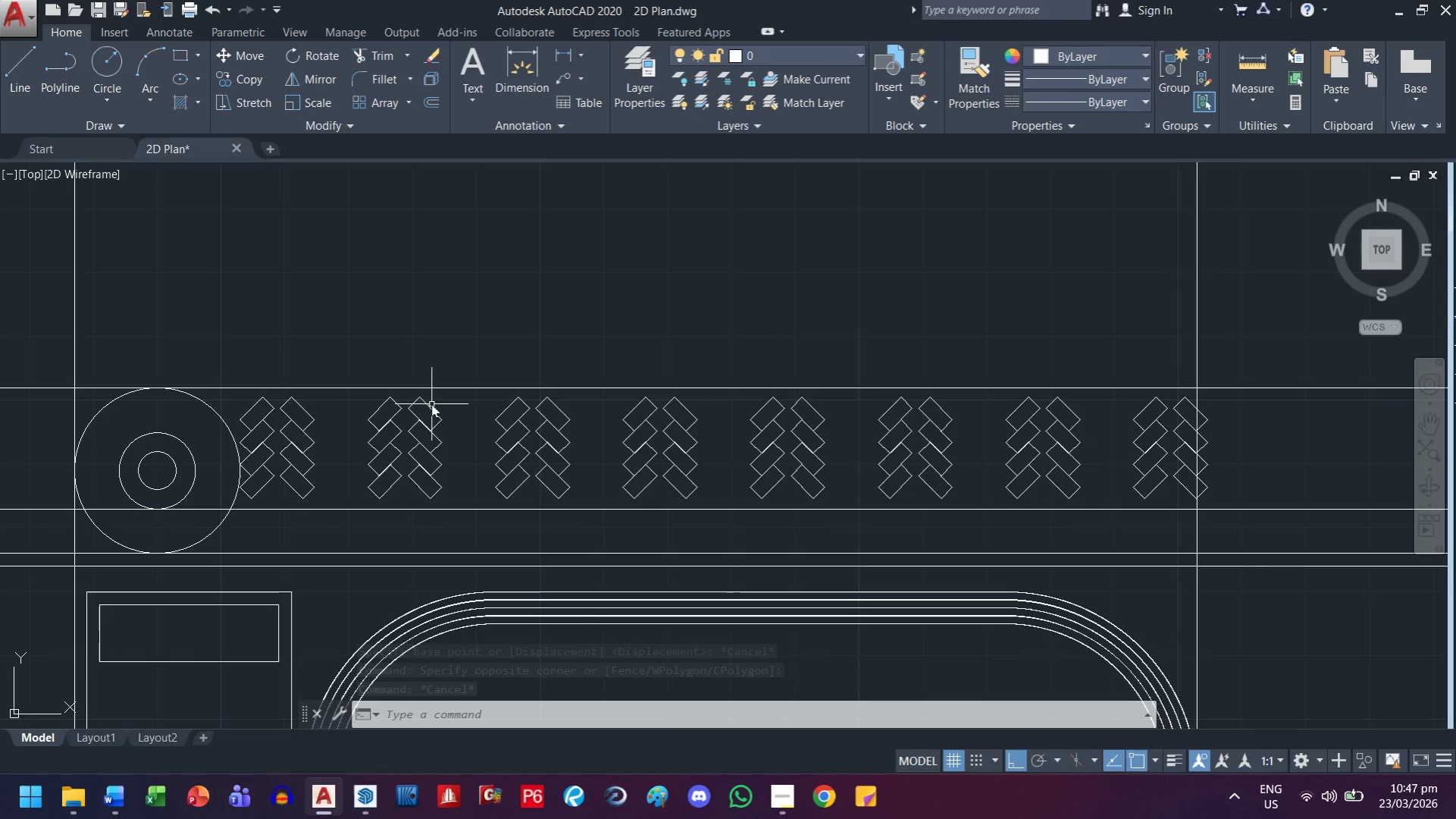 
wait(7.25)
 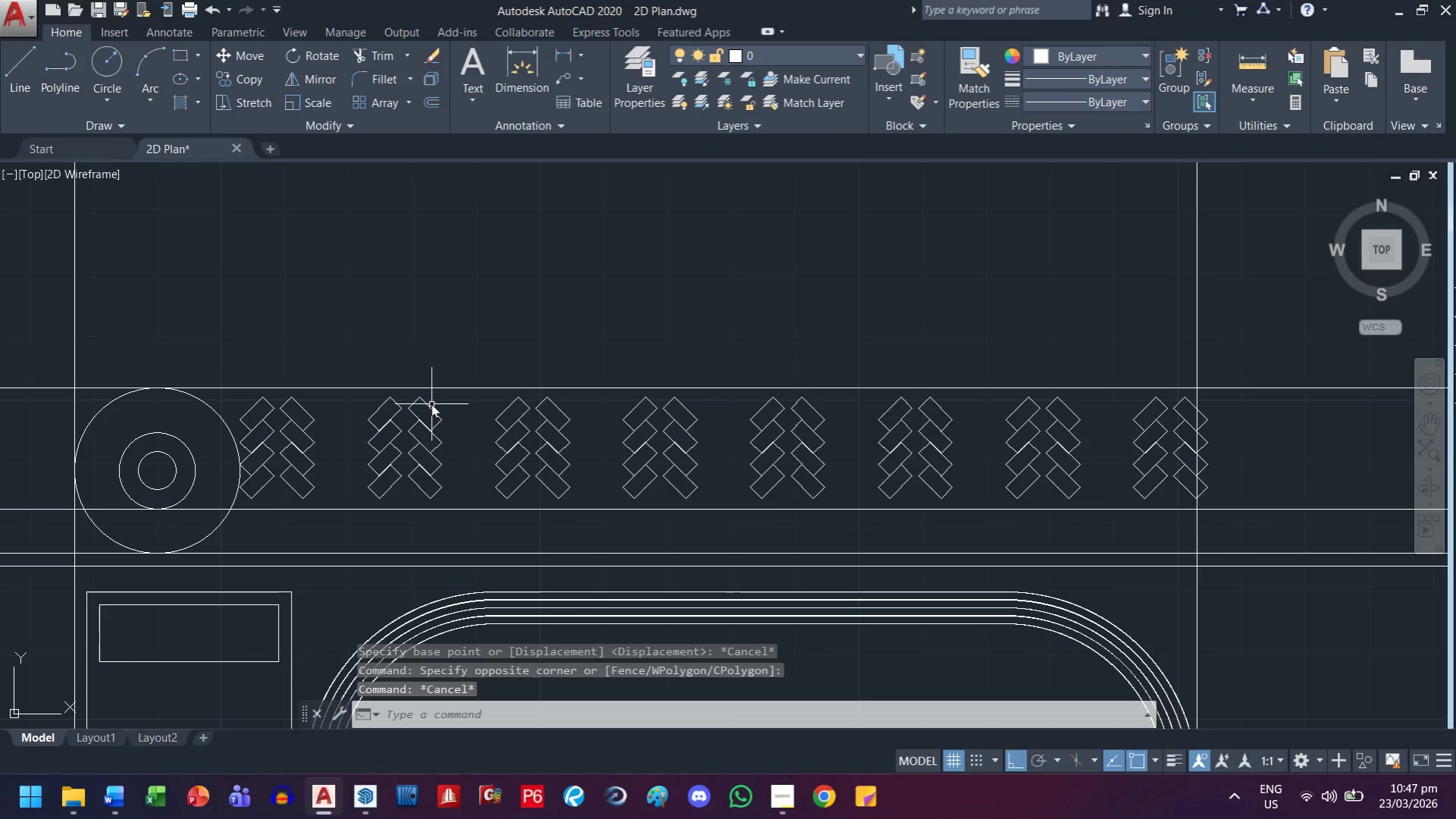 
scroll: coordinate [286, 466], scroll_direction: up, amount: 1.0
 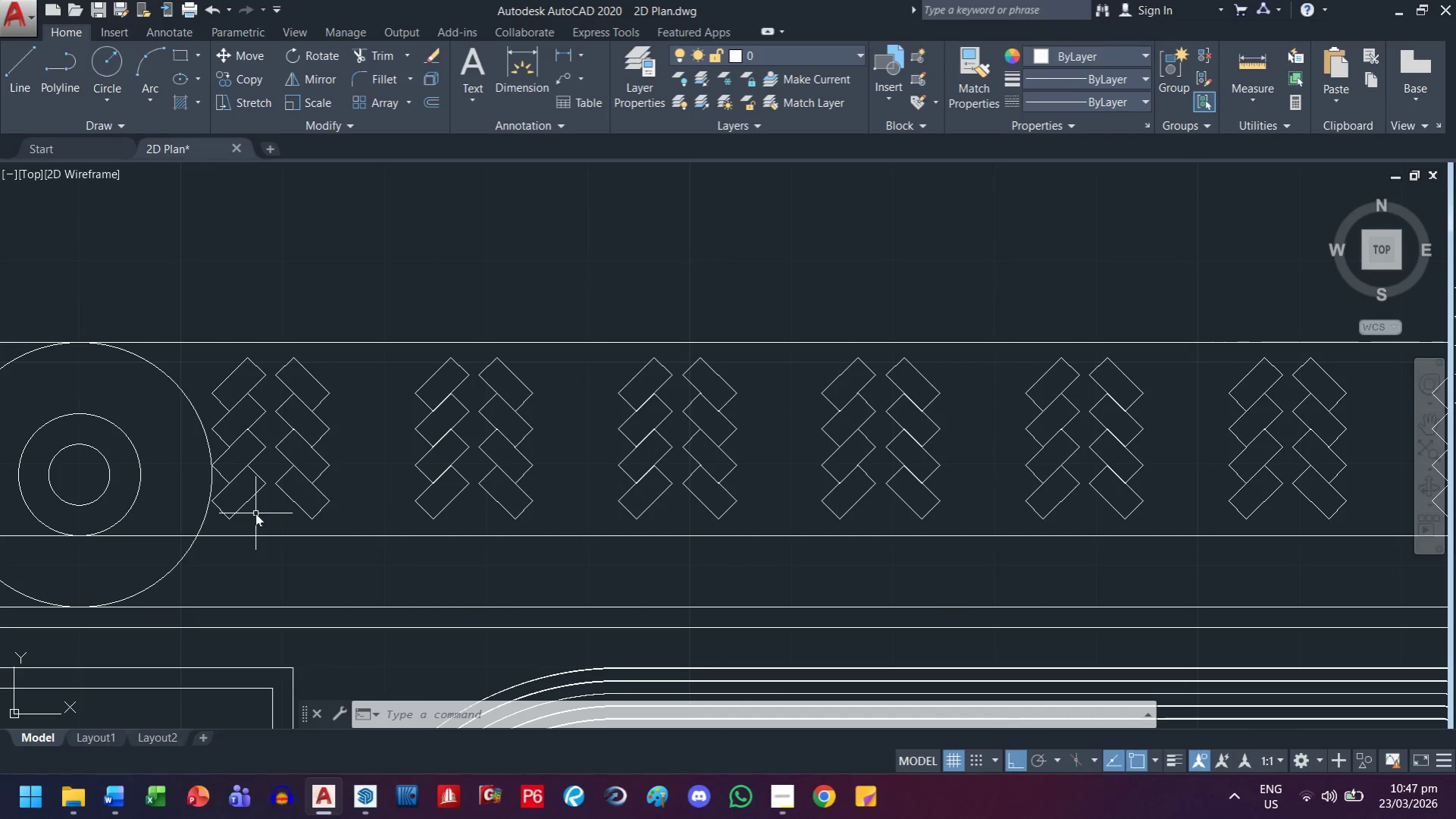 
left_click_drag(start_coordinate=[255, 513], to_coordinate=[254, 501])
 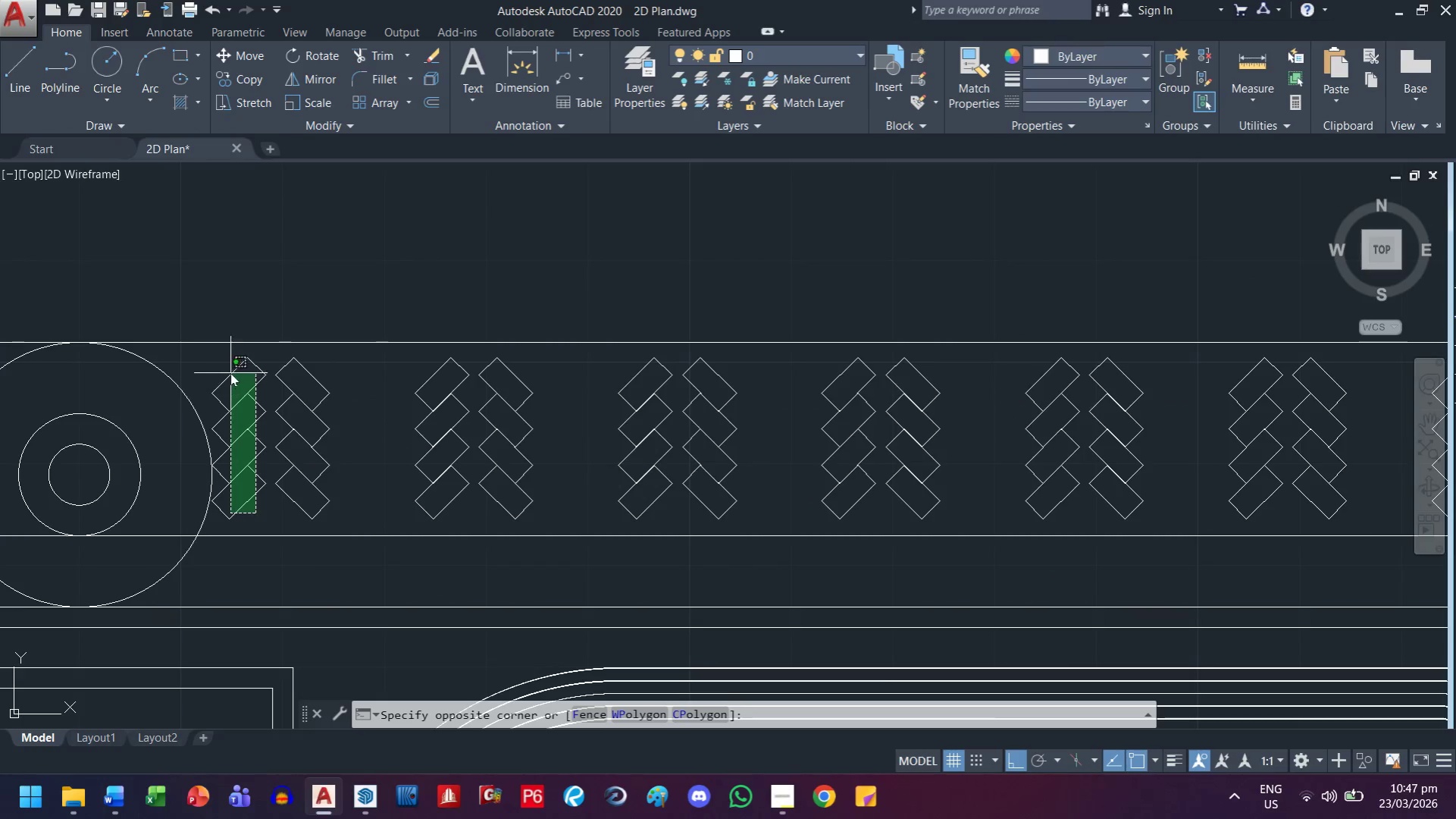 
left_click([230, 373])
 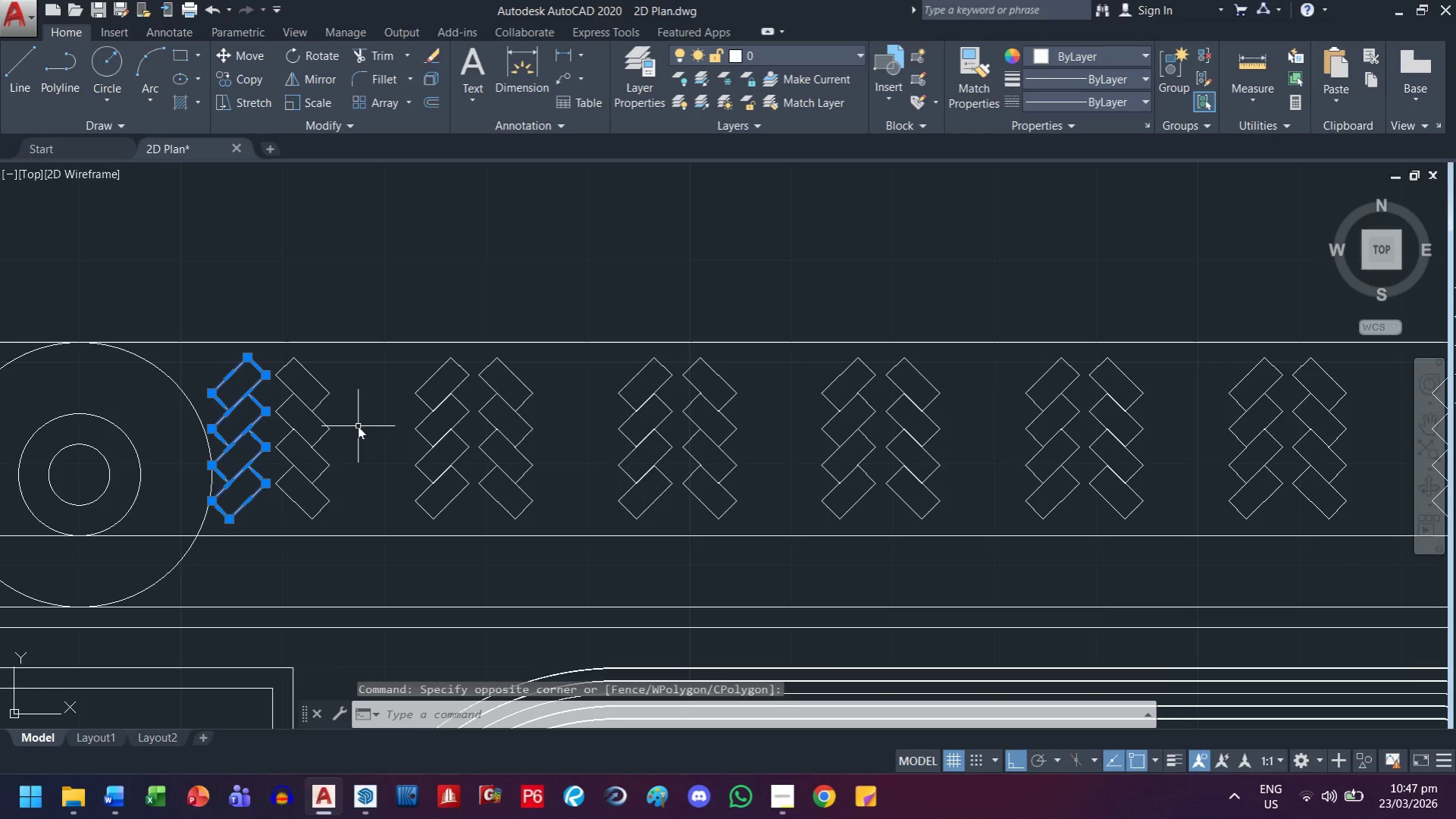 
key(Escape)
 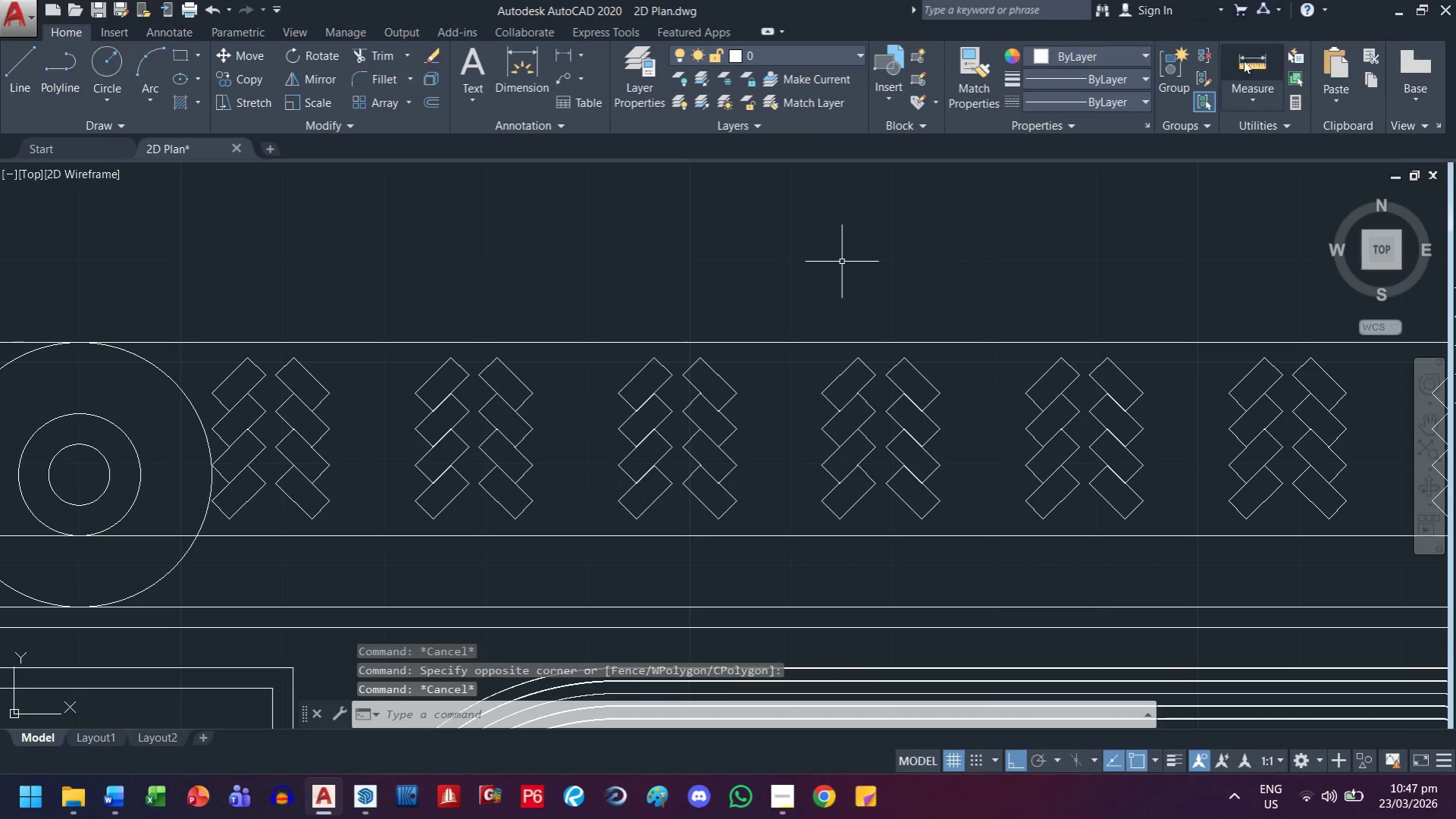 
left_click_drag(start_coordinate=[1248, 61], to_coordinate=[1244, 64])
 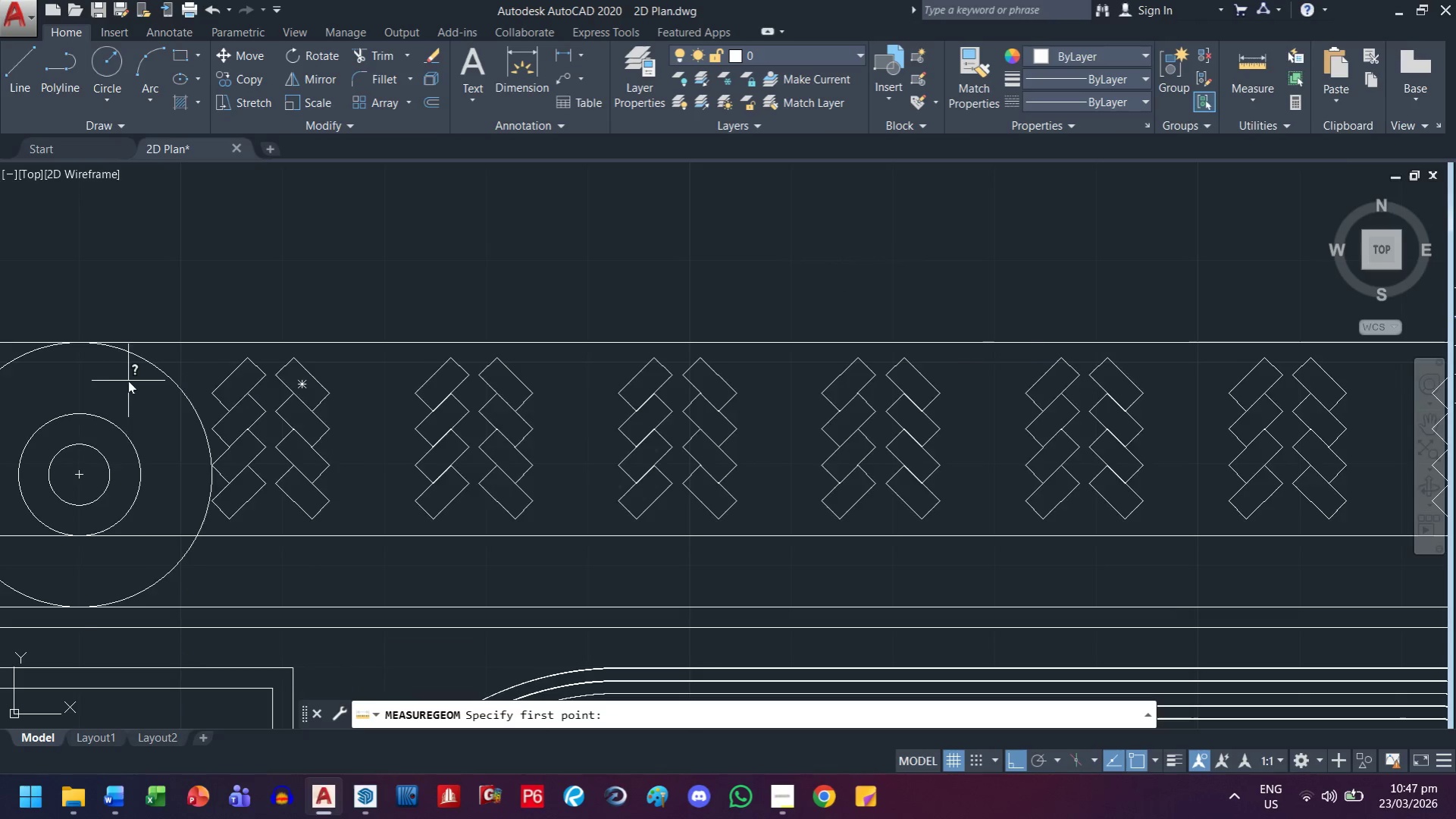 
scroll: coordinate [218, 400], scroll_direction: up, amount: 2.0
 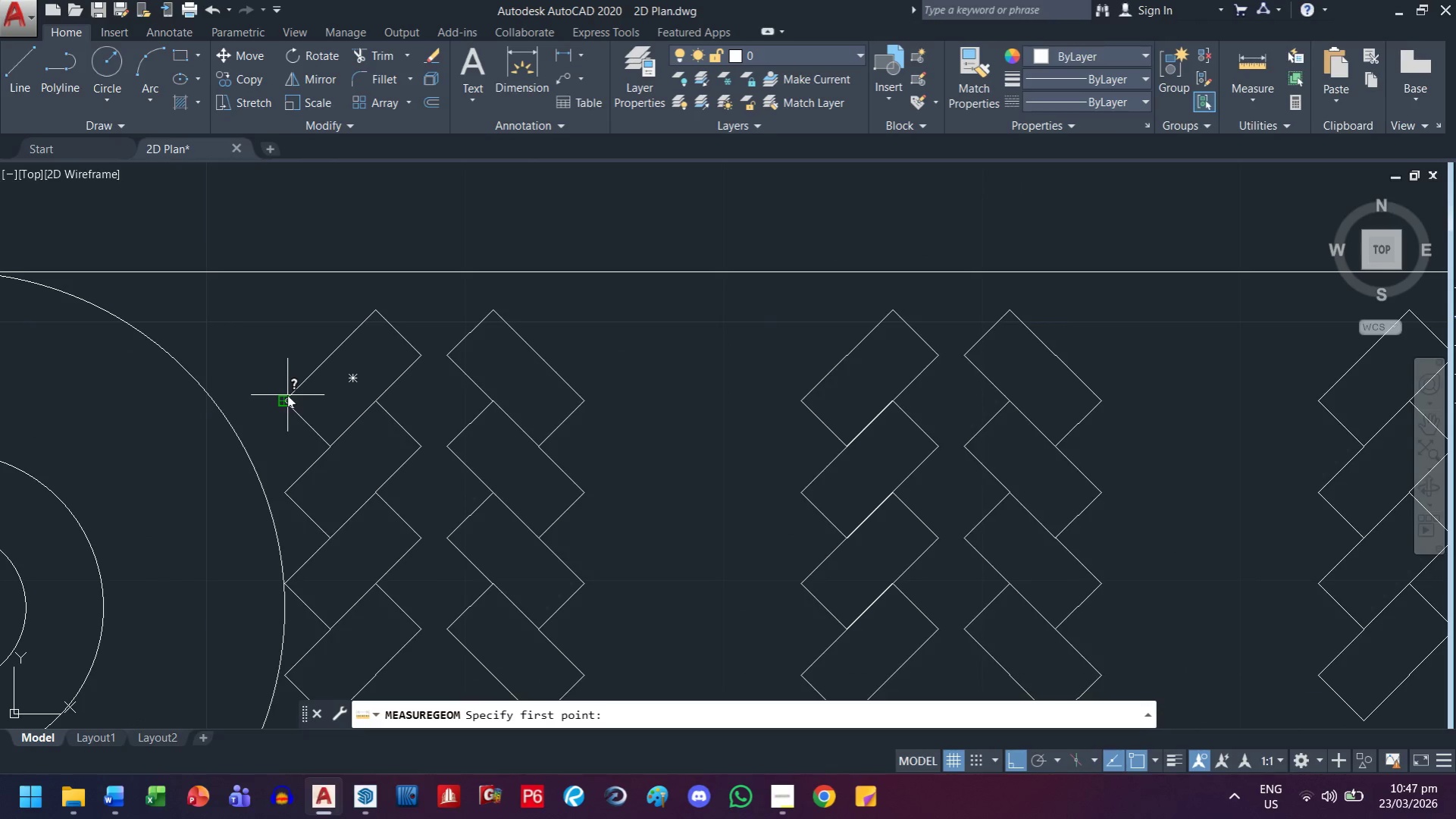 
left_click([287, 395])
 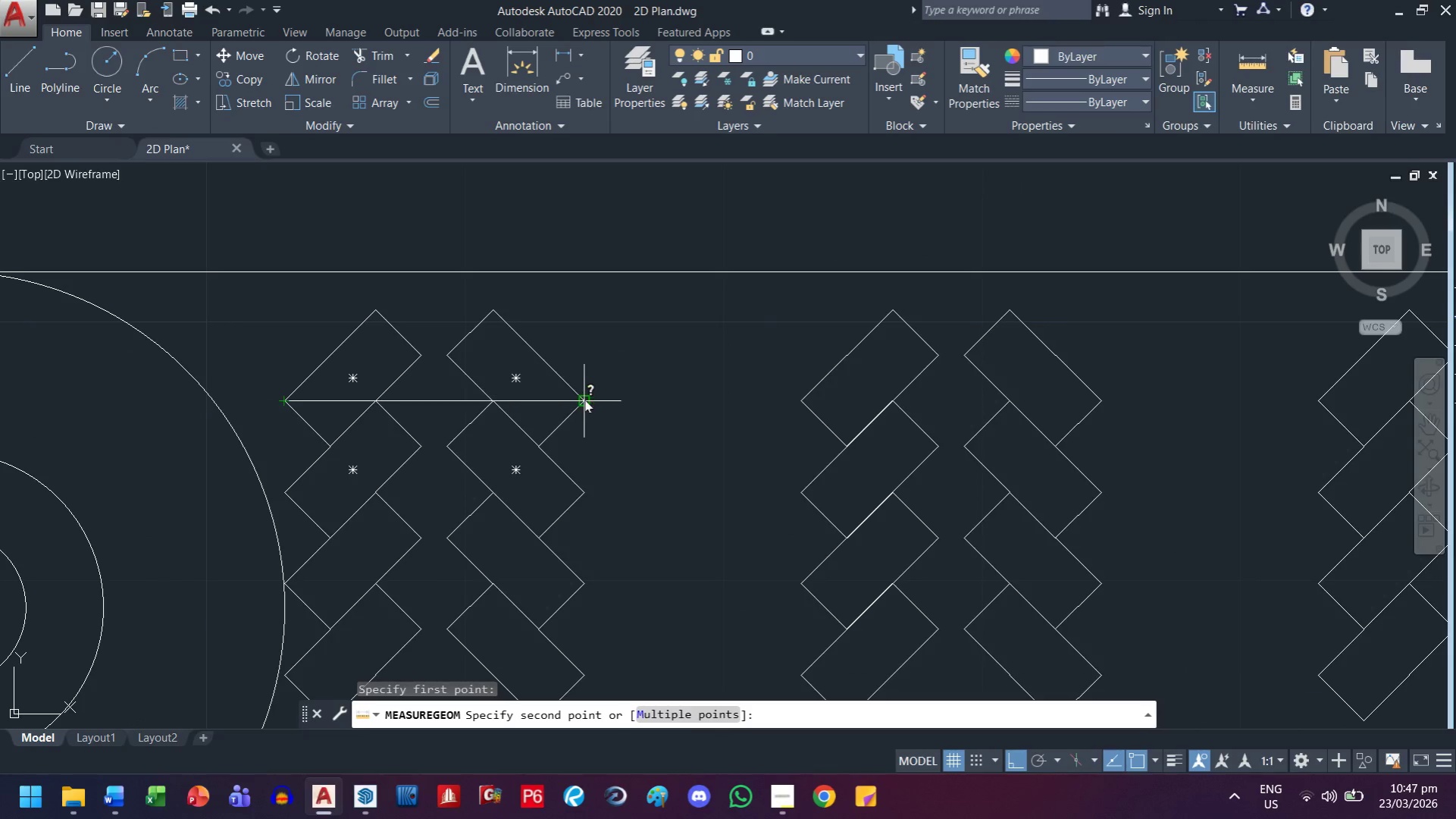 
left_click([584, 400])
 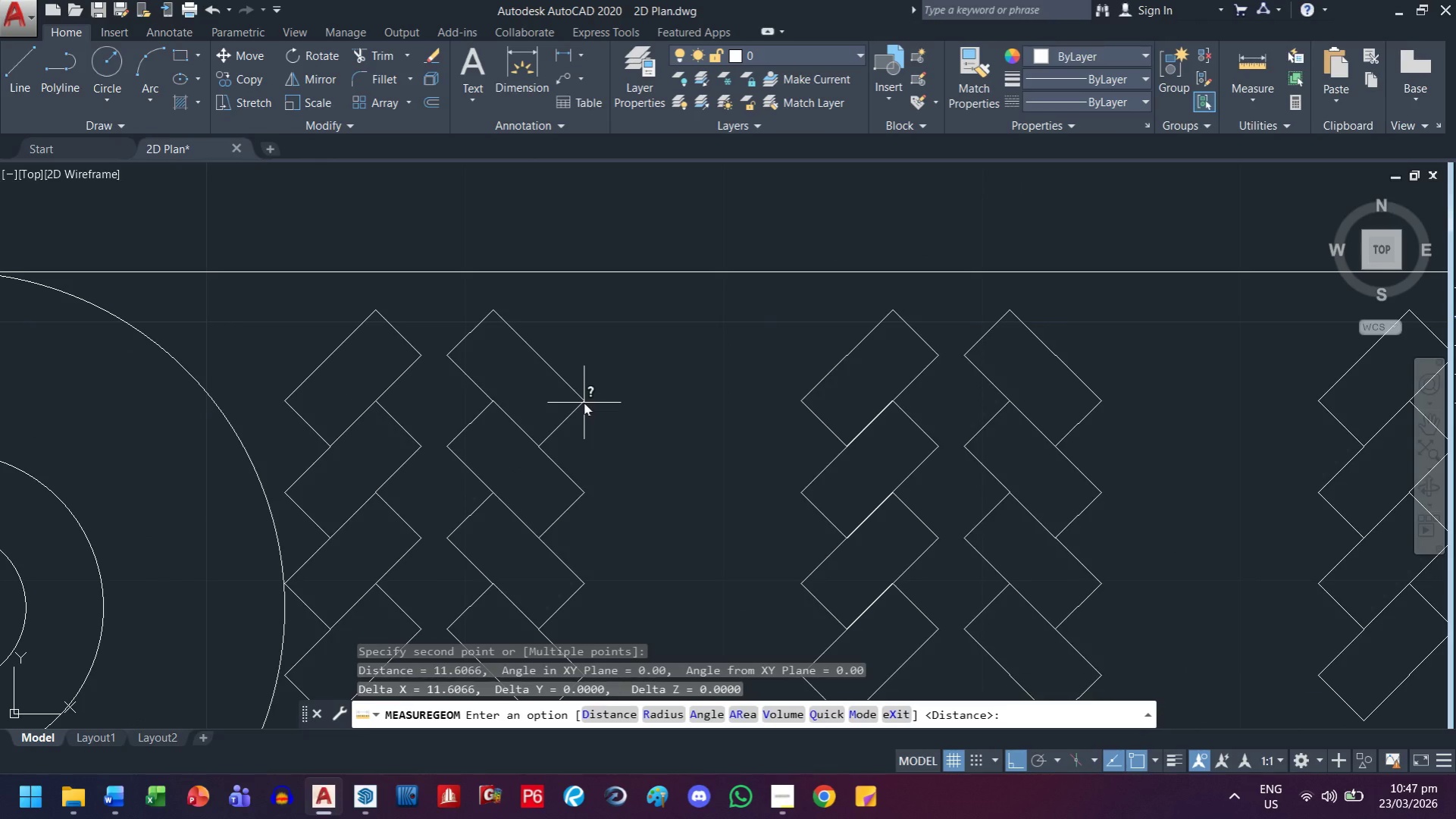 
wait(9.08)
 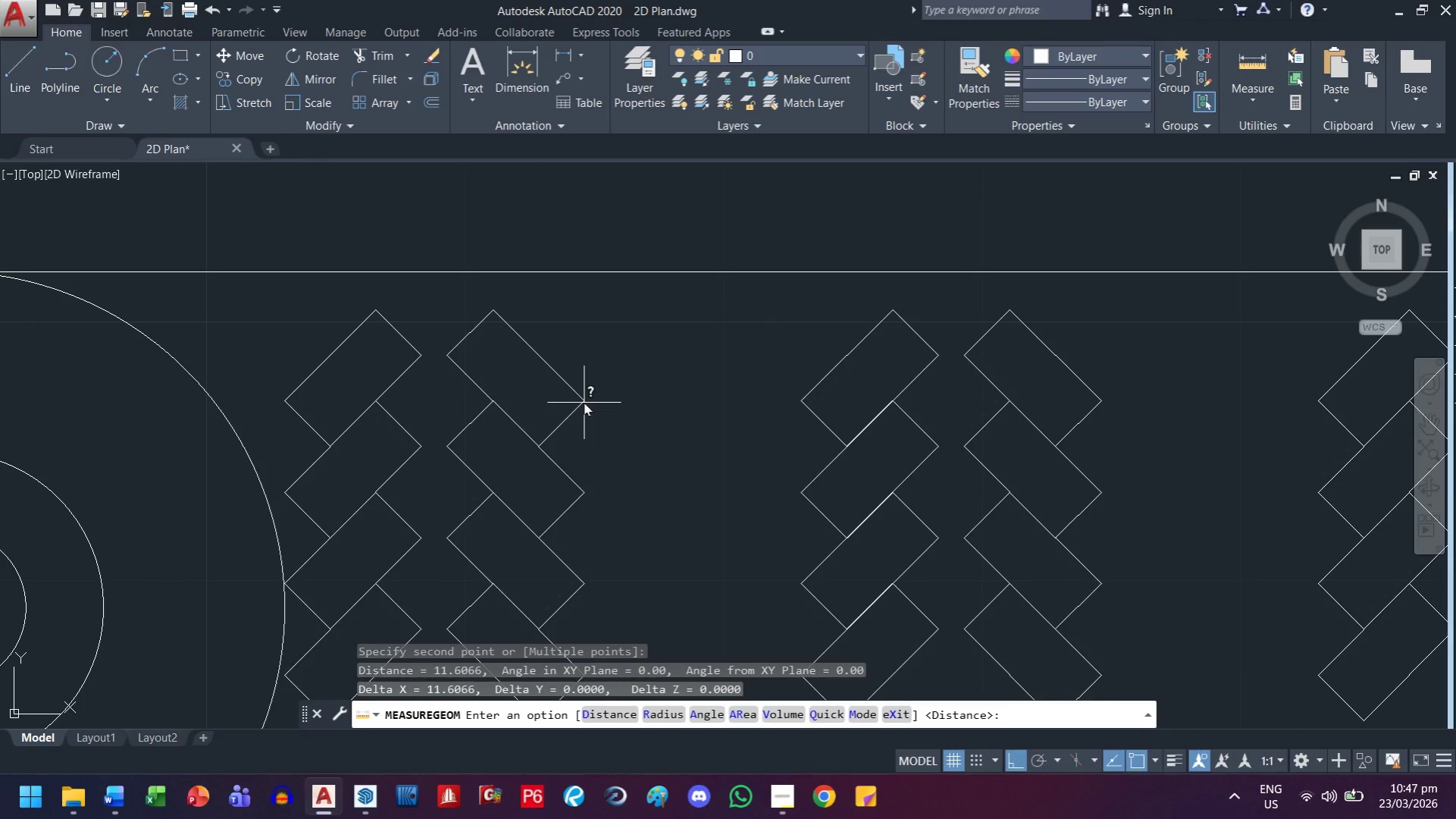 
key(Escape)
 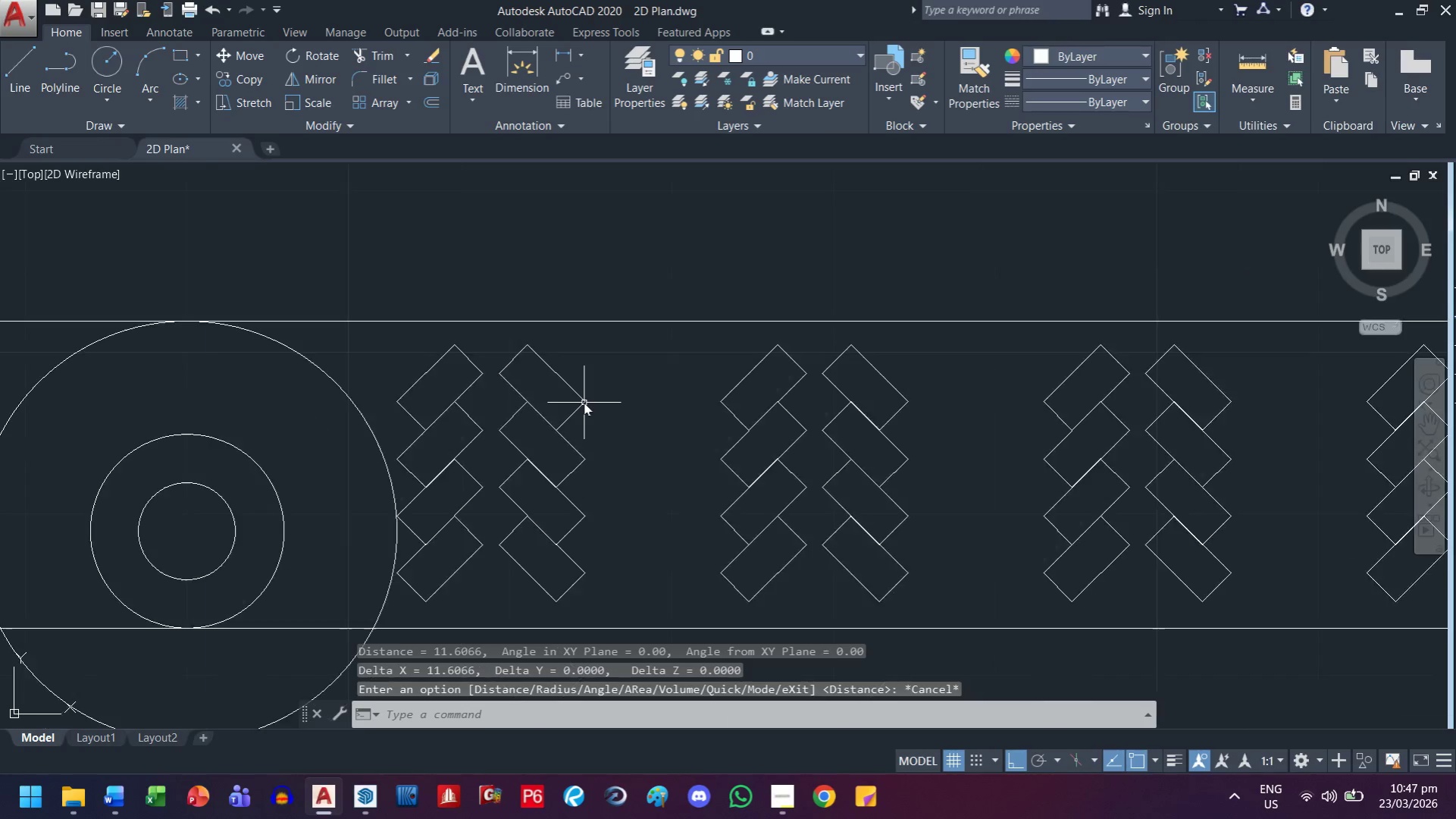 
scroll: coordinate [587, 403], scroll_direction: down, amount: 2.0
 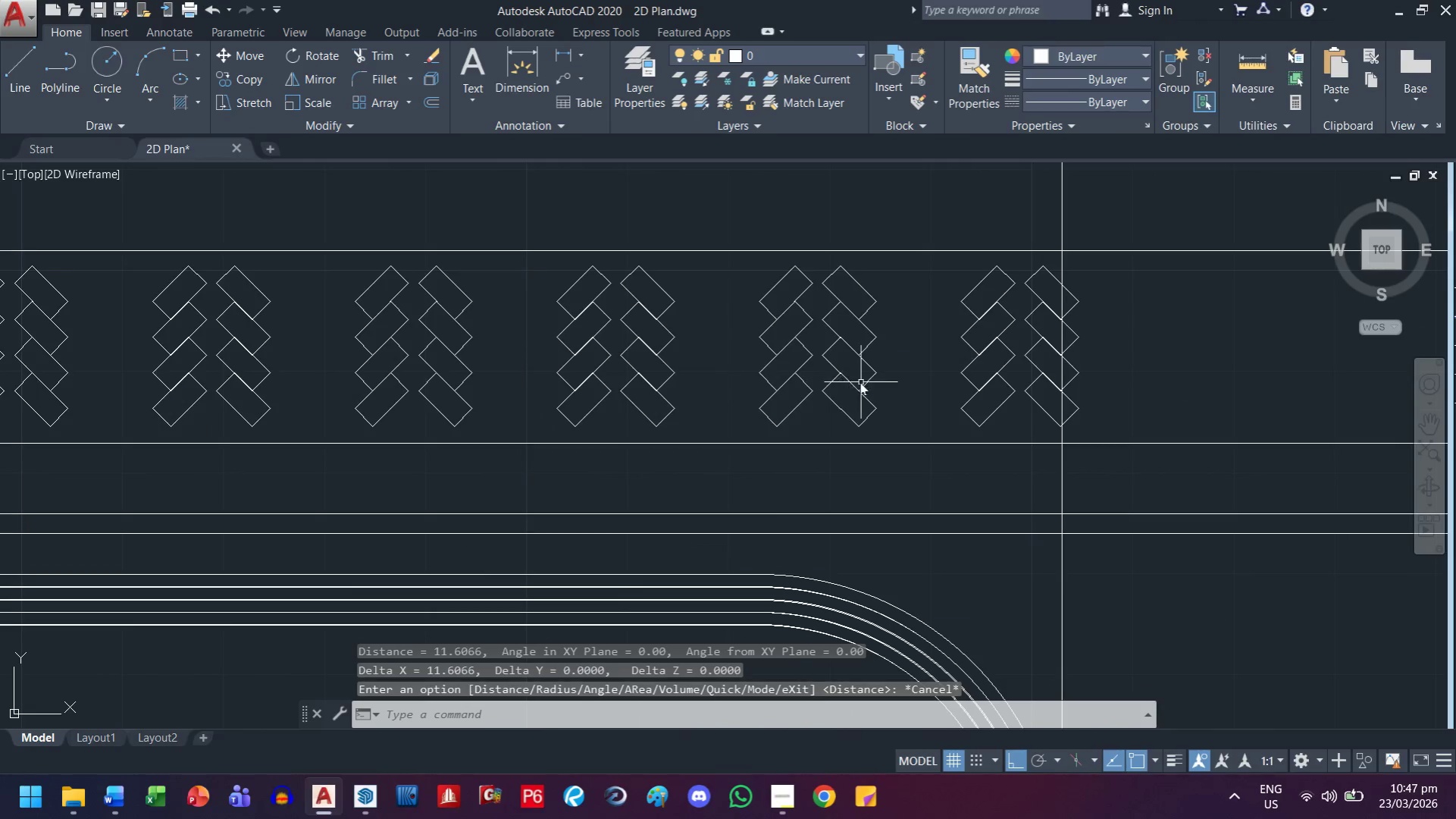 
scroll: coordinate [896, 403], scroll_direction: up, amount: 2.0
 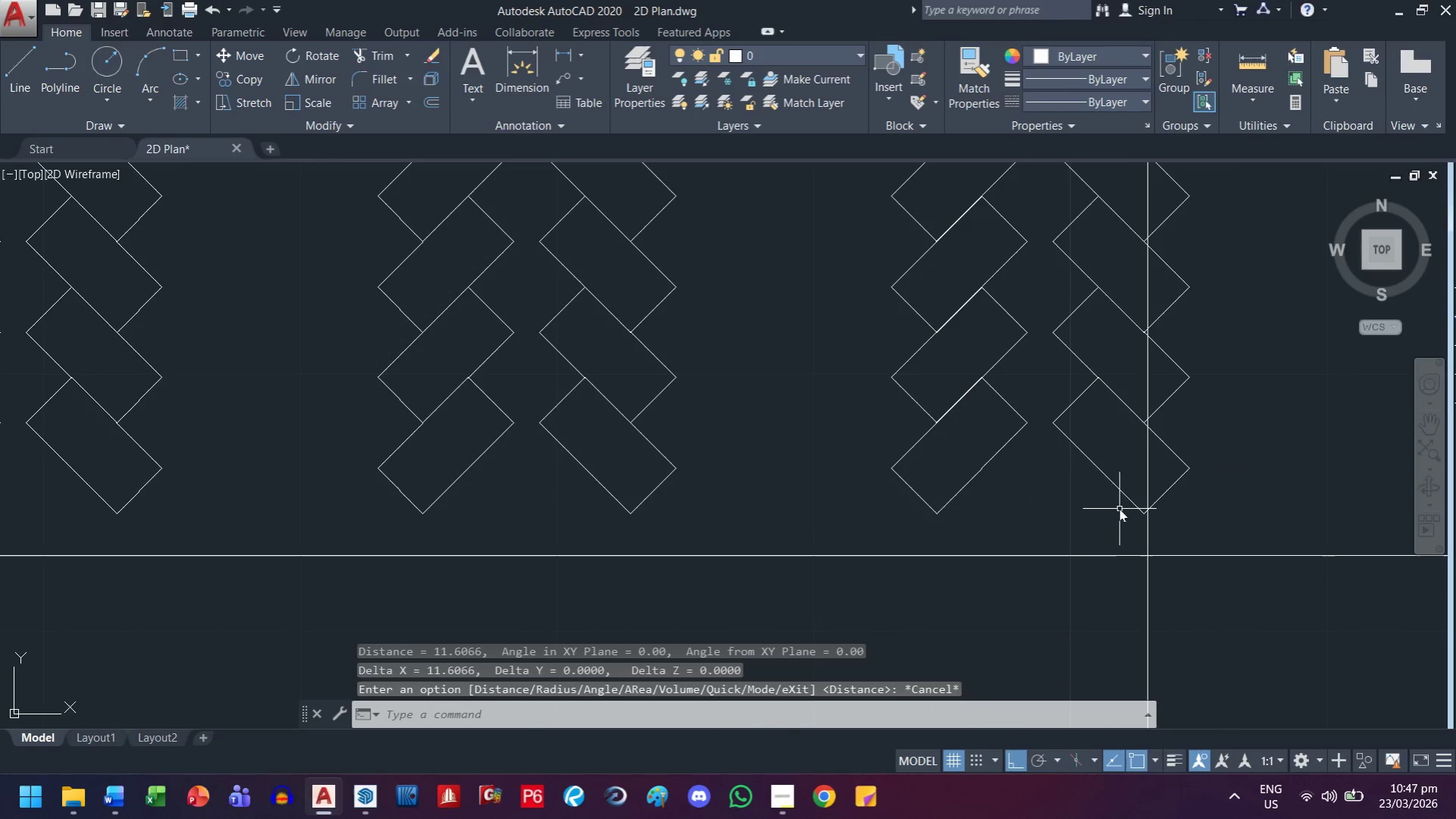 
left_click_drag(start_coordinate=[1119, 505], to_coordinate=[1117, 474])
 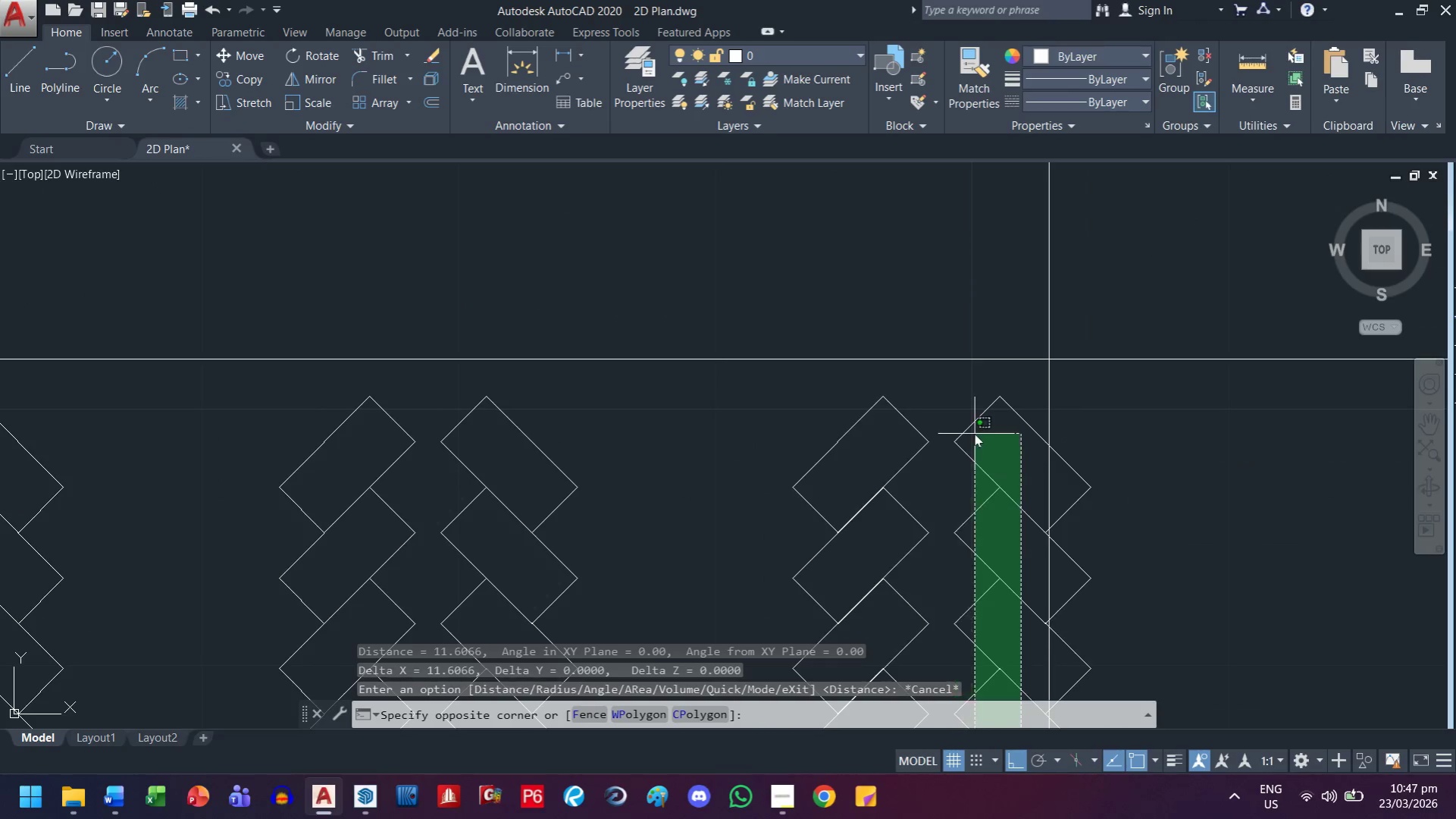 
scroll: coordinate [975, 460], scroll_direction: down, amount: 1.0
 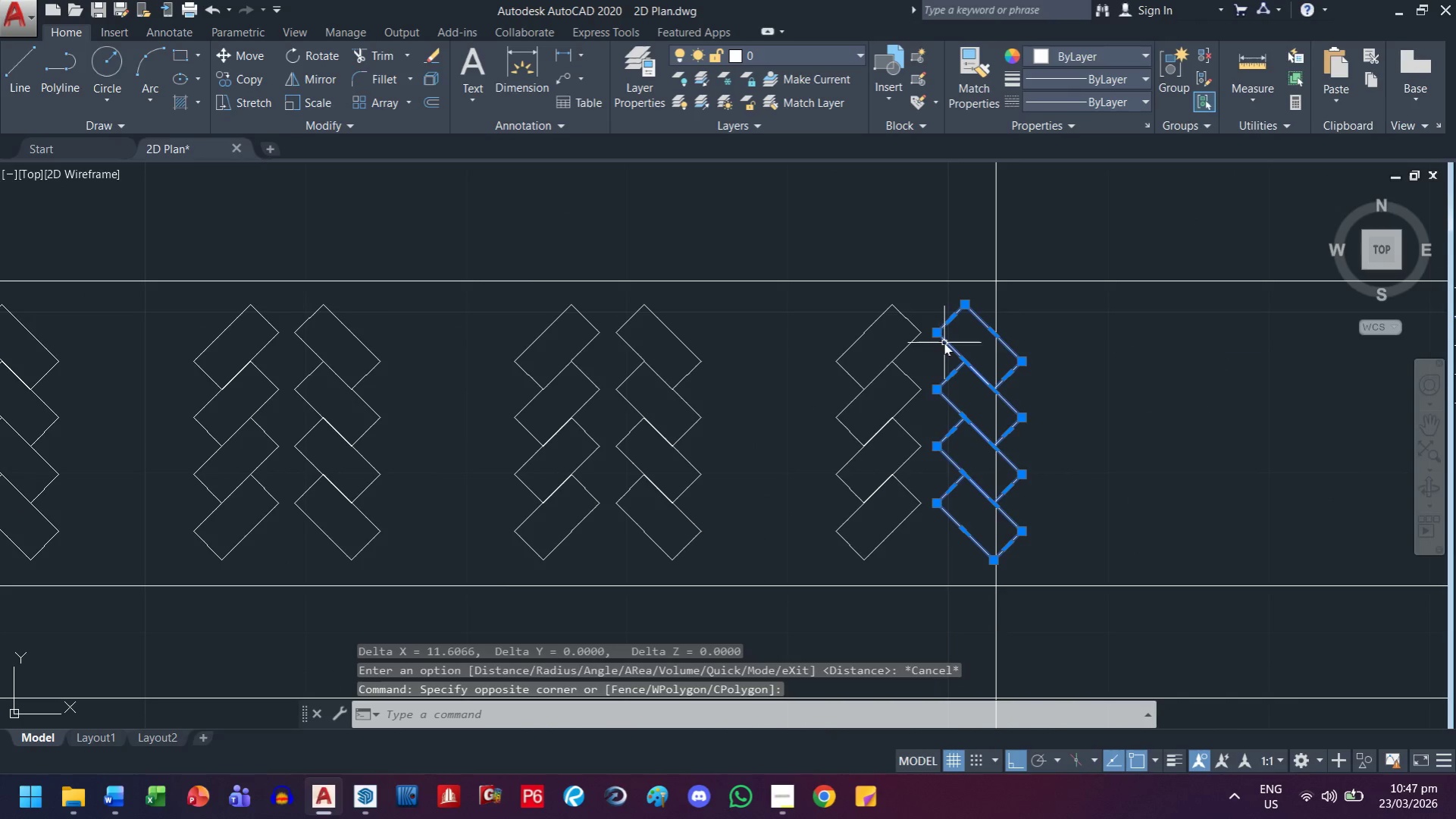 
key(Delete)
 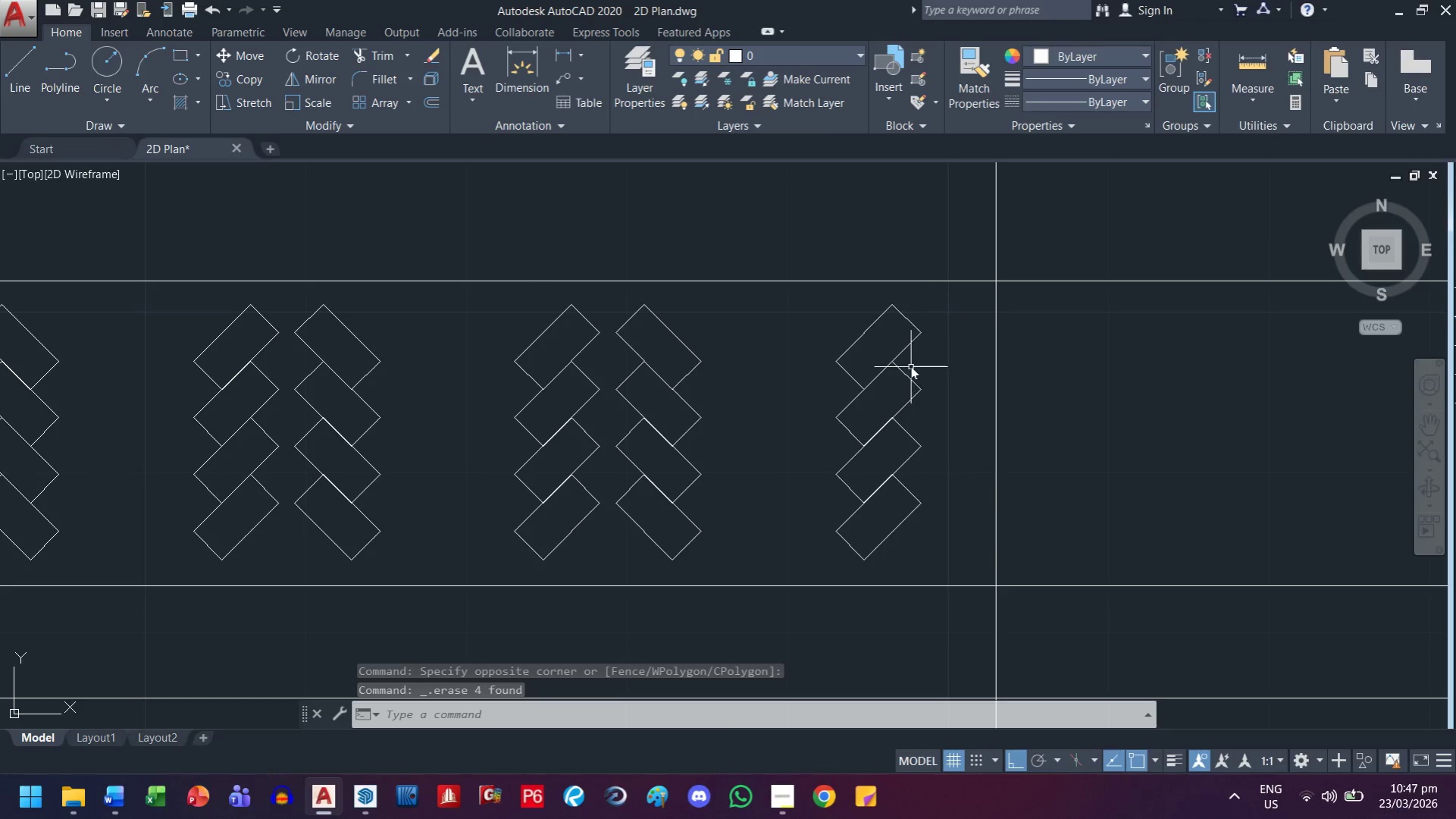 
wait(8.62)
 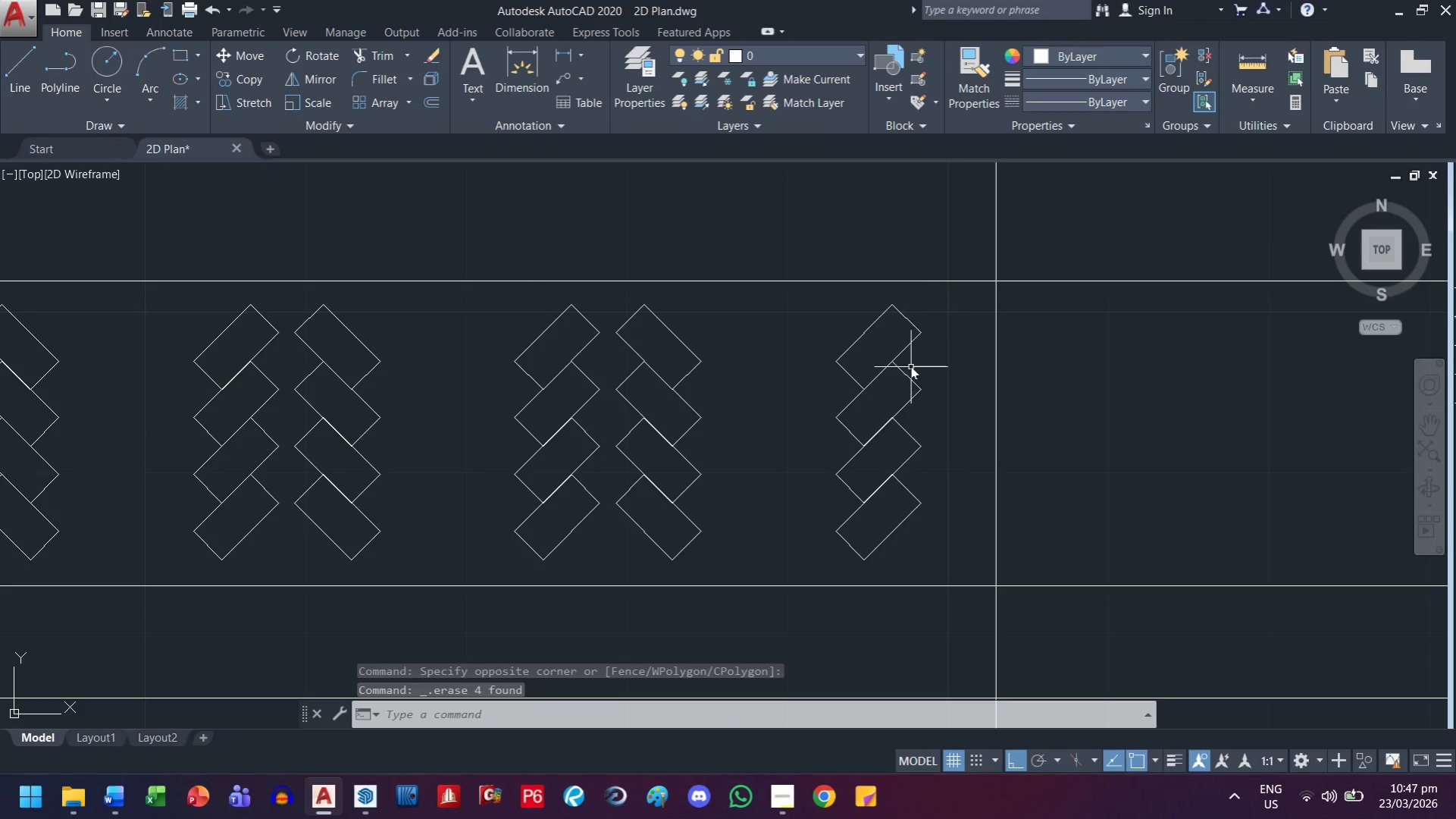 
scroll: coordinate [561, 416], scroll_direction: down, amount: 2.0
 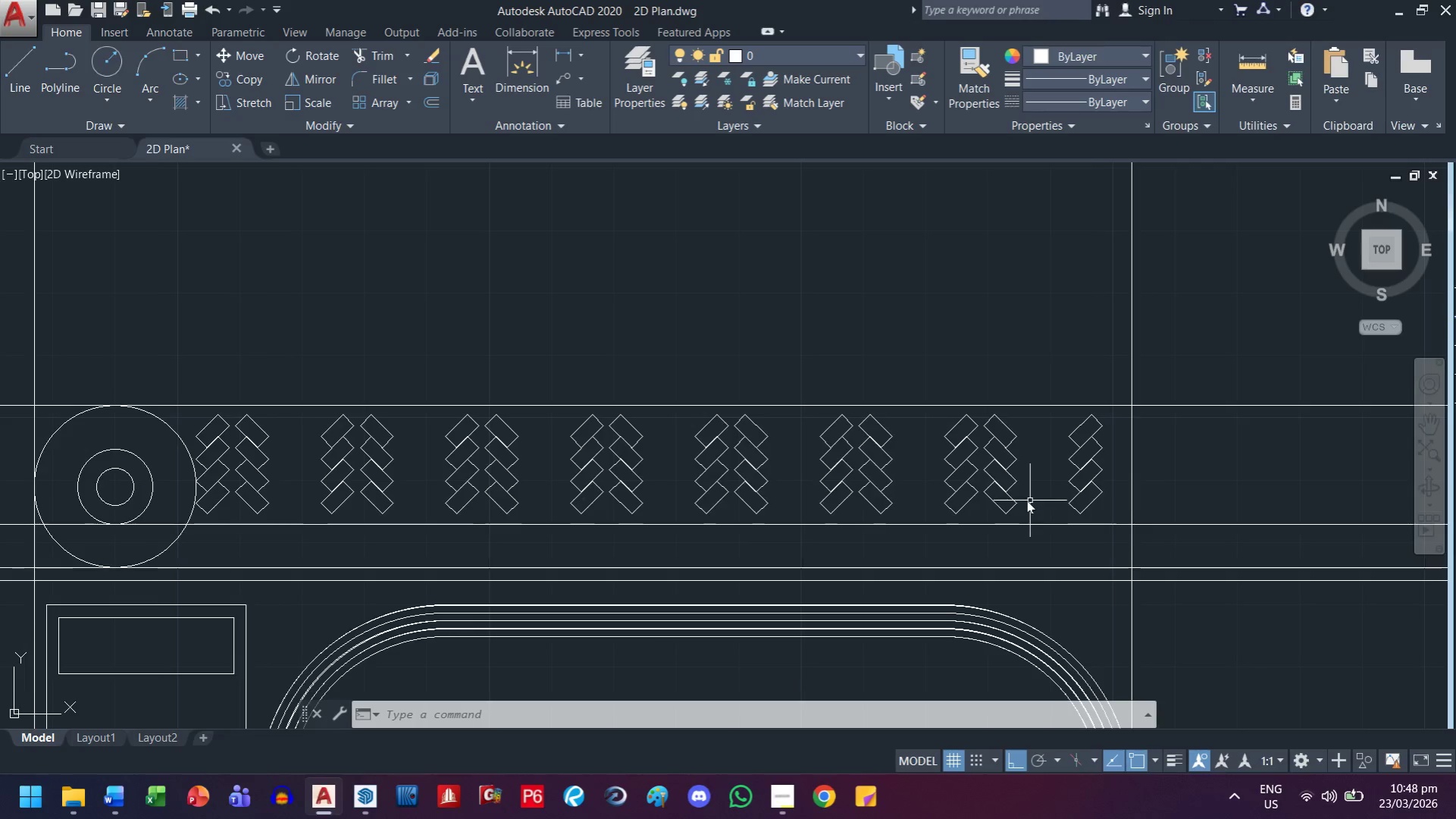 
scroll: coordinate [1024, 498], scroll_direction: up, amount: 1.0
 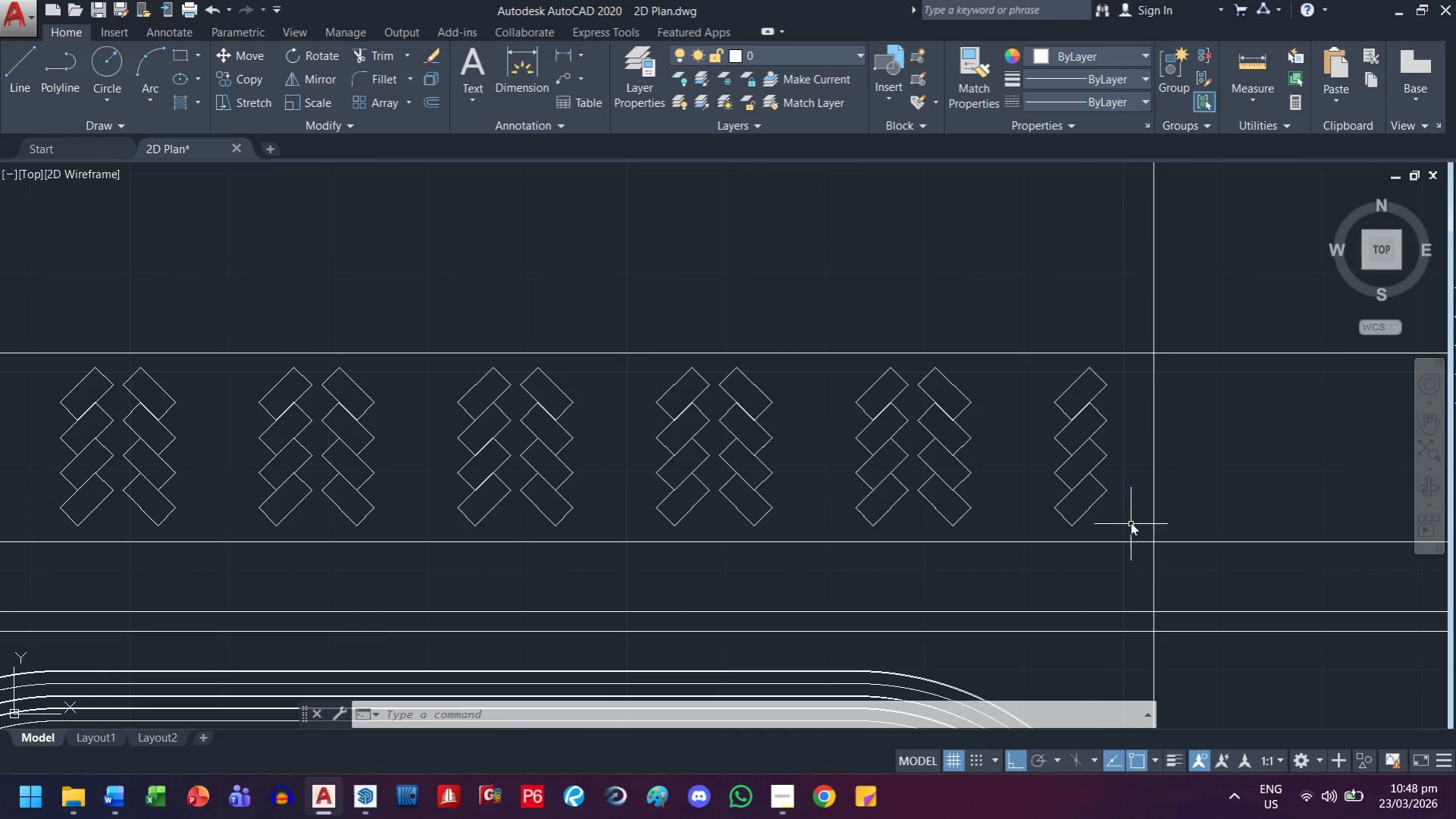 
left_click_drag(start_coordinate=[1117, 513], to_coordinate=[1111, 513])
 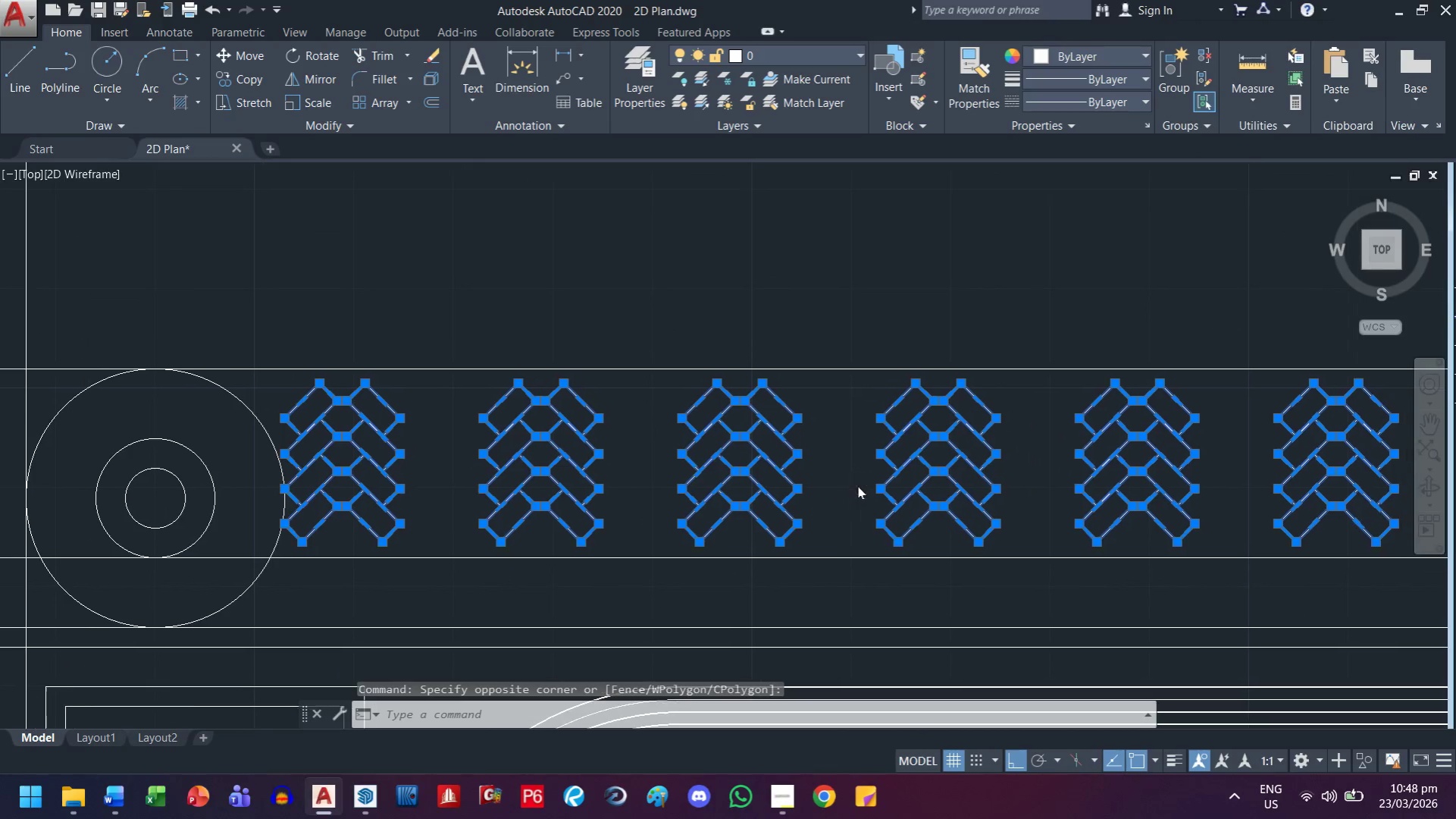 
key(M)
 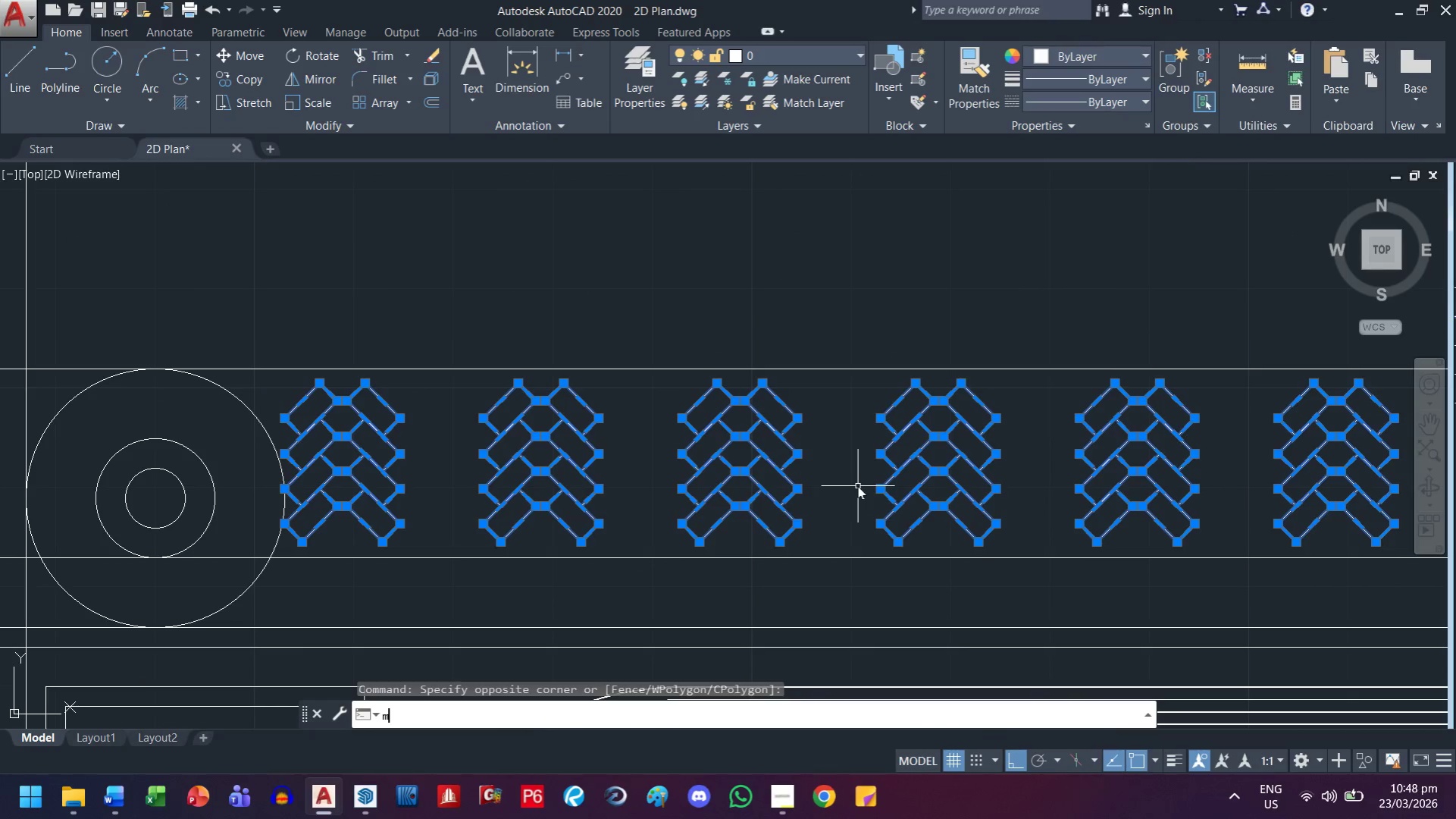 
key(Space)
 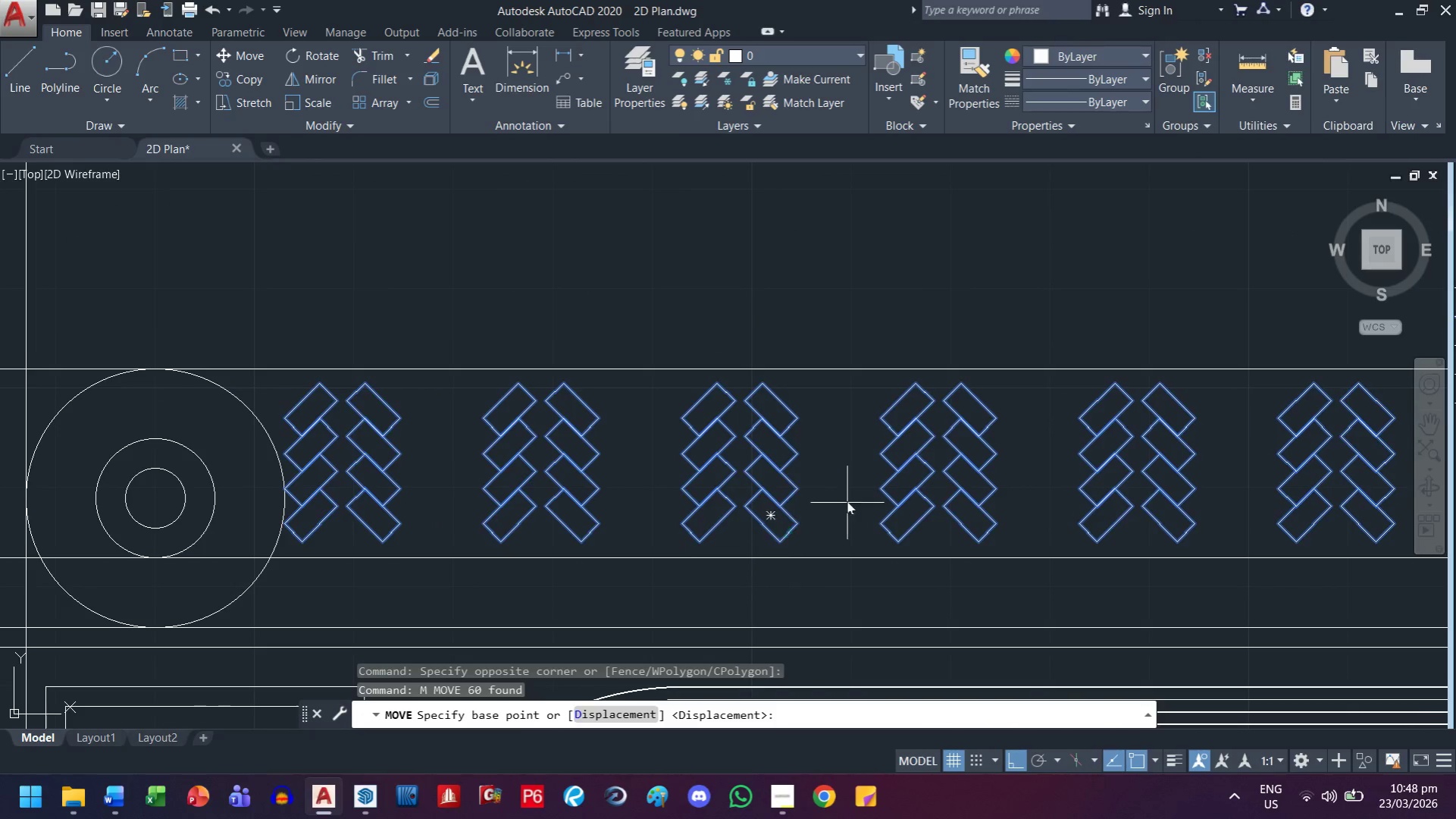 
key(Escape)
 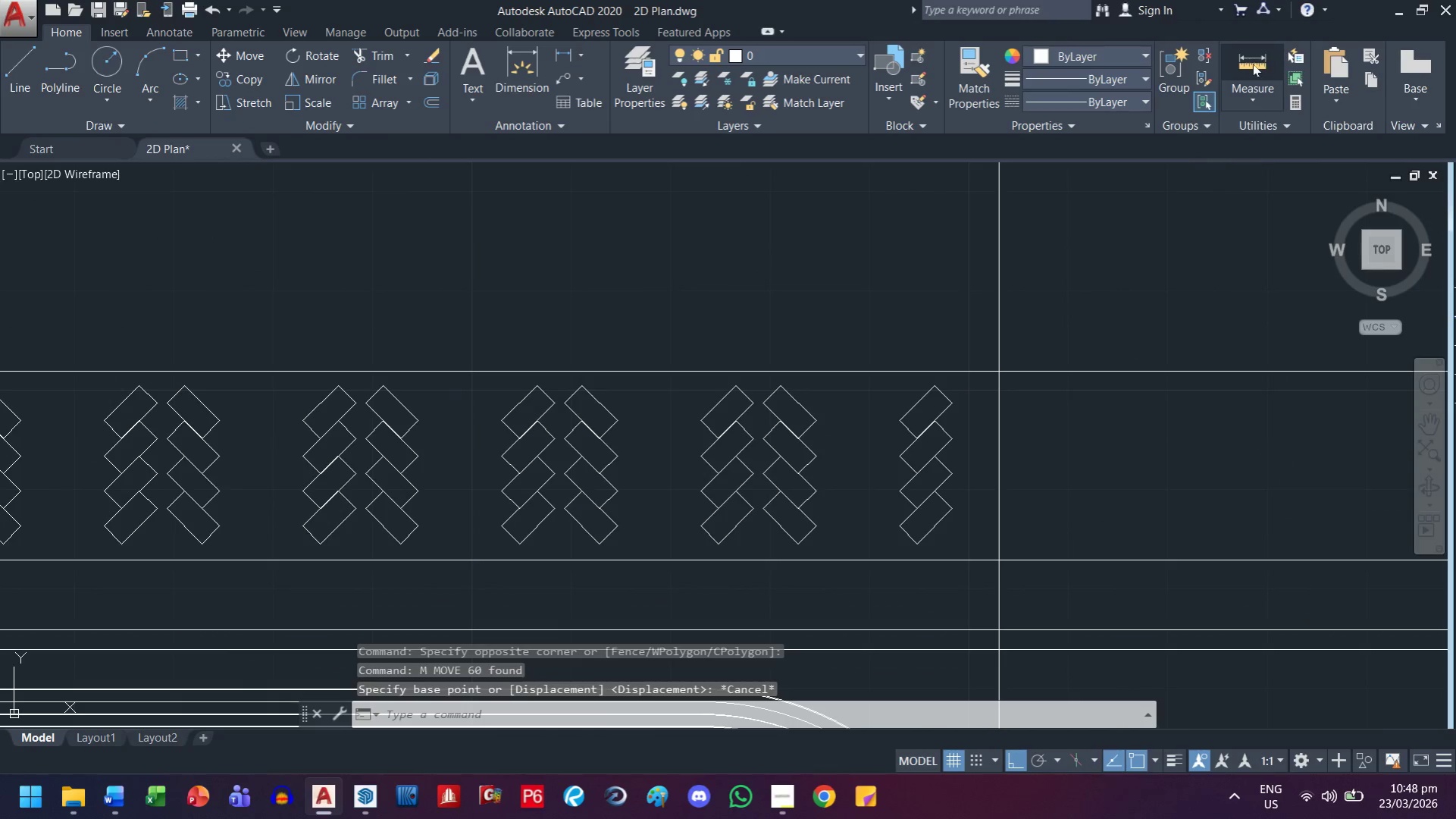 
scroll: coordinate [994, 432], scroll_direction: up, amount: 1.0
 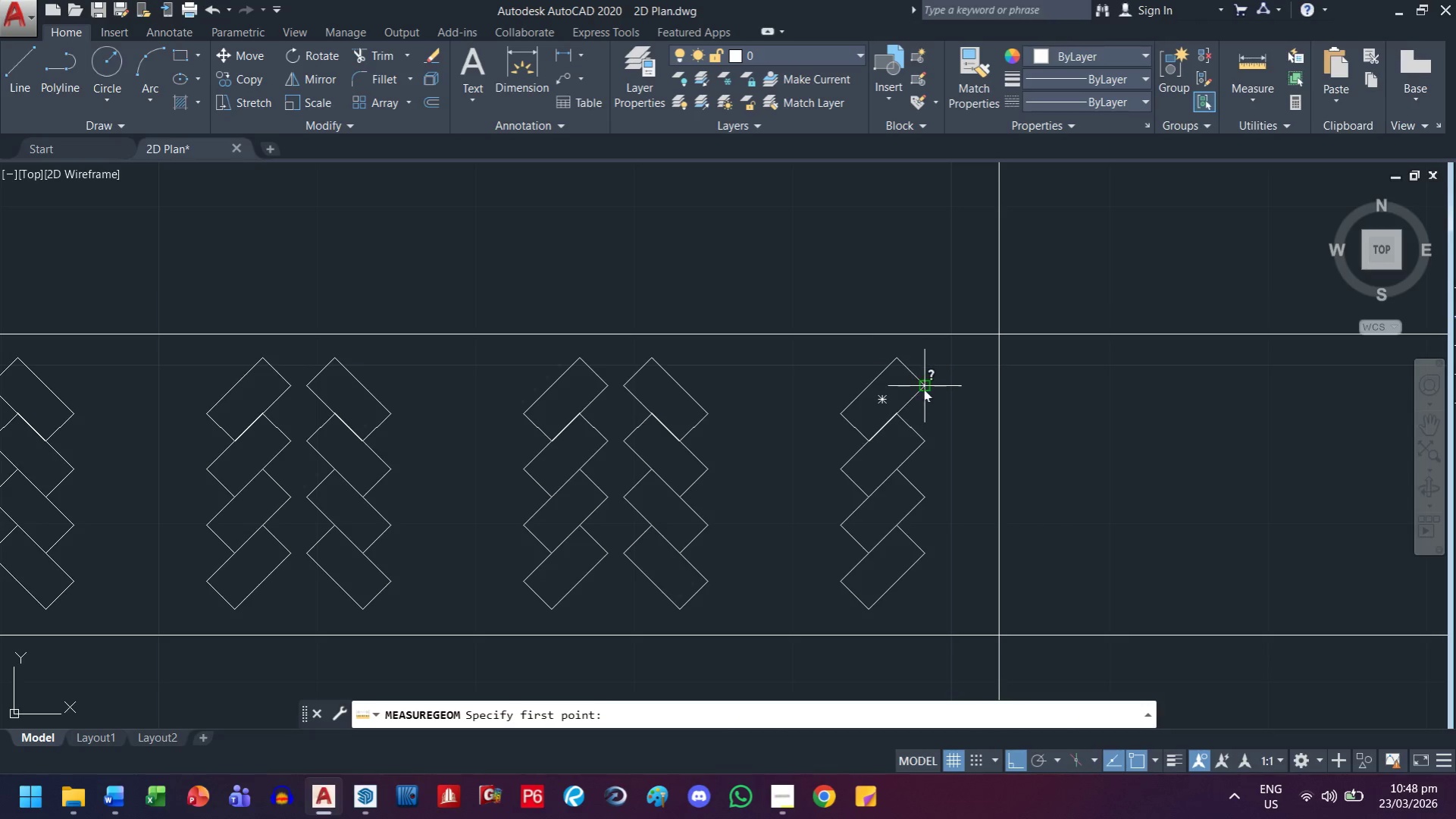 
left_click([923, 389])
 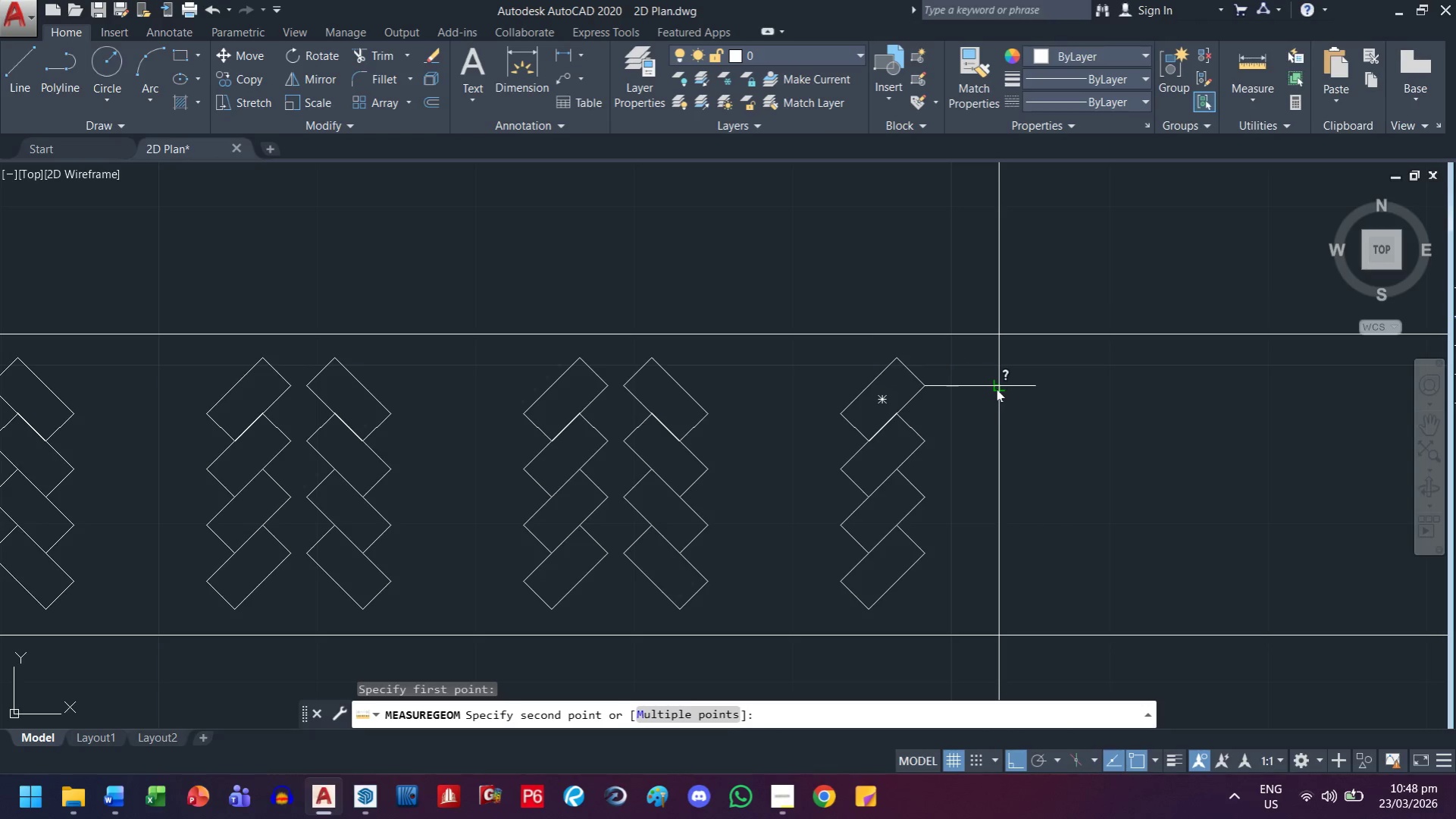 
left_click([997, 387])
 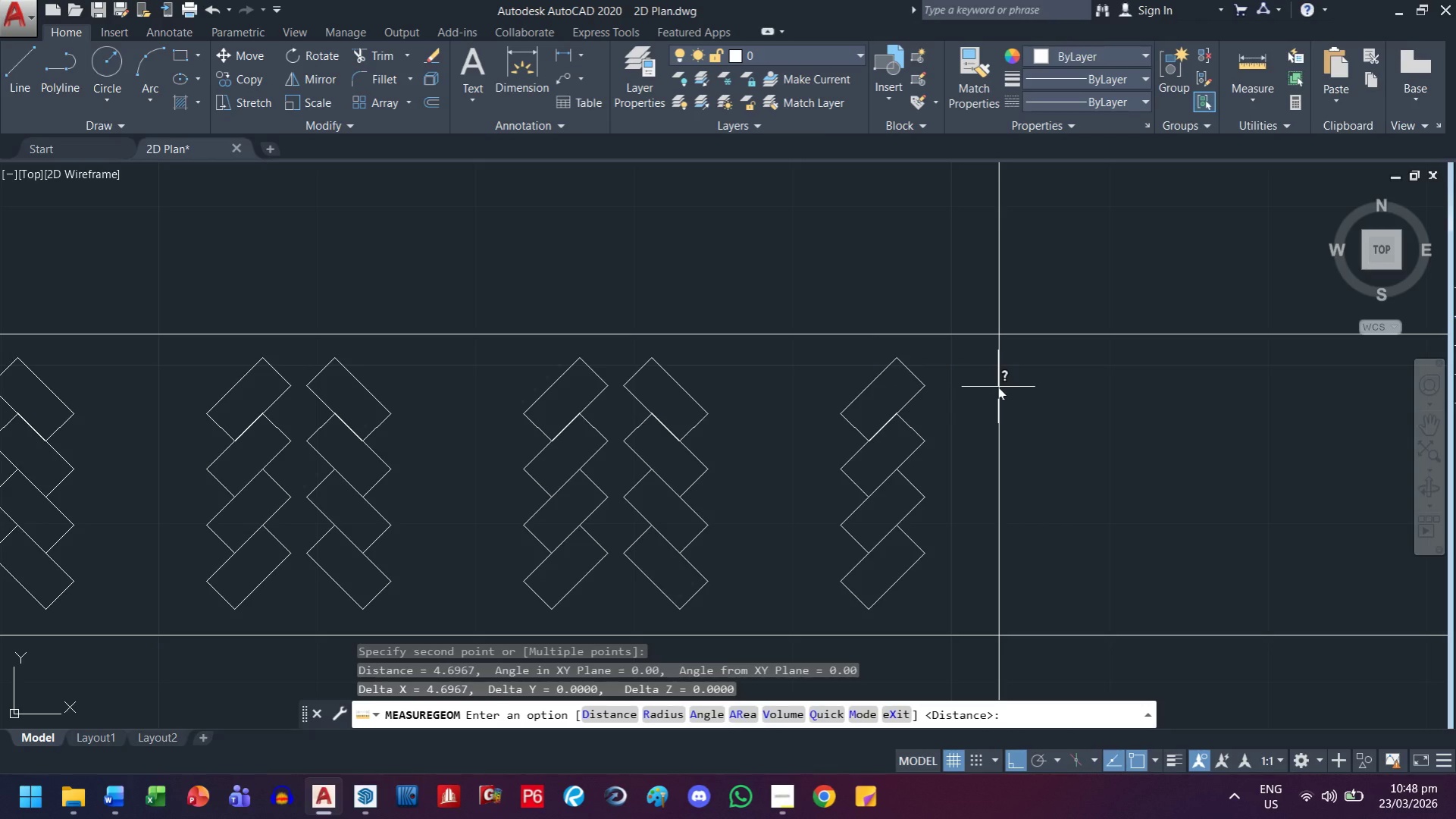 
left_click([962, 488])
 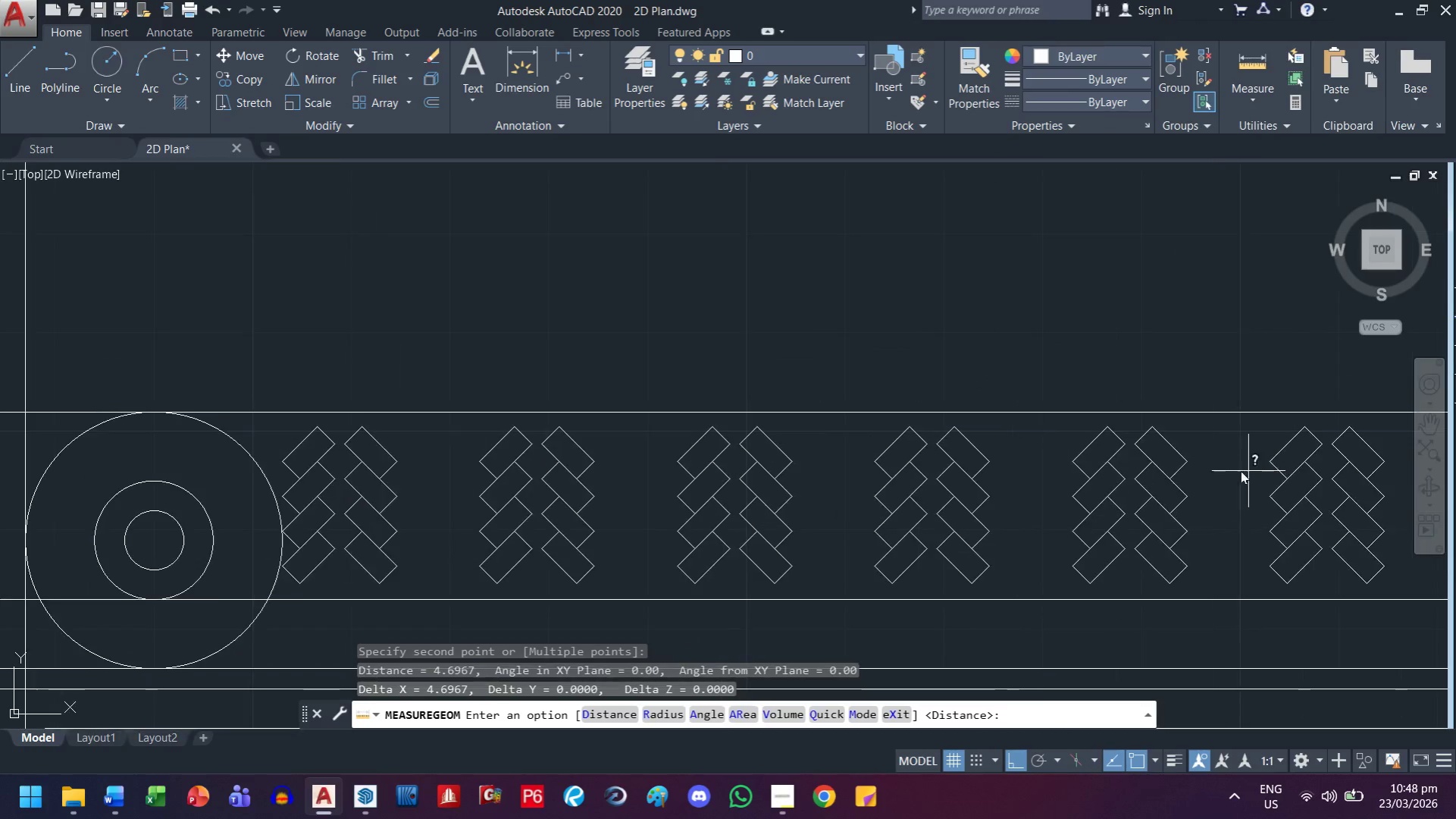 
scroll: coordinate [980, 441], scroll_direction: down, amount: 1.0
 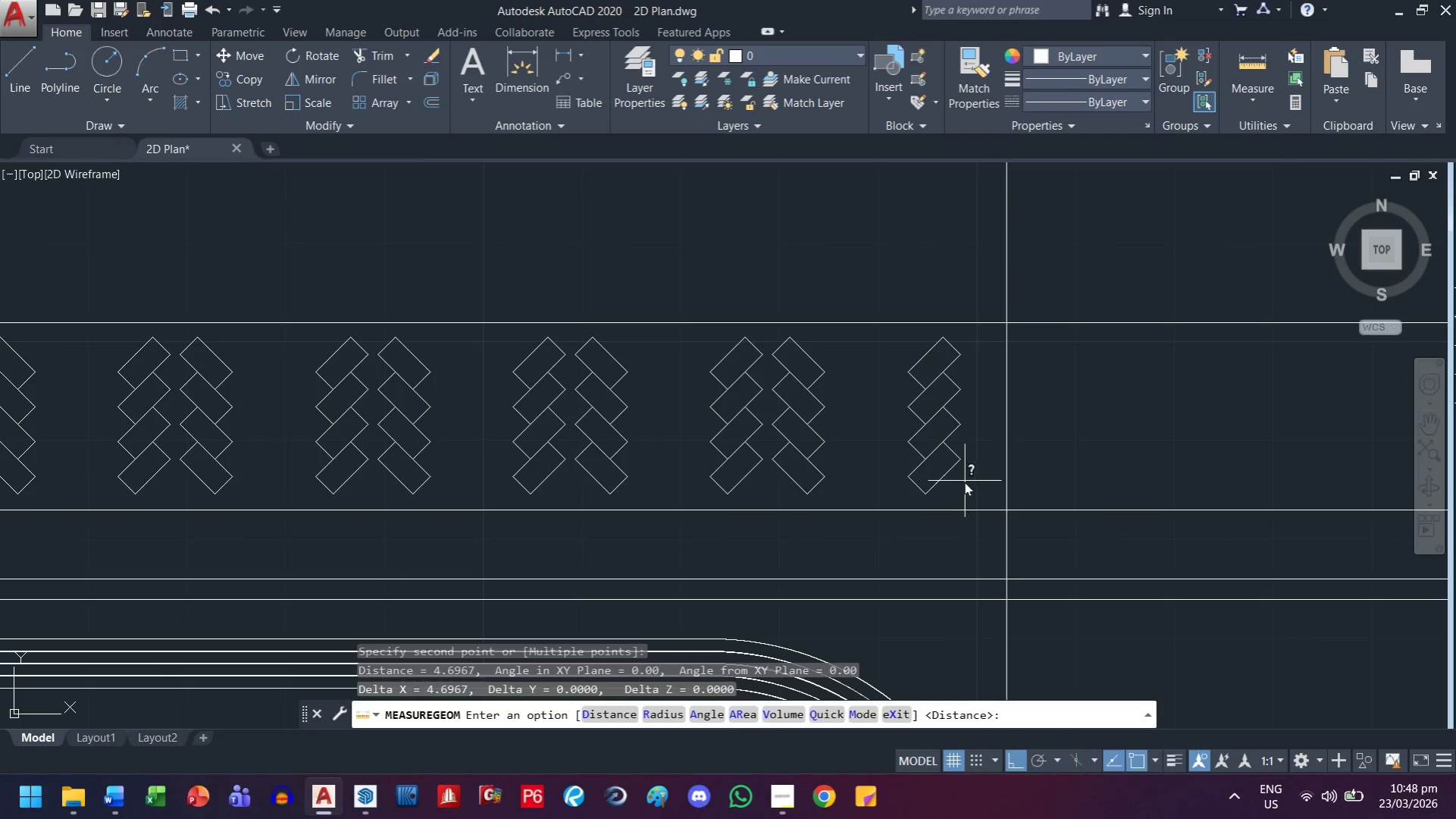 
key(Escape)
 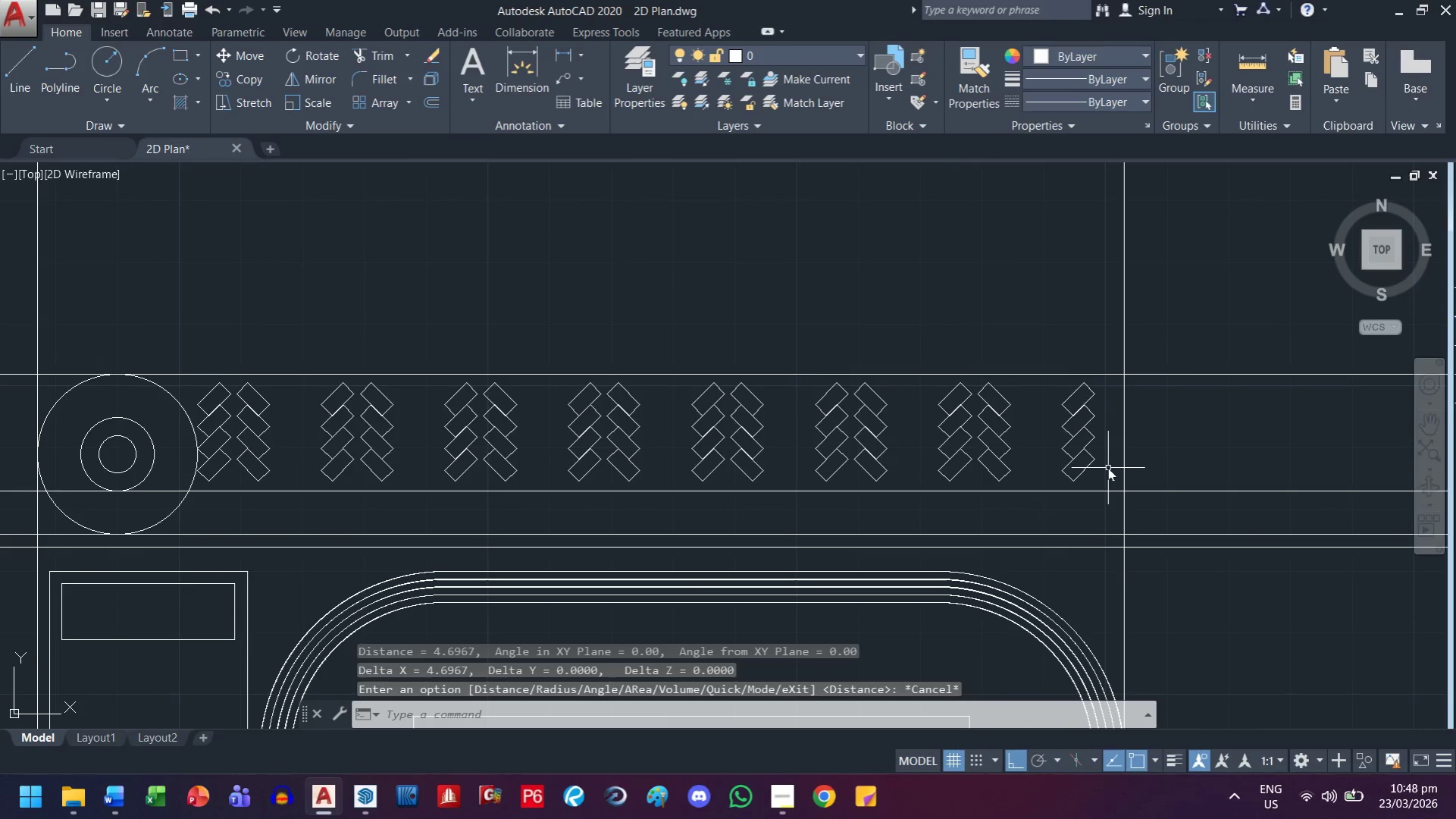 
scroll: coordinate [1101, 485], scroll_direction: down, amount: 1.0
 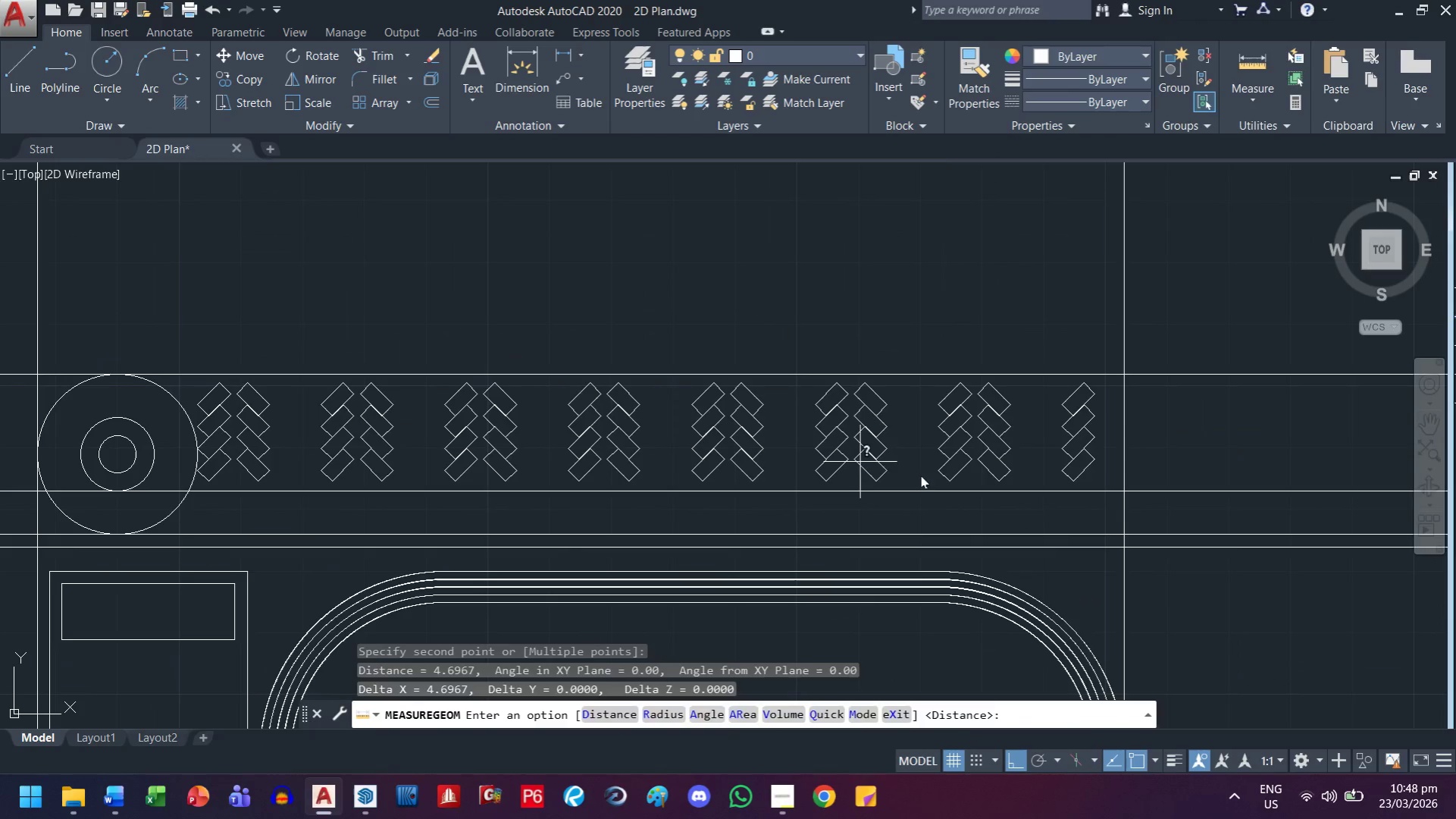 
left_click_drag(start_coordinate=[1102, 475], to_coordinate=[1080, 472])
 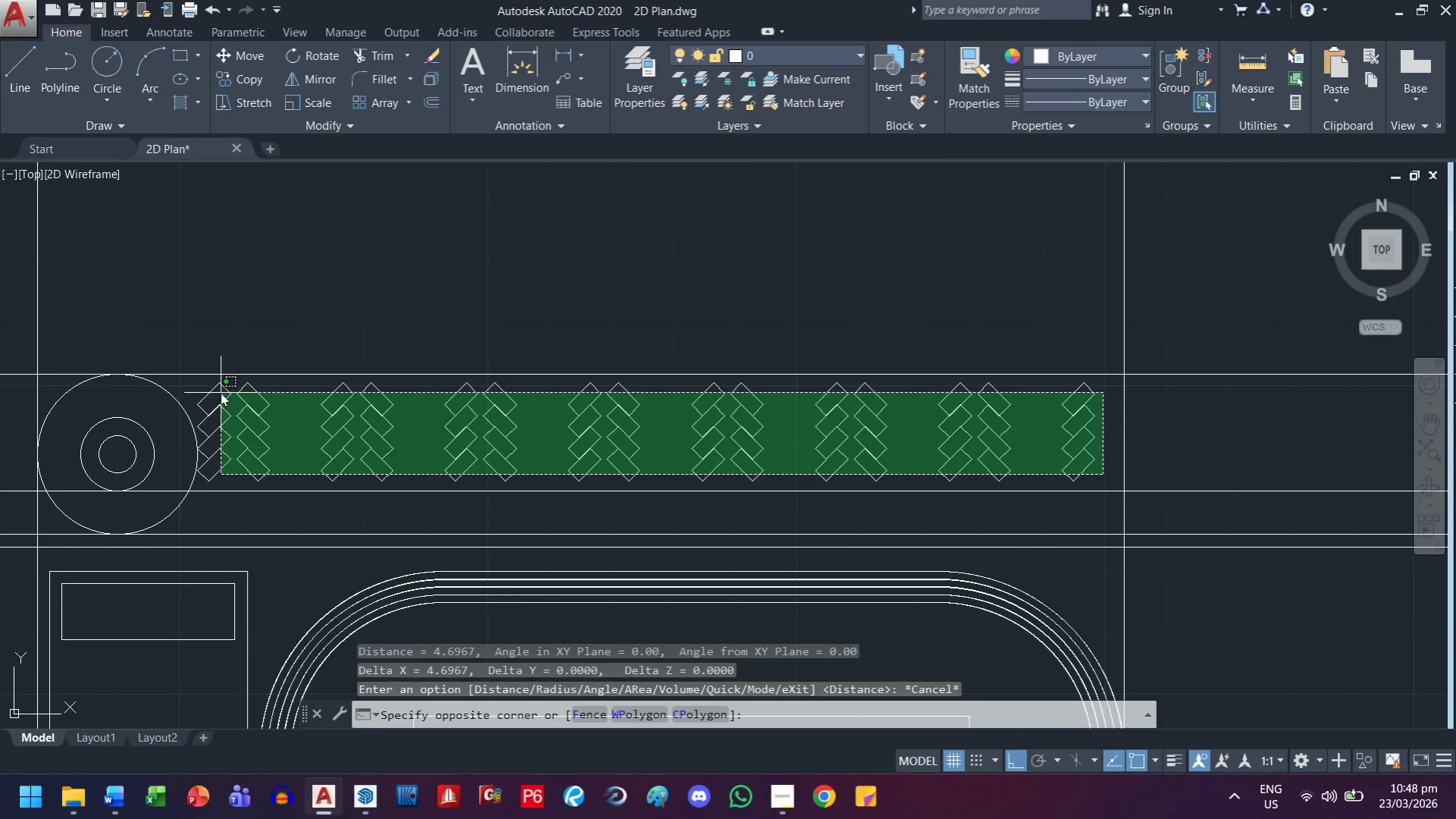 
left_click([214, 391])
 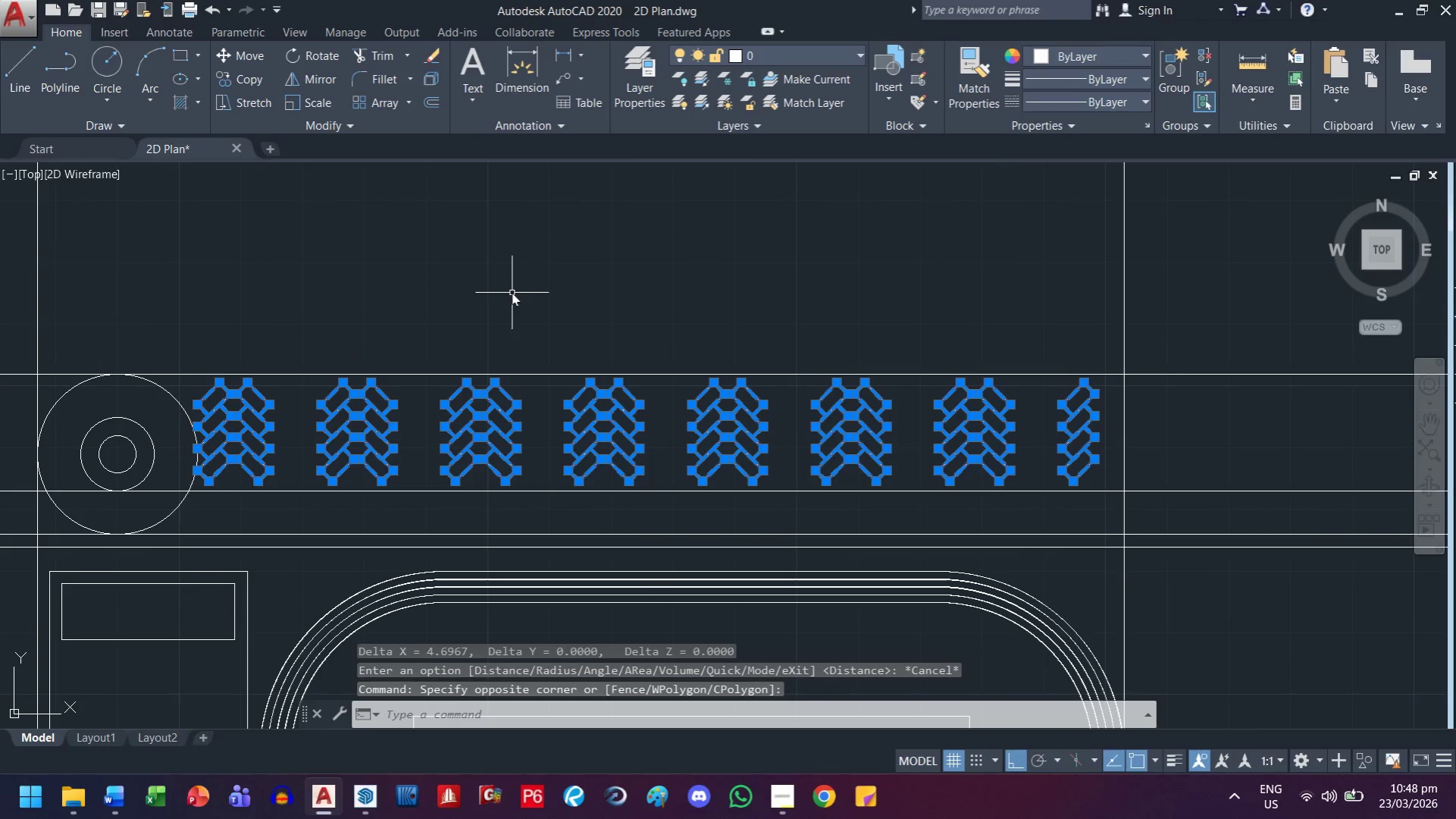 
key(M)
 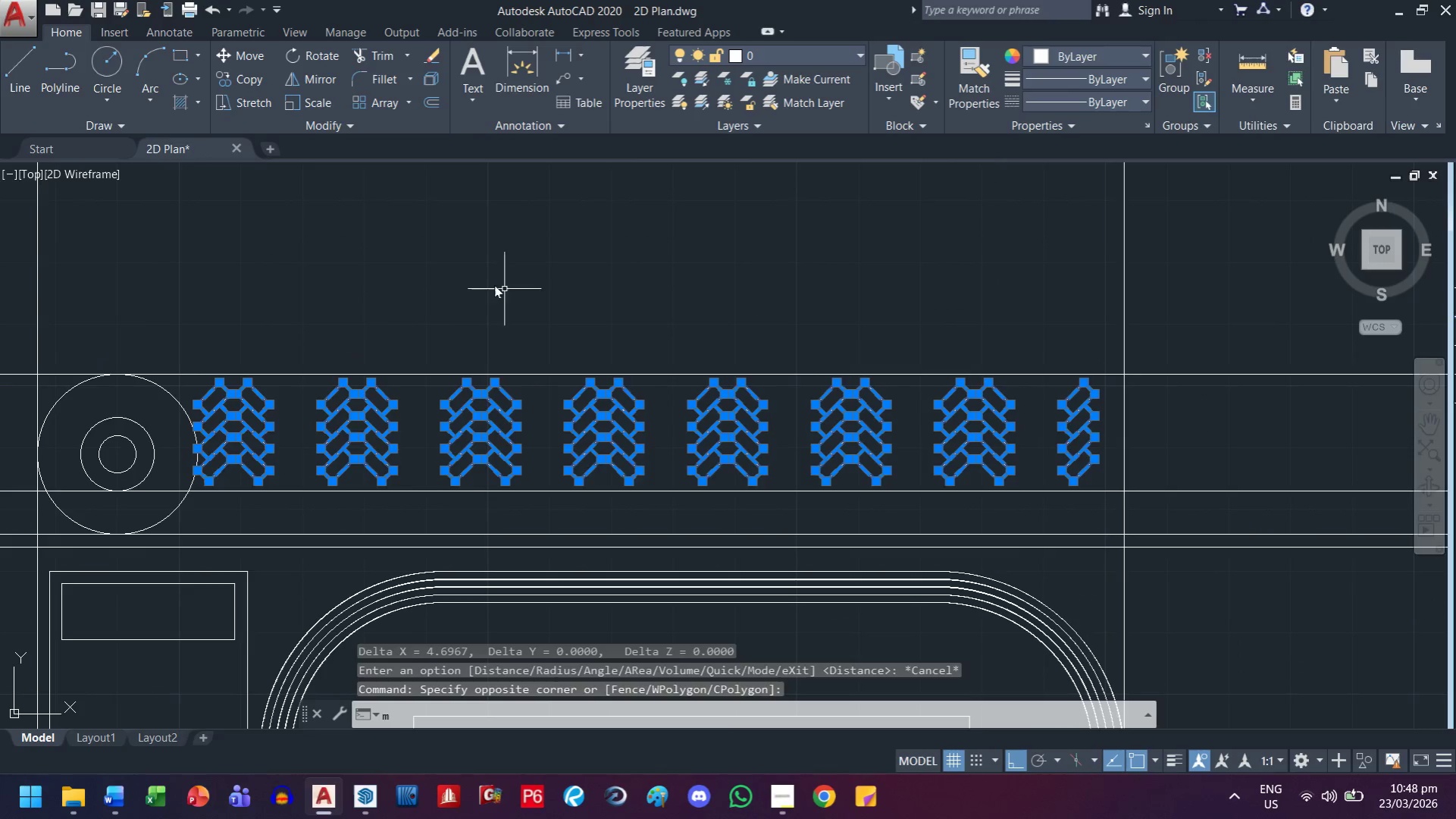 
key(Space)
 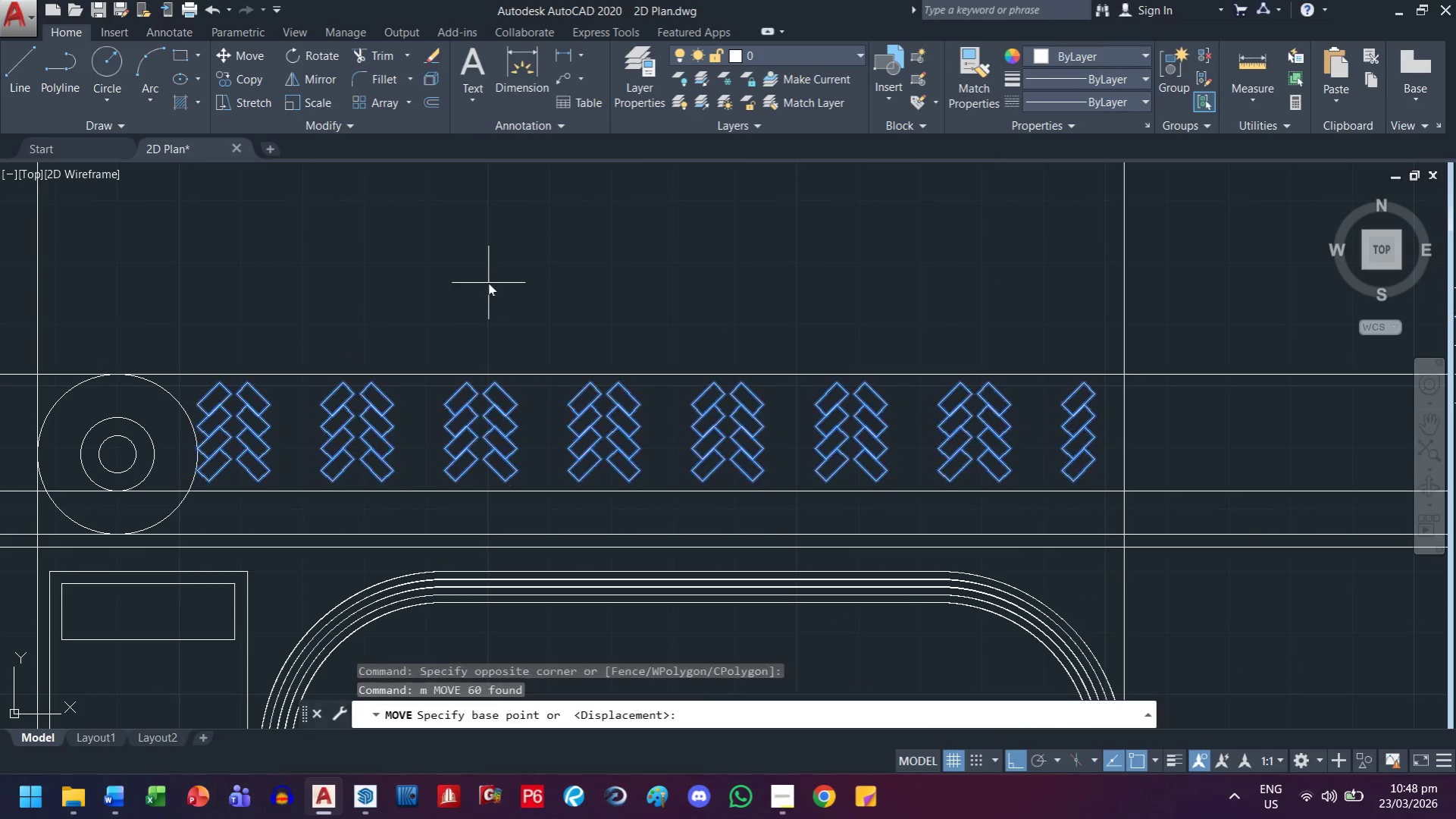 
left_click([488, 283])
 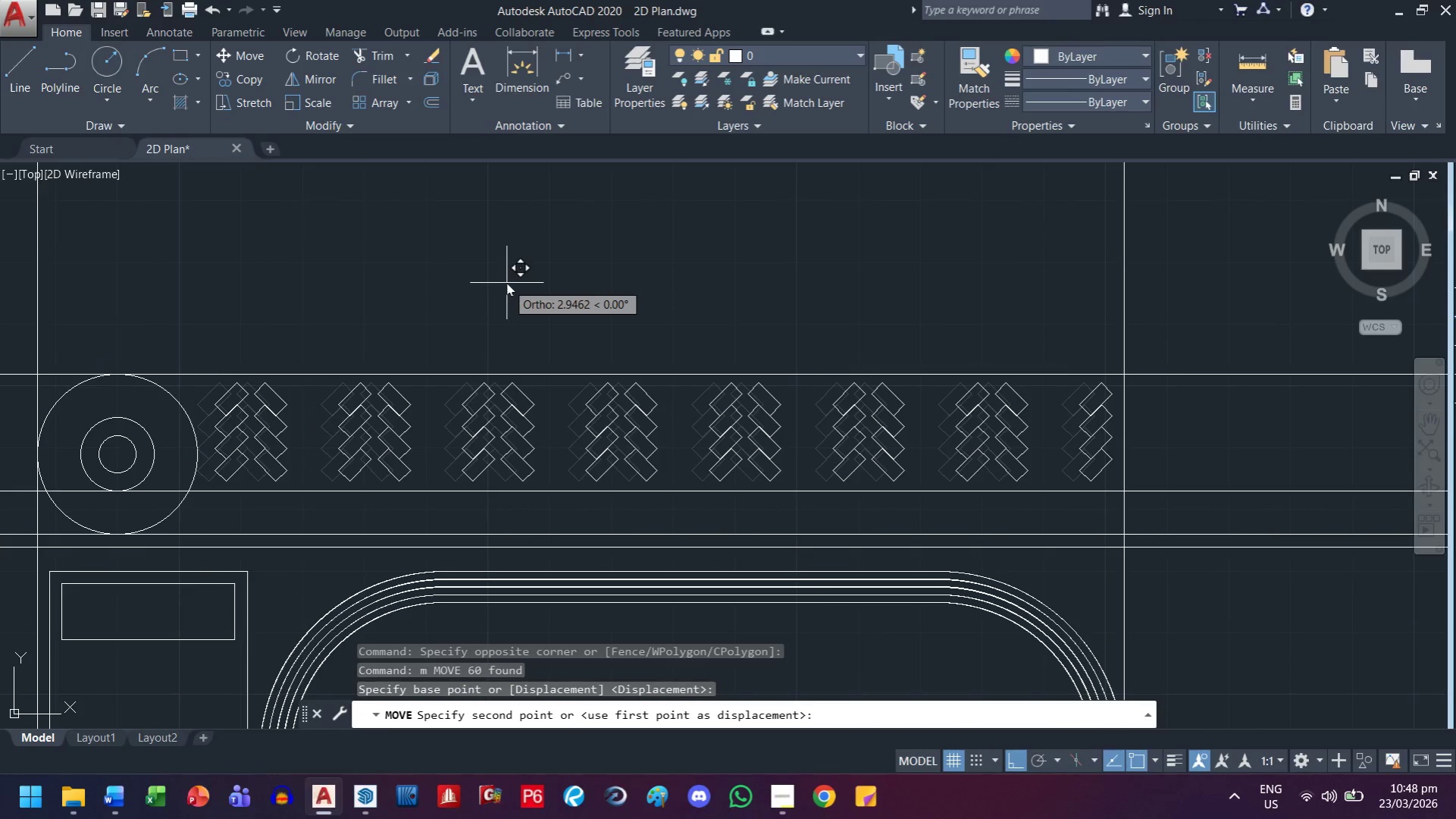 
key(2)
 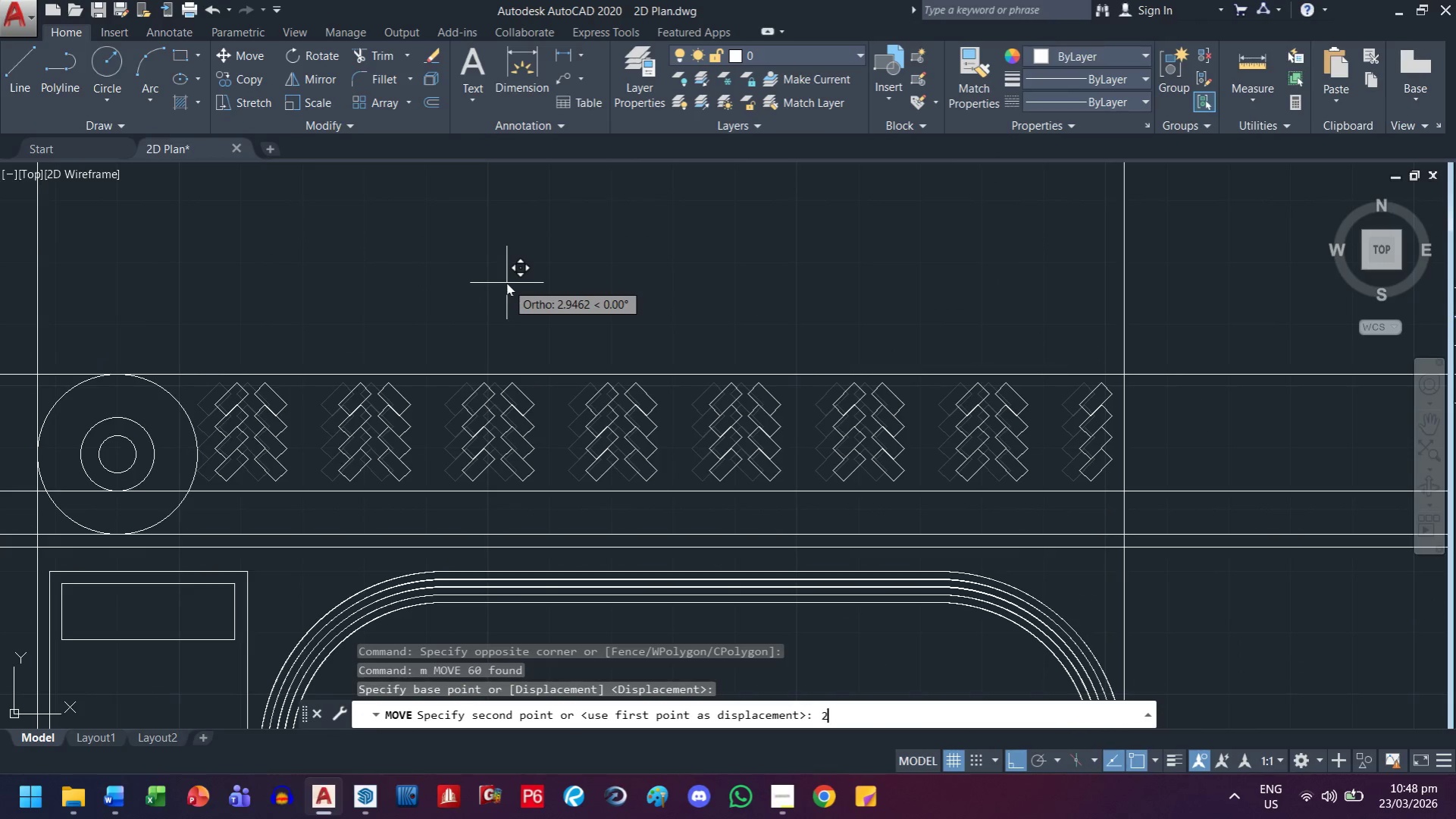 
key(Period)
 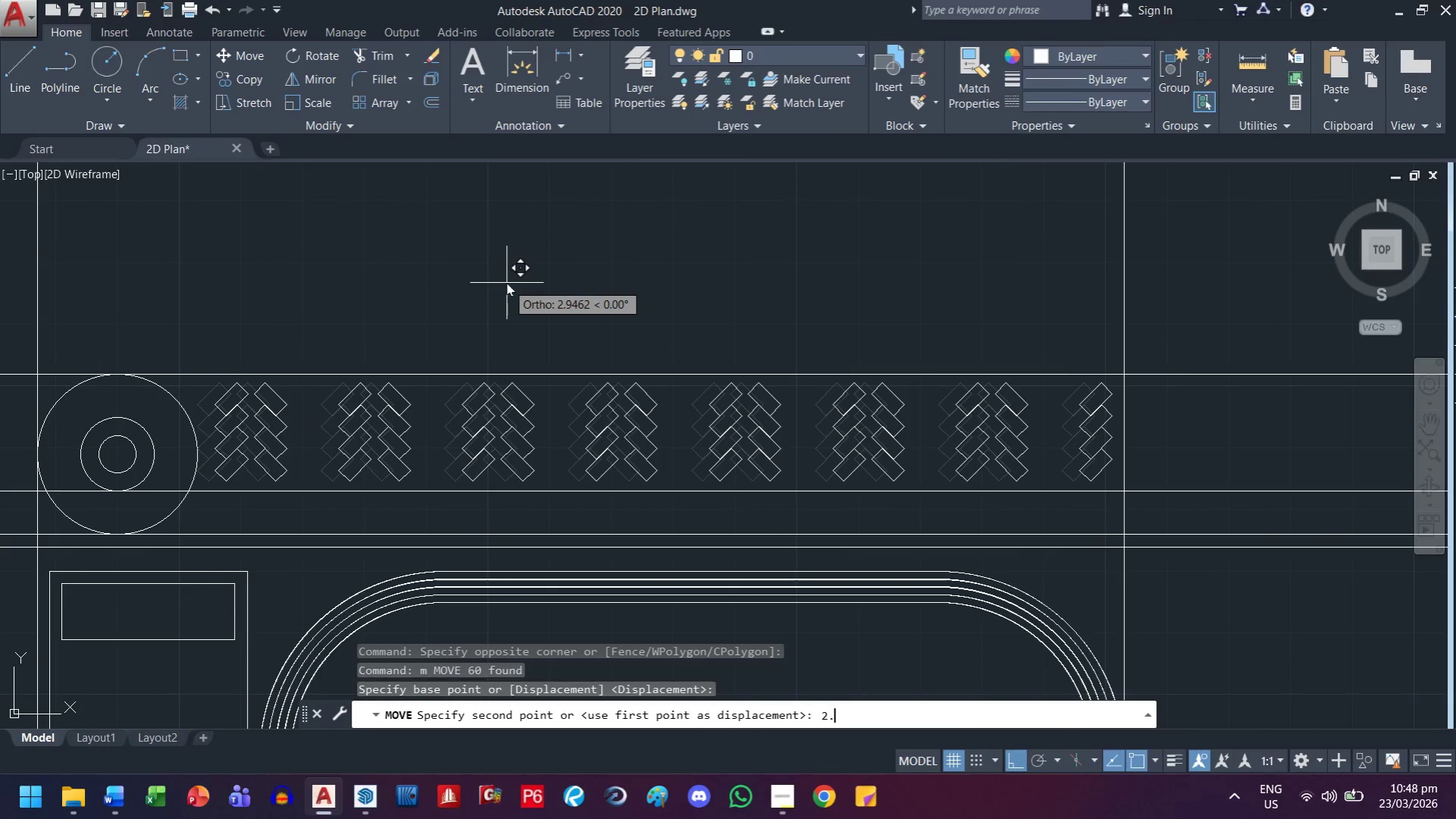 
key(3)
 